 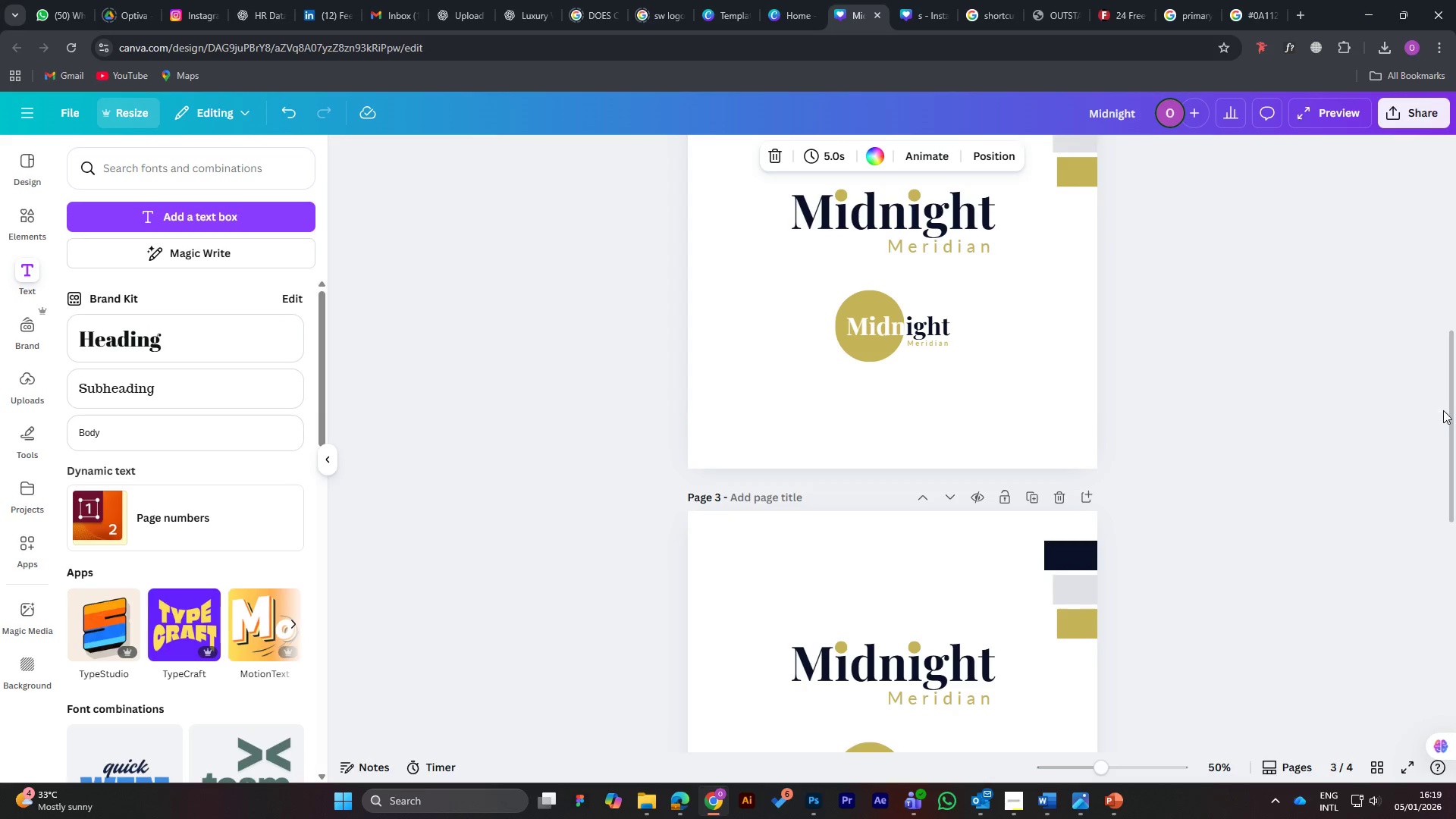 
left_click_drag(start_coordinate=[1450, 409], to_coordinate=[1451, 284])
 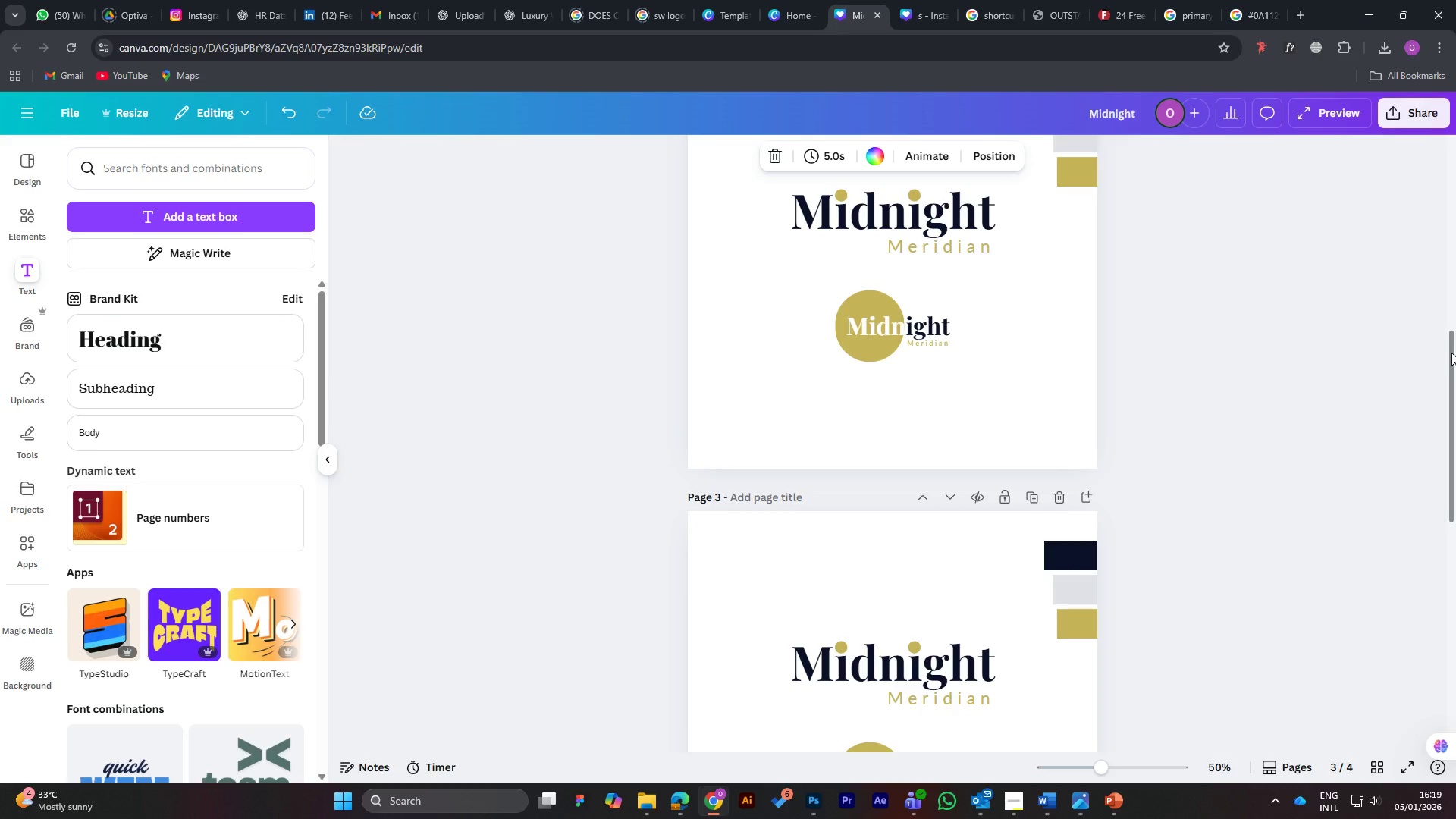 
left_click_drag(start_coordinate=[1451, 351], to_coordinate=[1455, 202])
 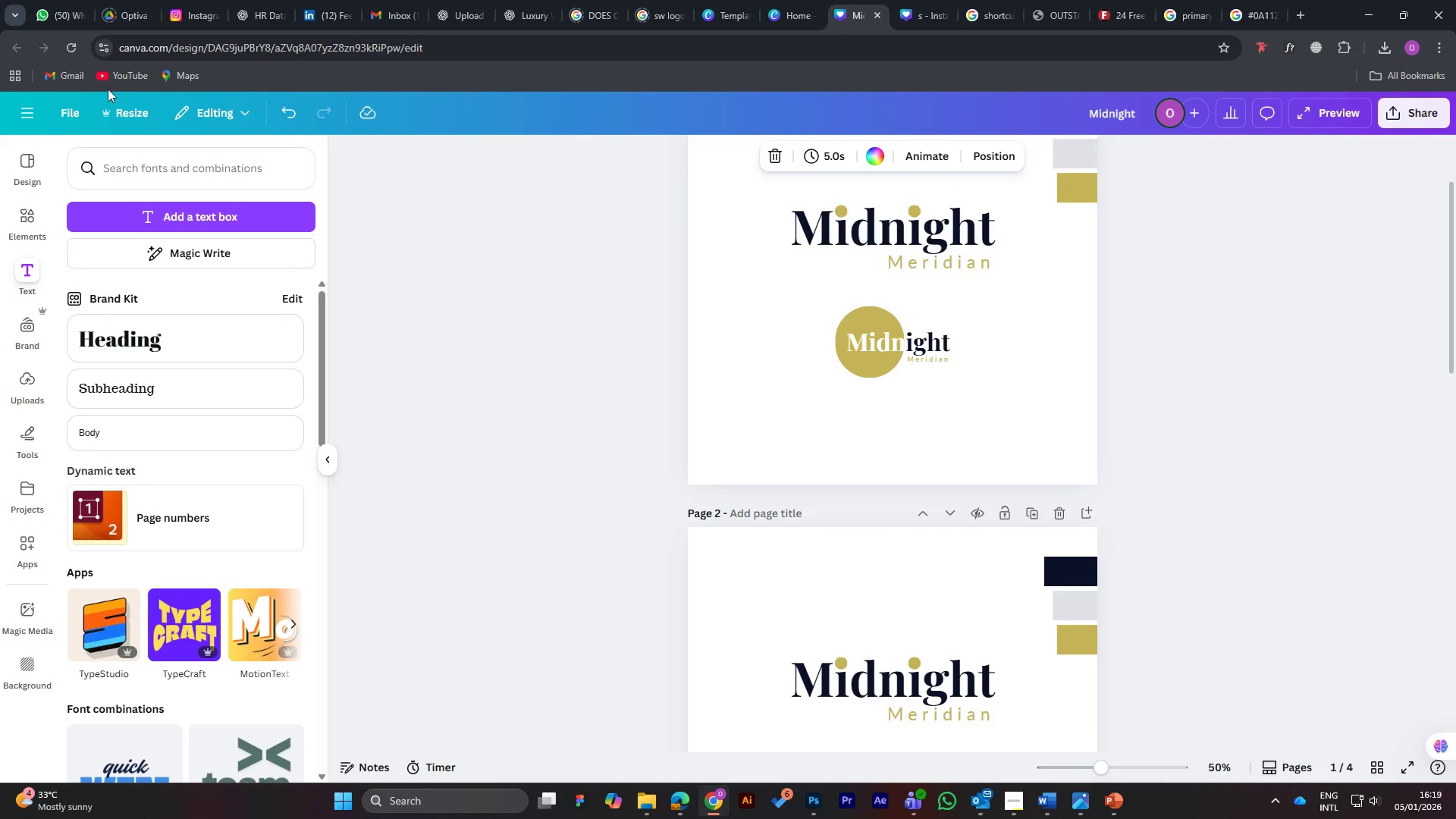 
left_click([130, 107])
 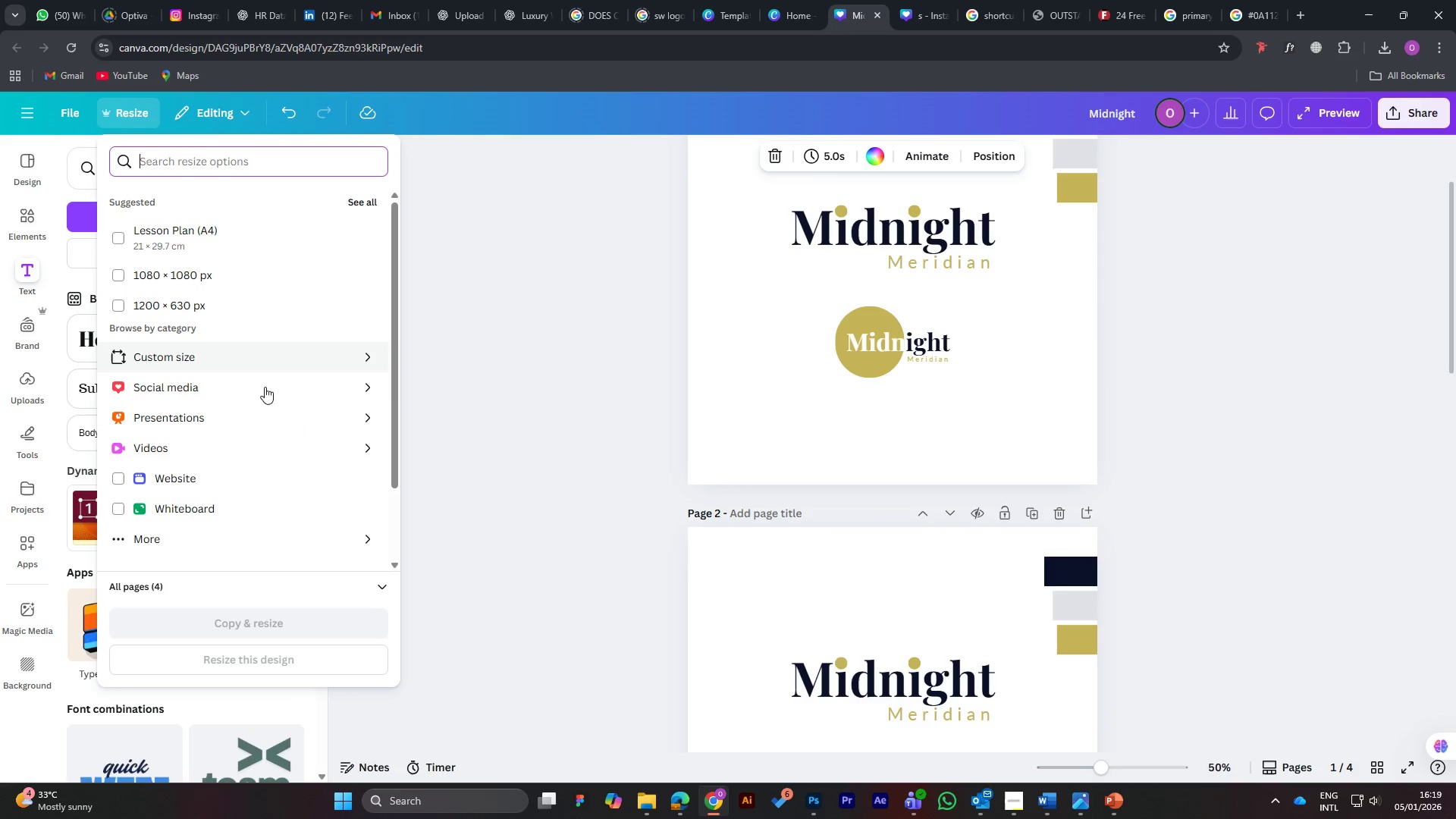 
scroll: coordinate [215, 366], scroll_direction: down, amount: 8.0
 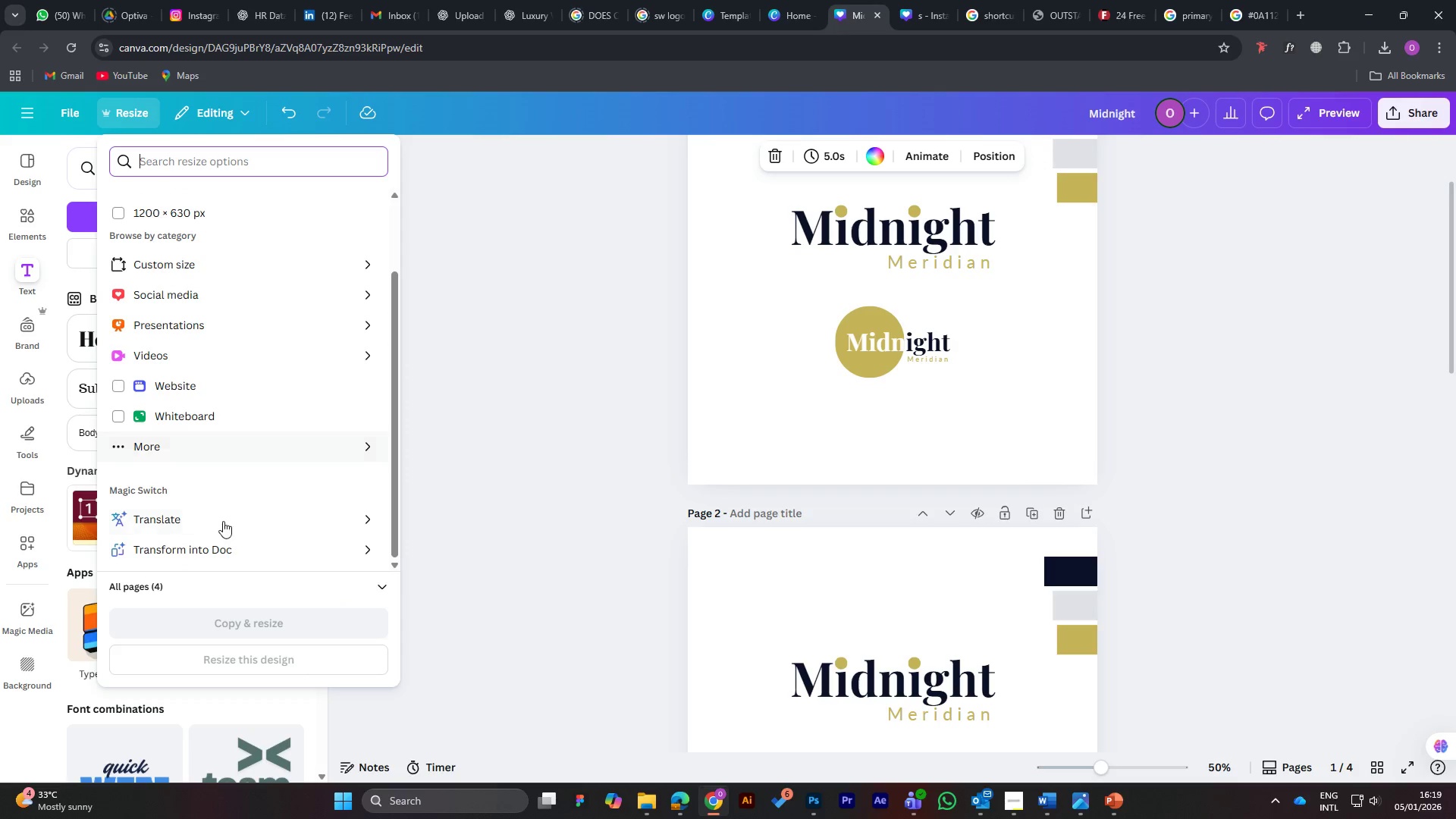 
wait(6.74)
 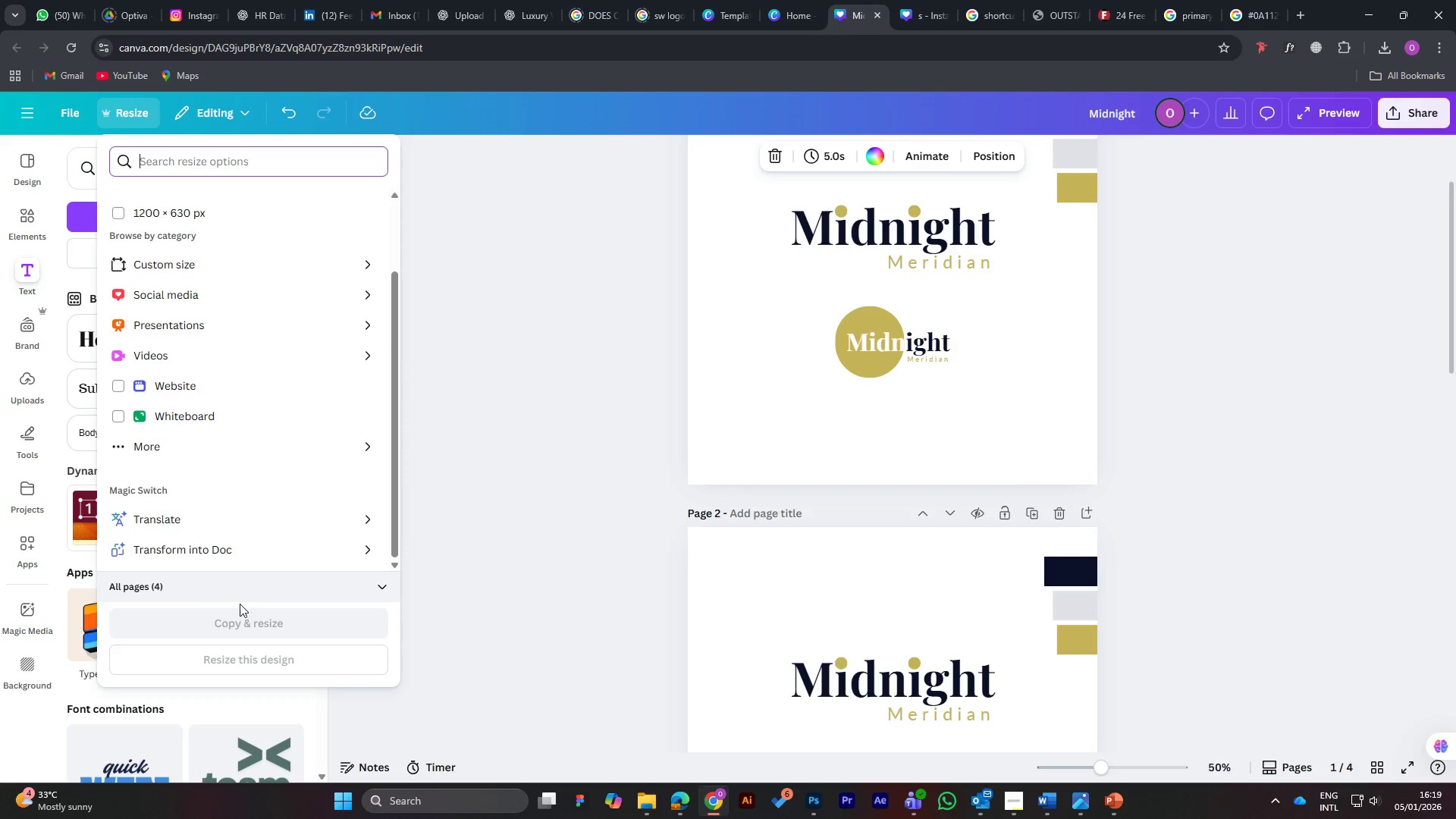 
left_click([177, 264])
 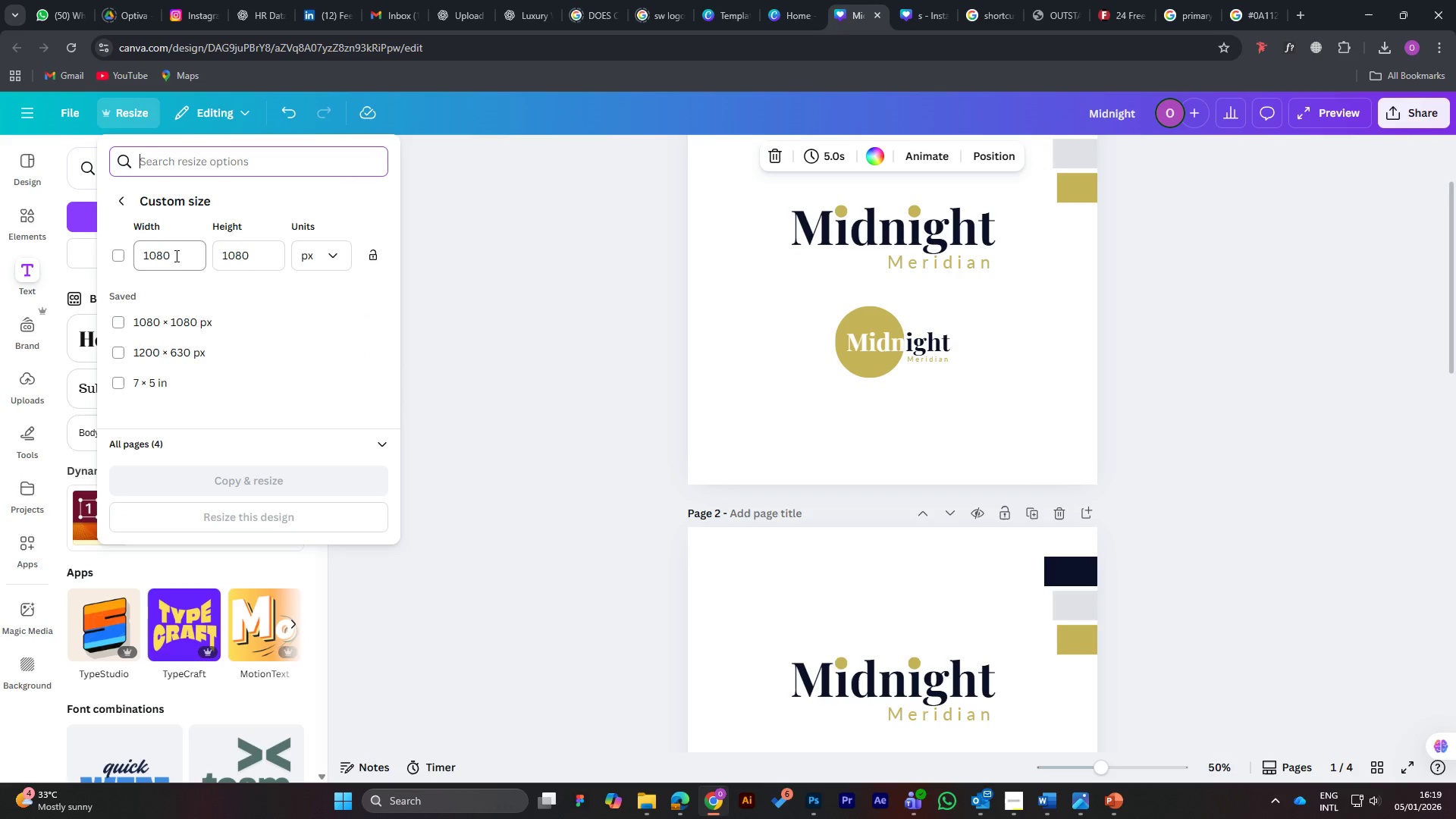 
left_click_drag(start_coordinate=[175, 256], to_coordinate=[143, 256])
 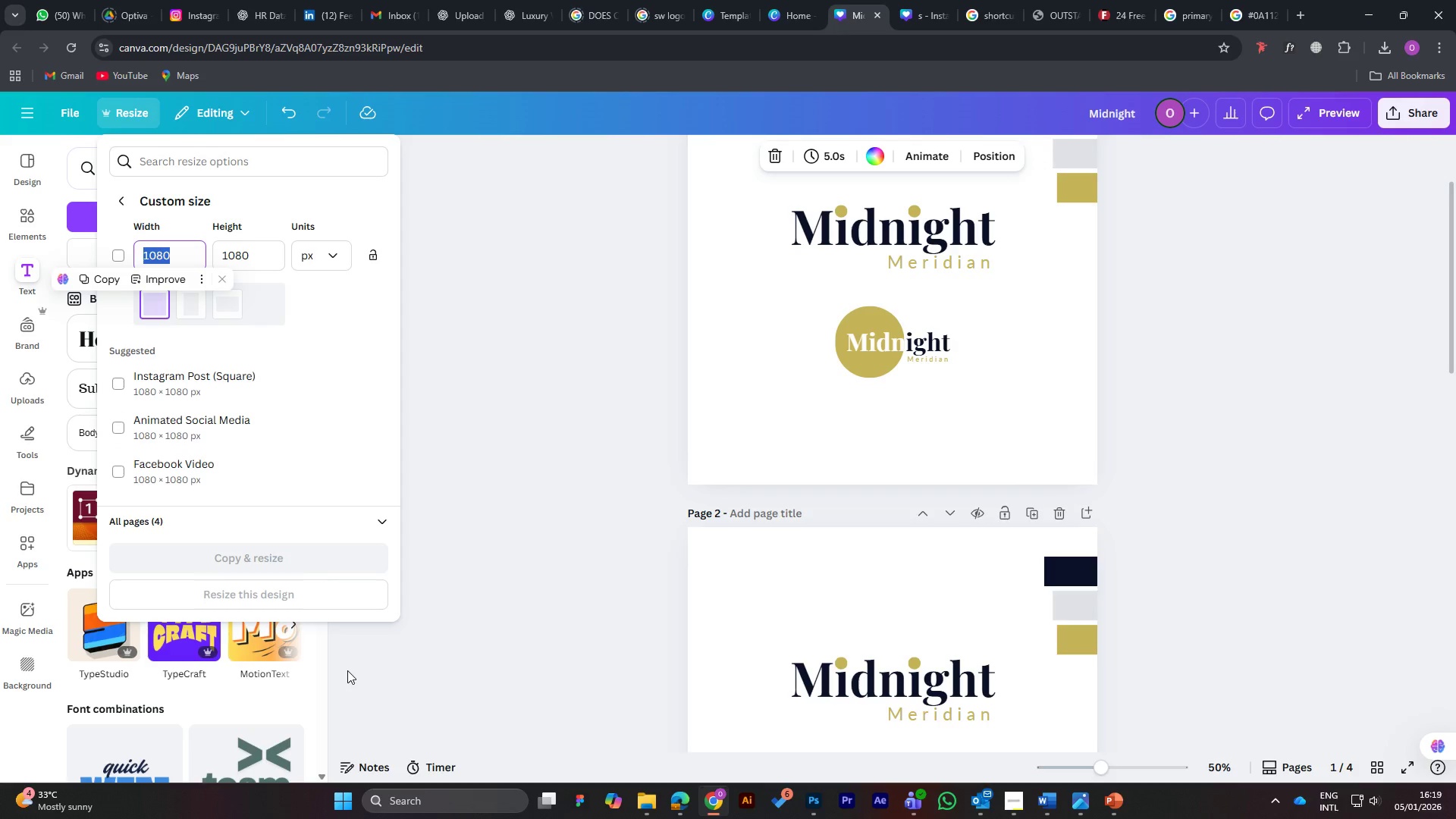 
type(2000)
 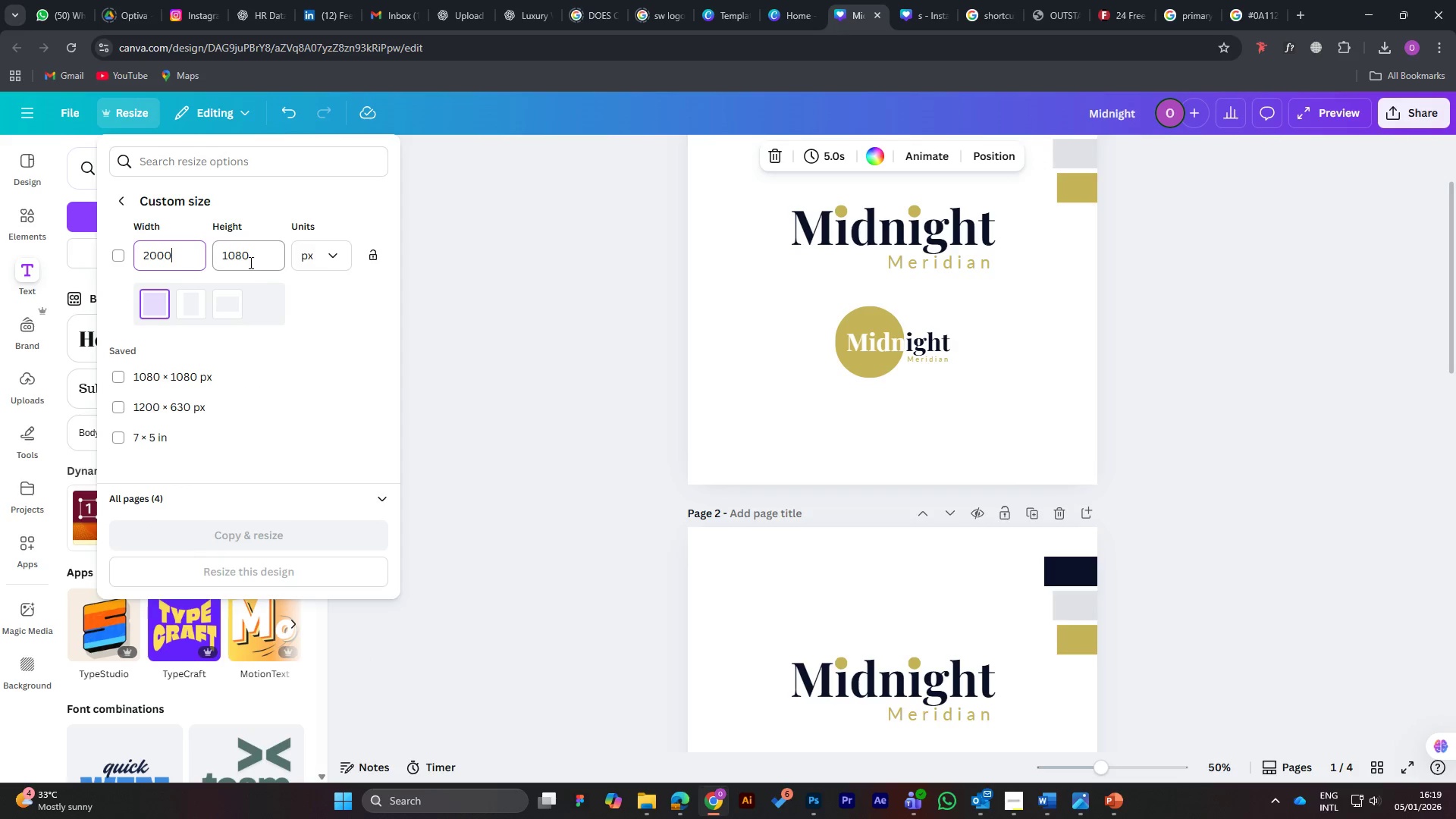 
left_click_drag(start_coordinate=[248, 257], to_coordinate=[224, 257])
 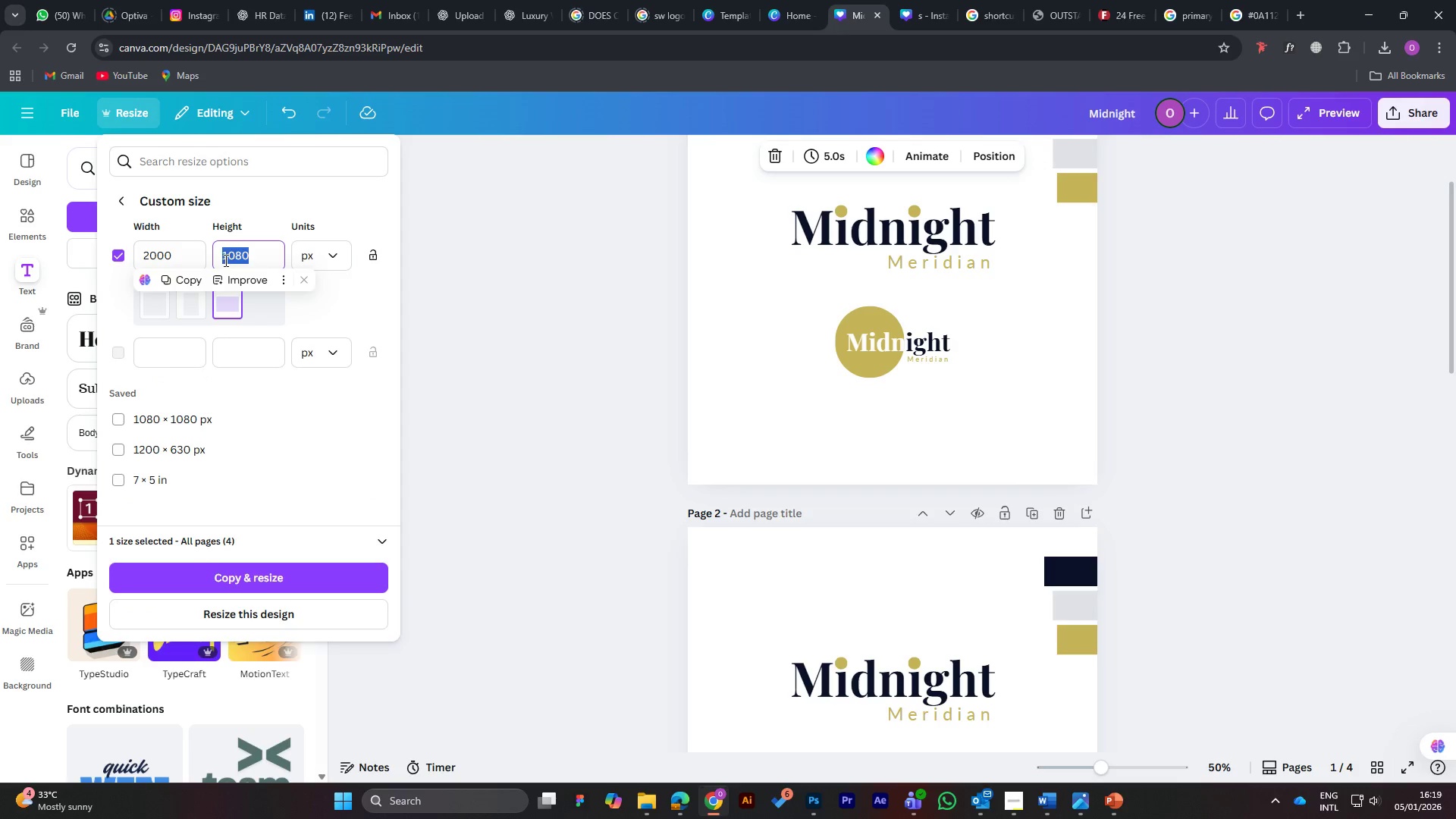 
type(2000)
 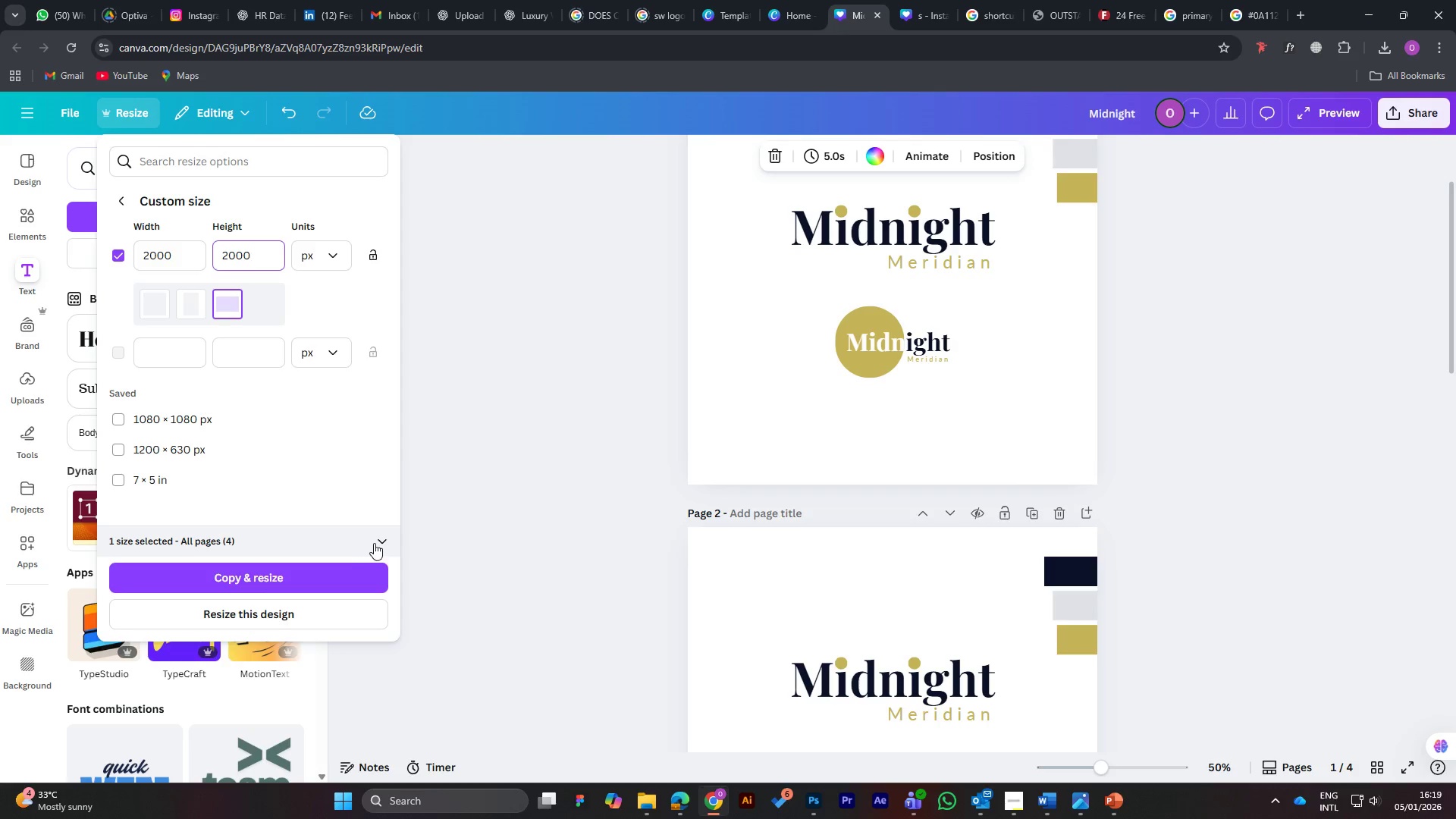 
wait(7.78)
 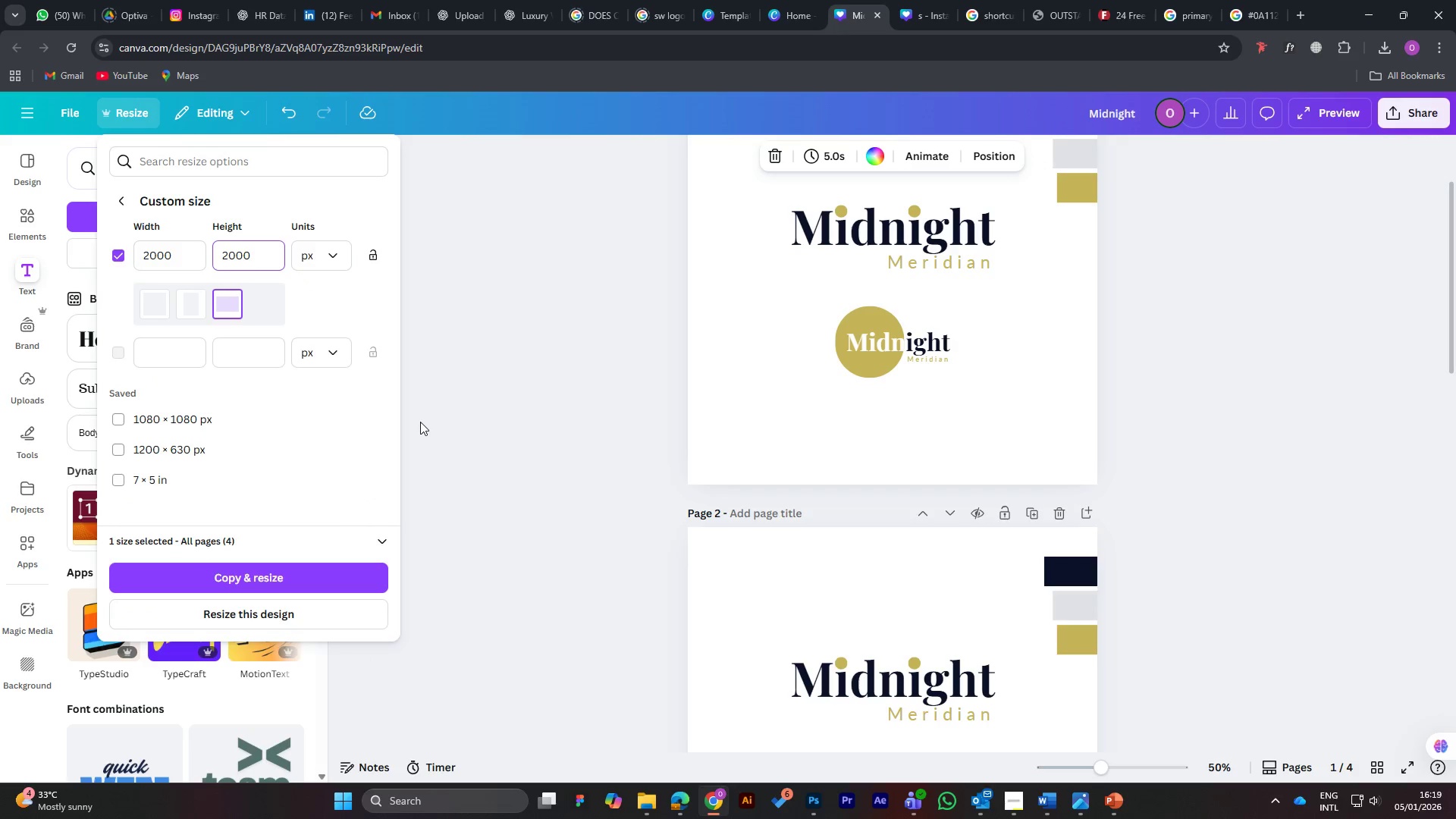 
scroll: coordinate [231, 526], scroll_direction: down, amount: 5.0
 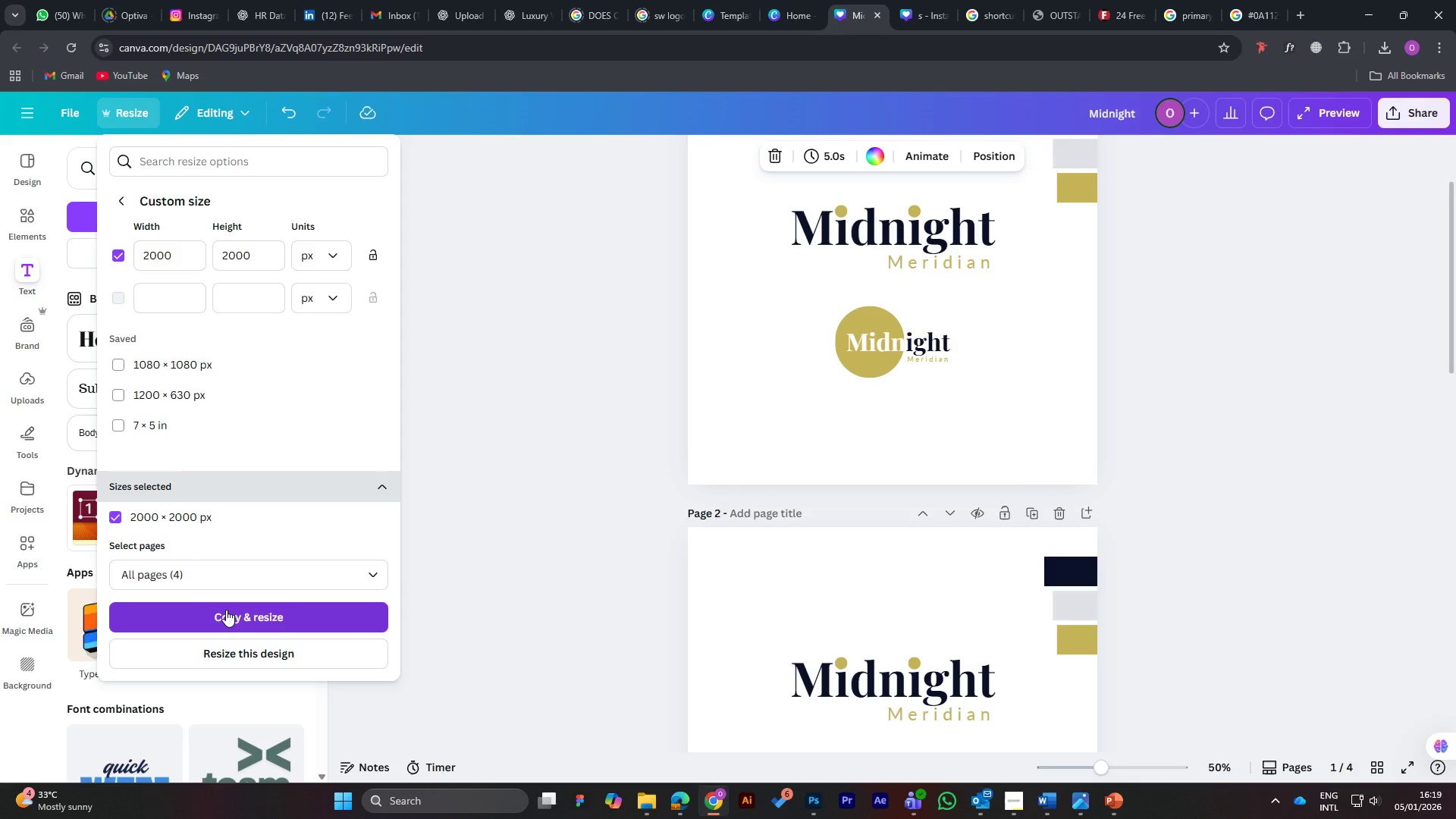 
wait(9.13)
 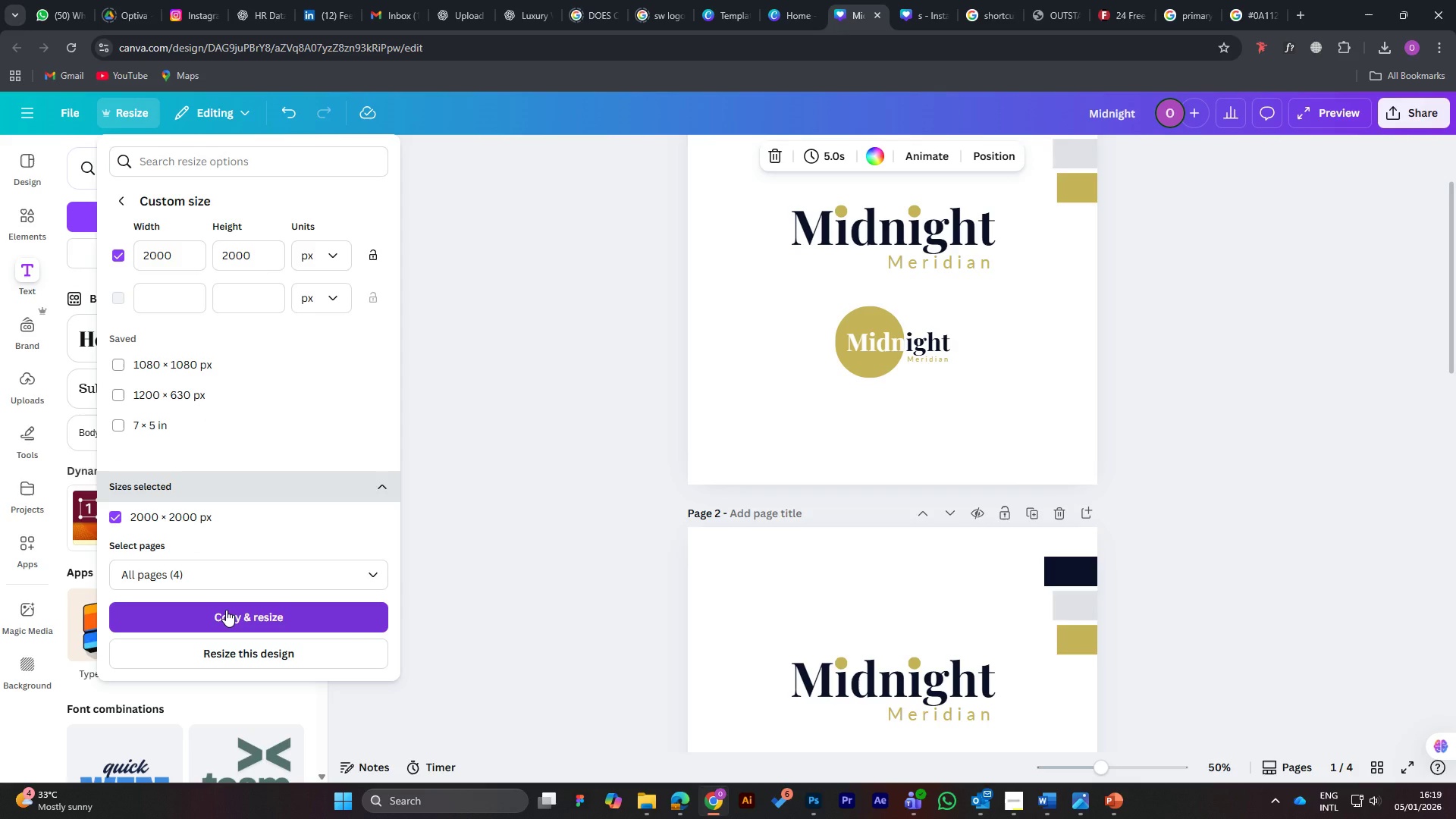 
left_click([226, 610])
 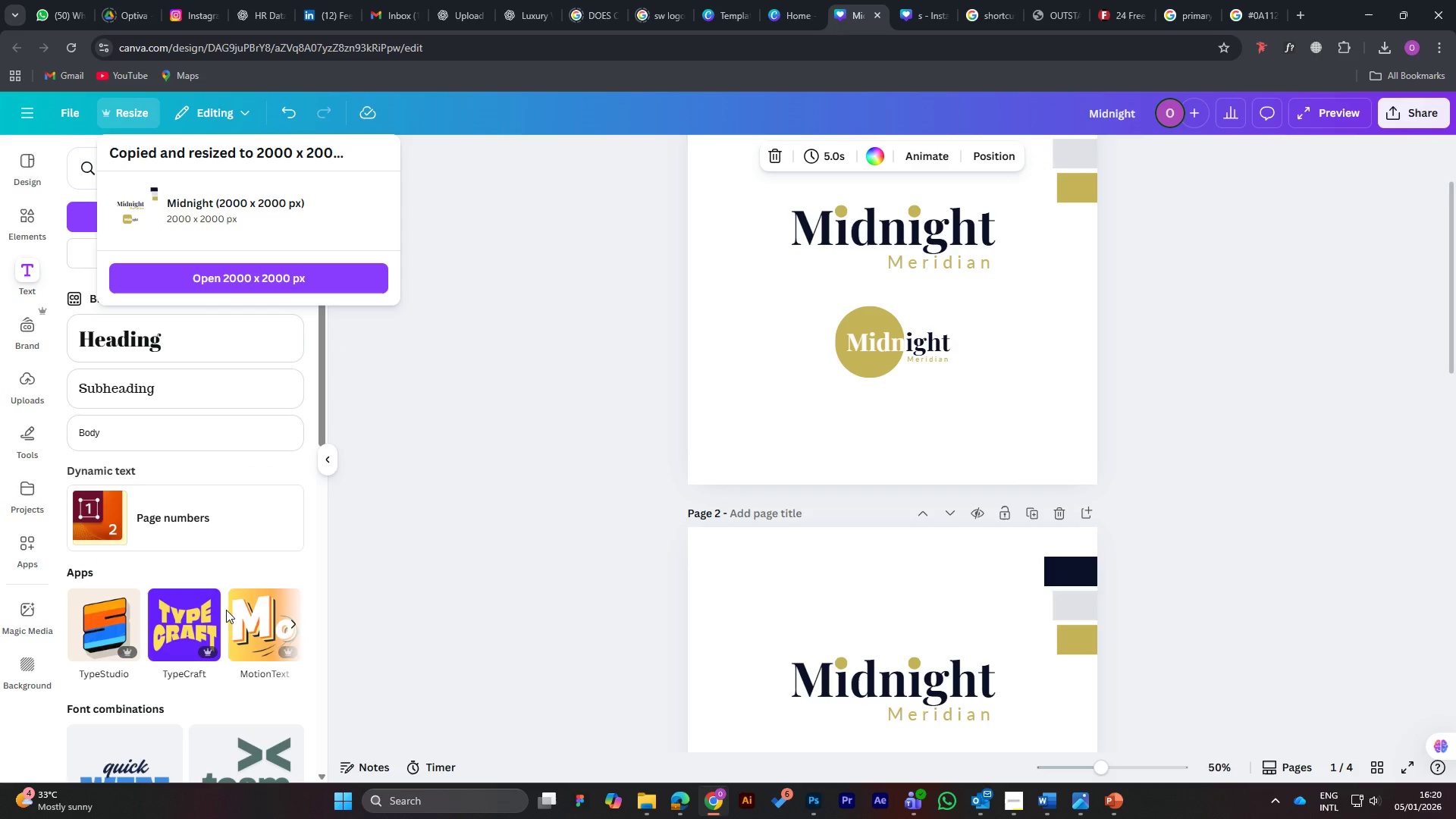 
wait(6.36)
 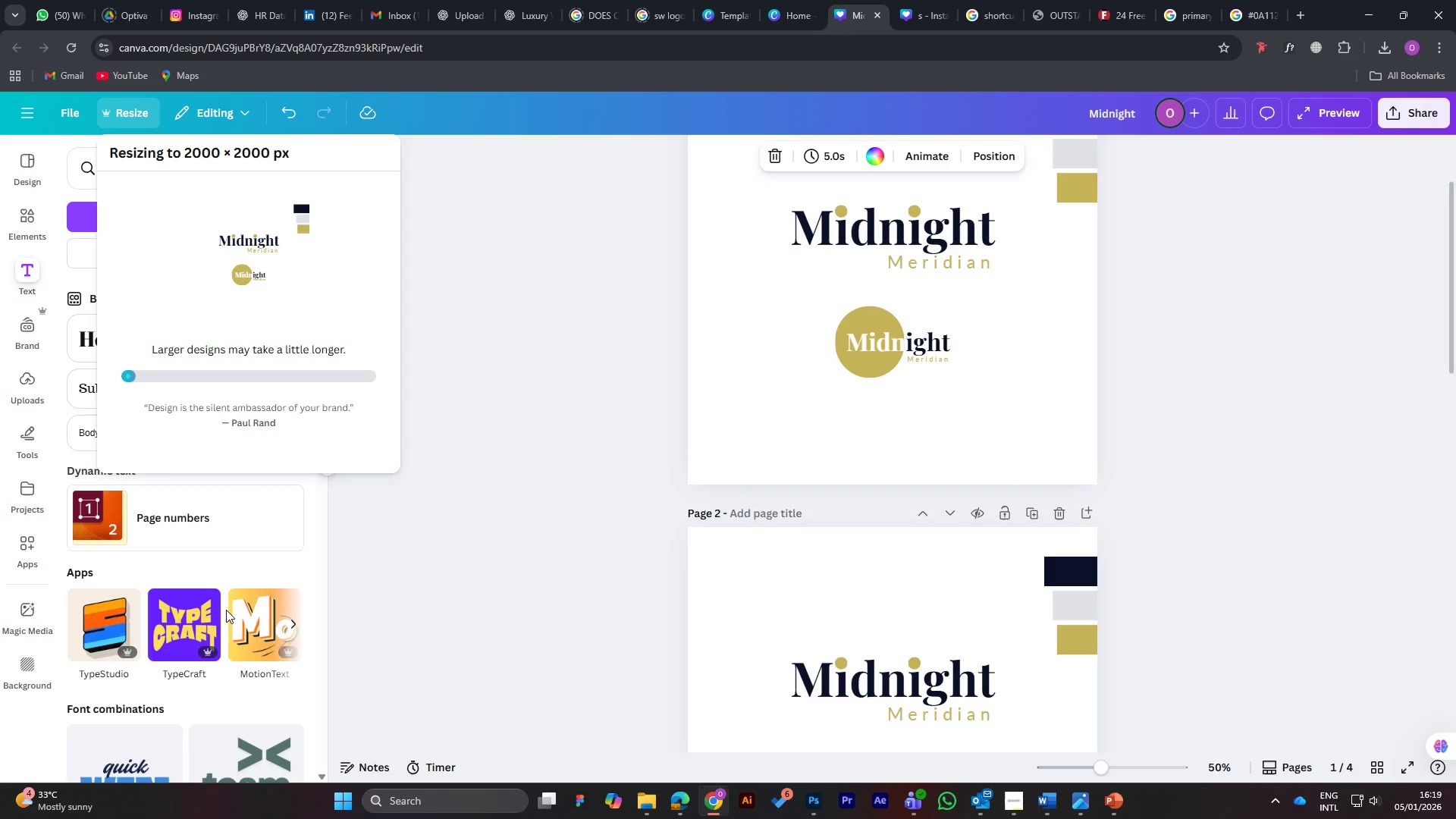 
left_click([231, 278])
 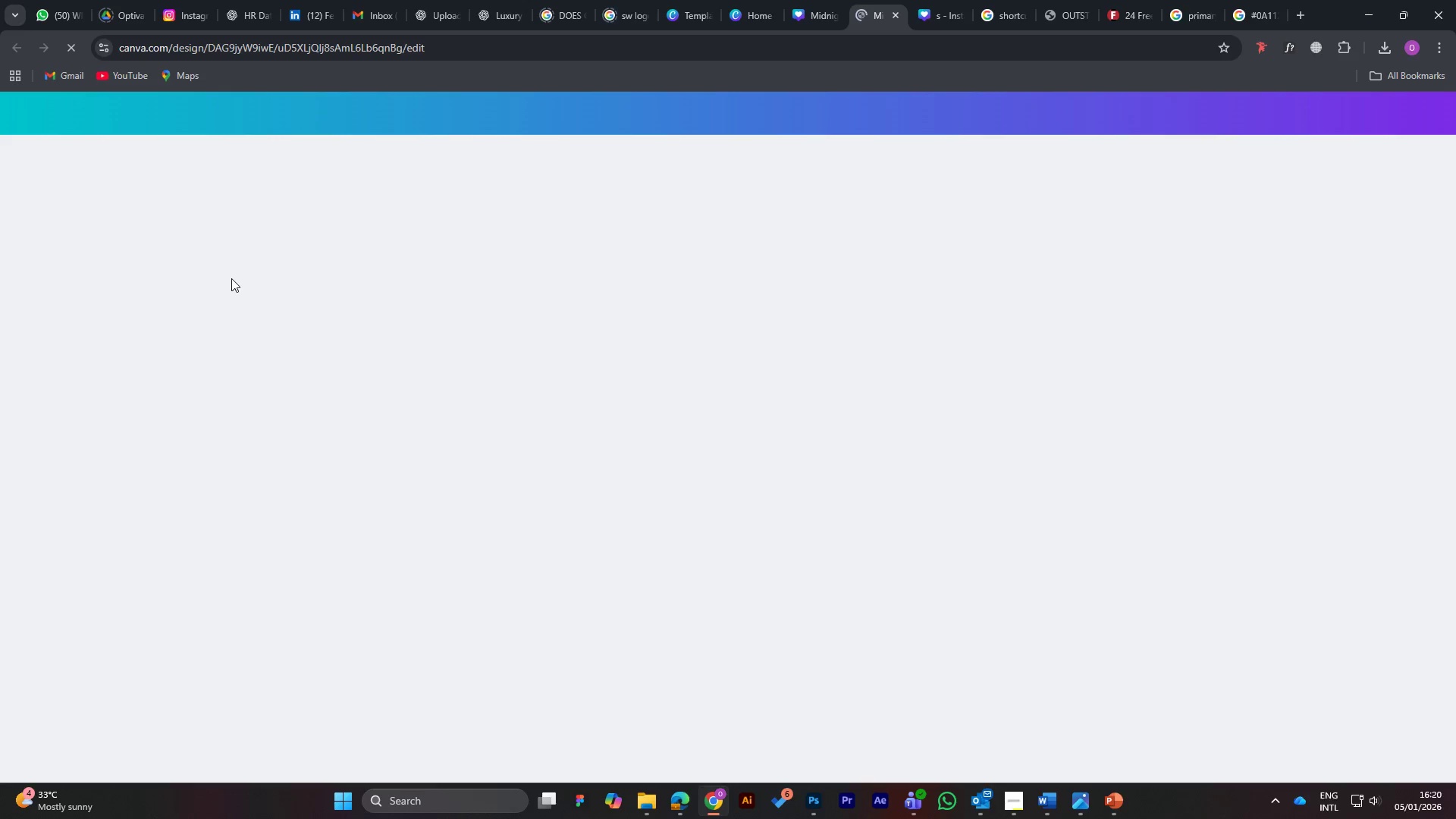 
wait(8.48)
 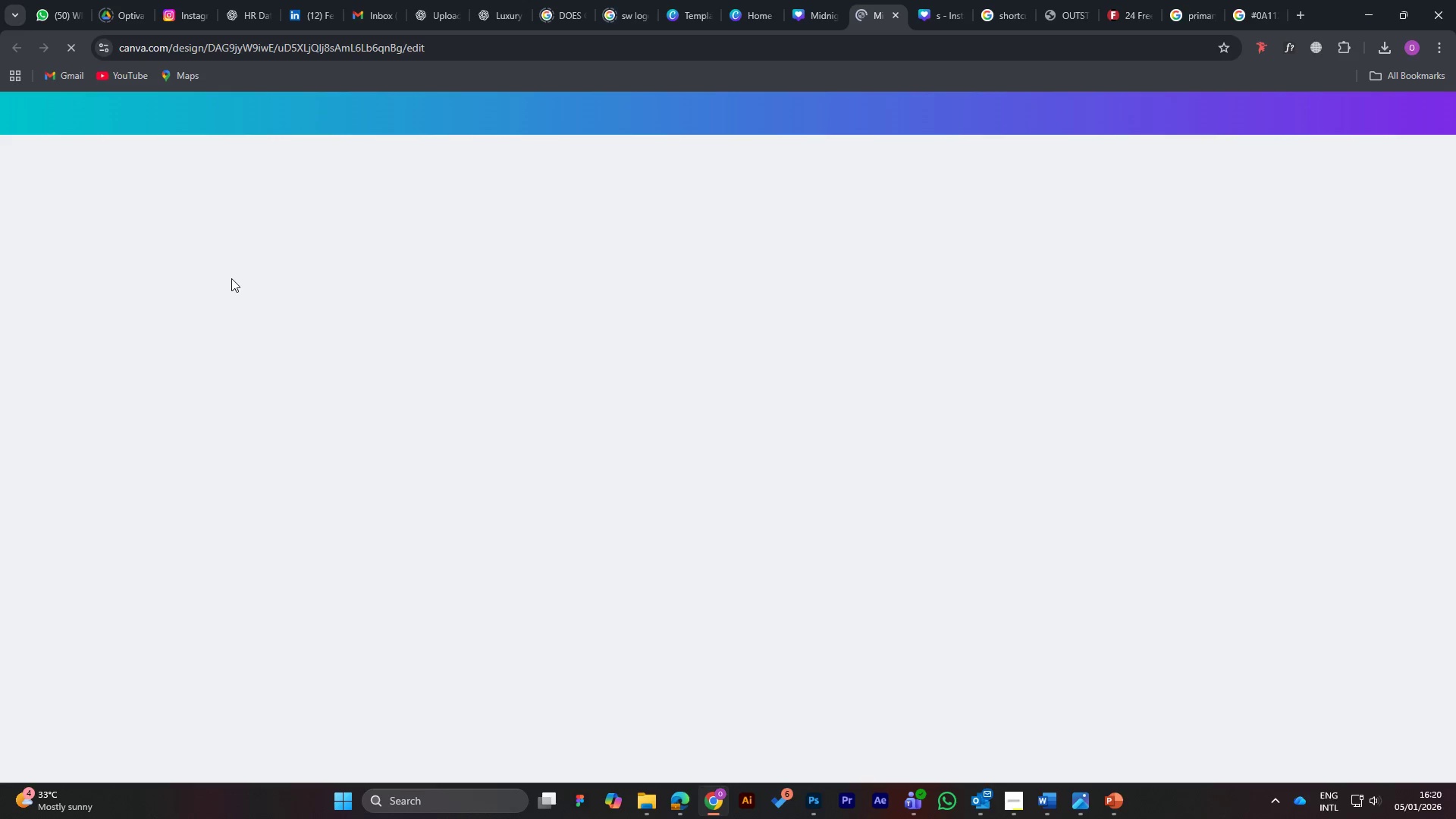 
scroll: coordinate [675, 576], scroll_direction: down, amount: 23.0
 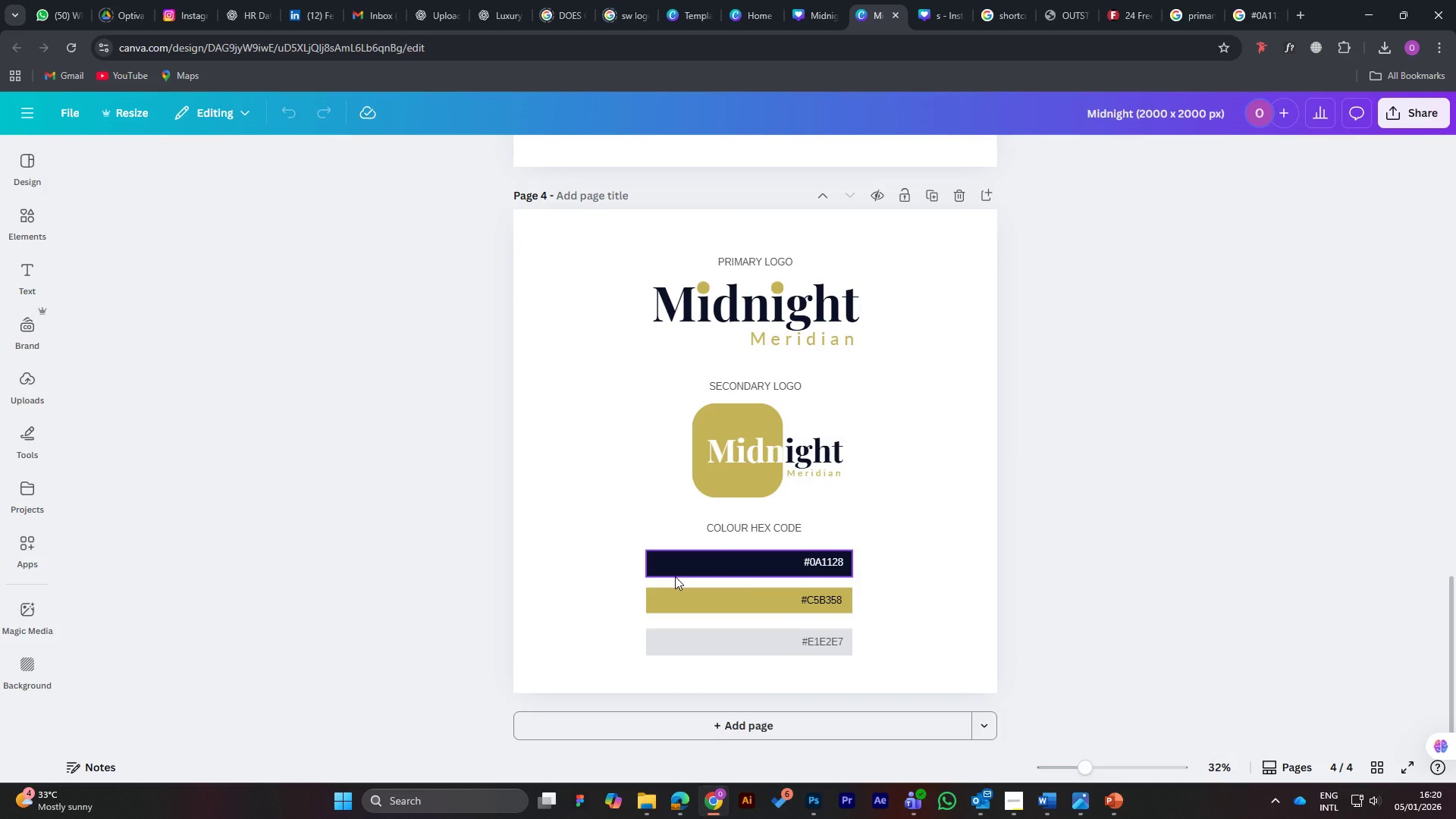 
scroll: coordinate [675, 576], scroll_direction: up, amount: 20.0
 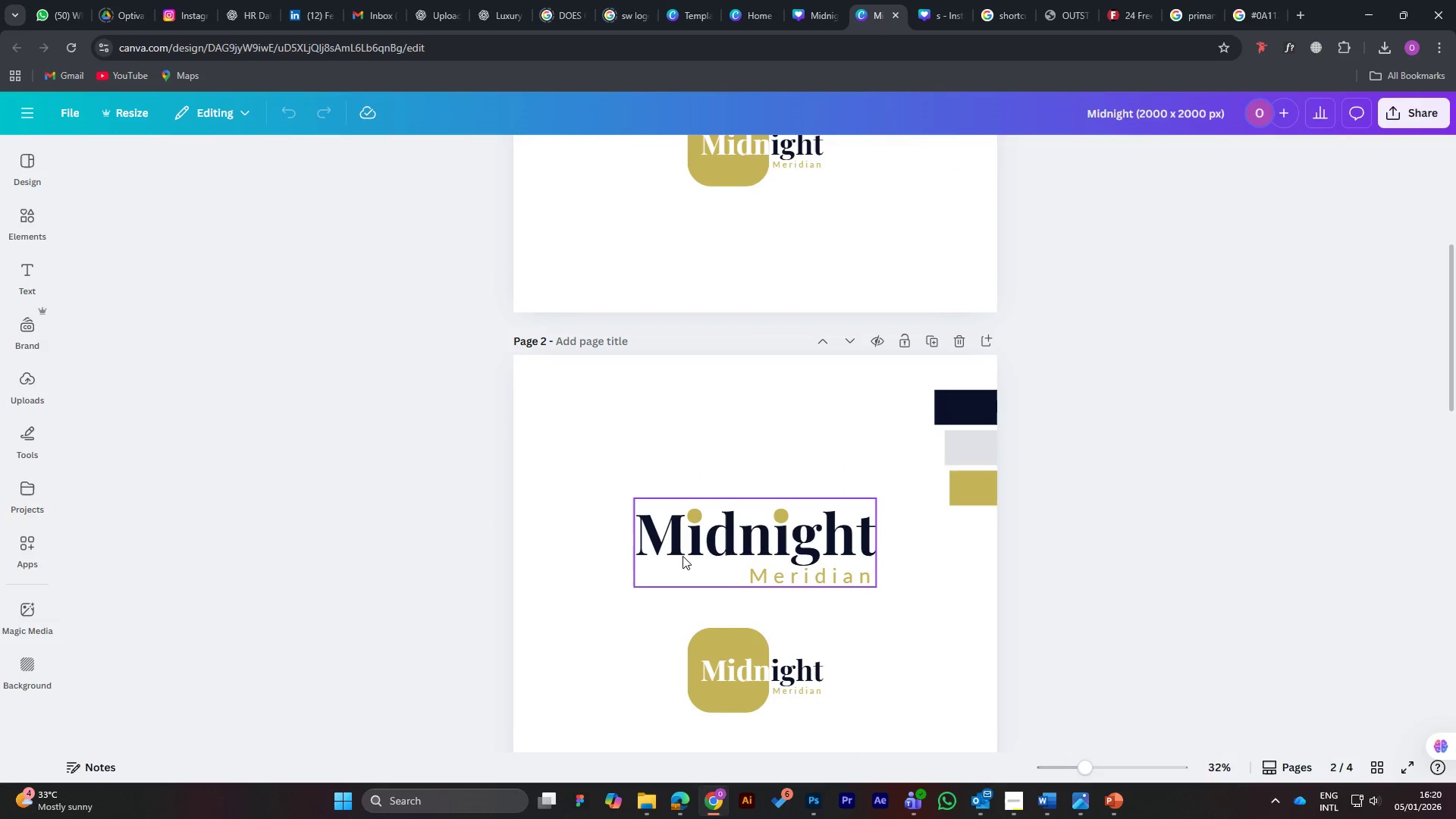 
left_click([776, 542])
 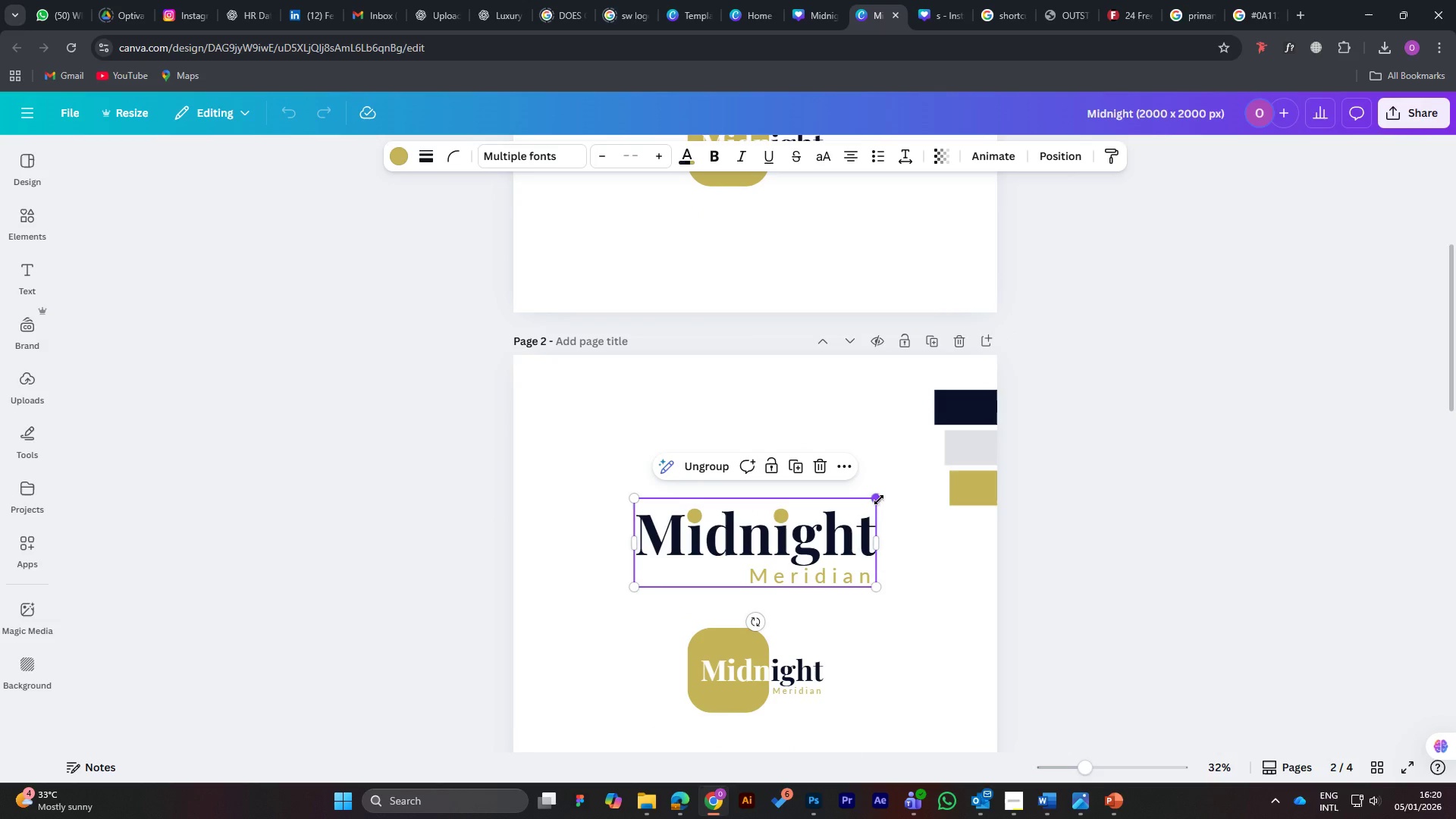 
hold_key(key=ShiftLeft, duration=1.5)
left_click_drag(start_coordinate=[879, 500], to_coordinate=[919, 469])
 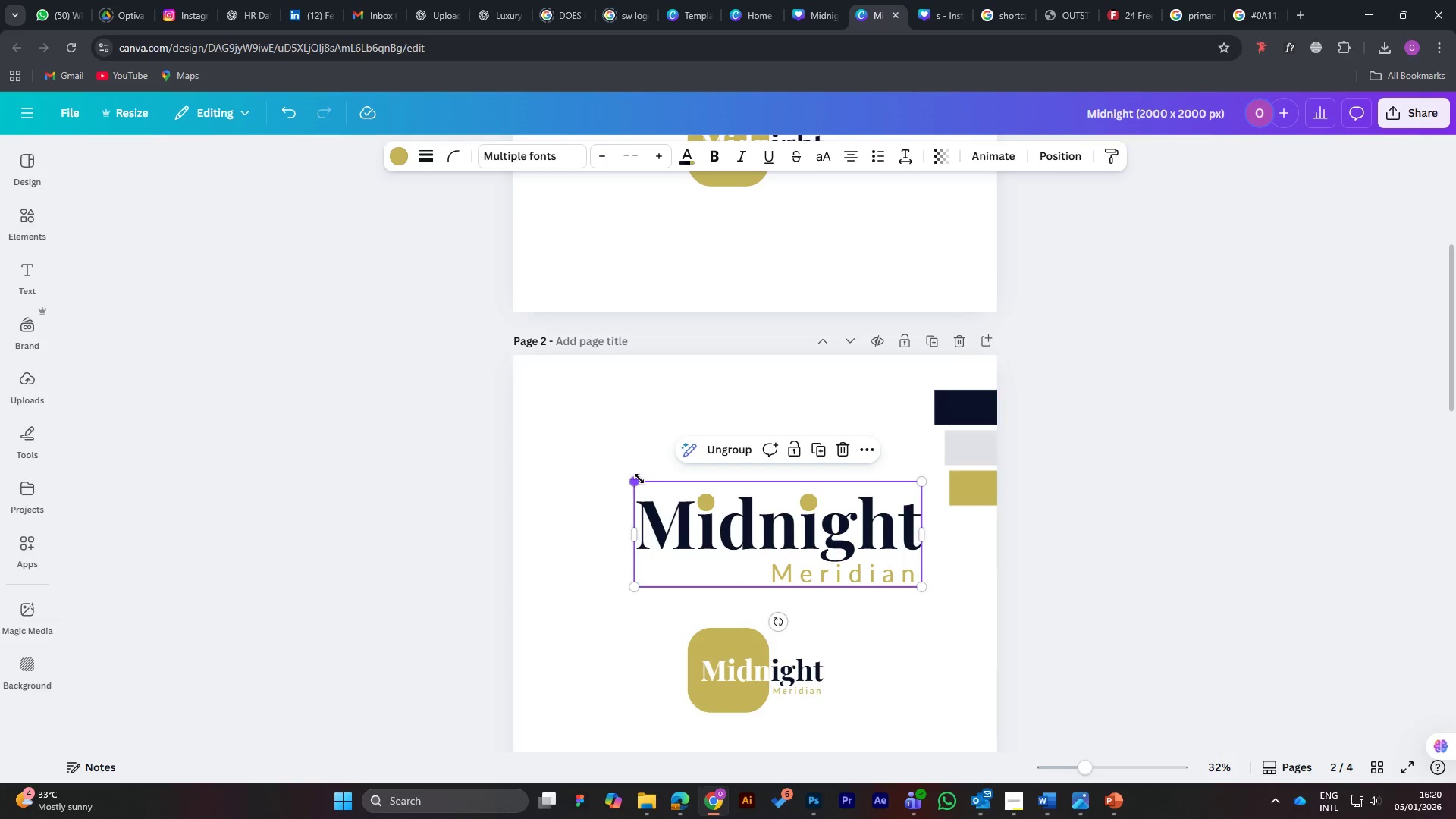 
key(Shift+ShiftLeft)
 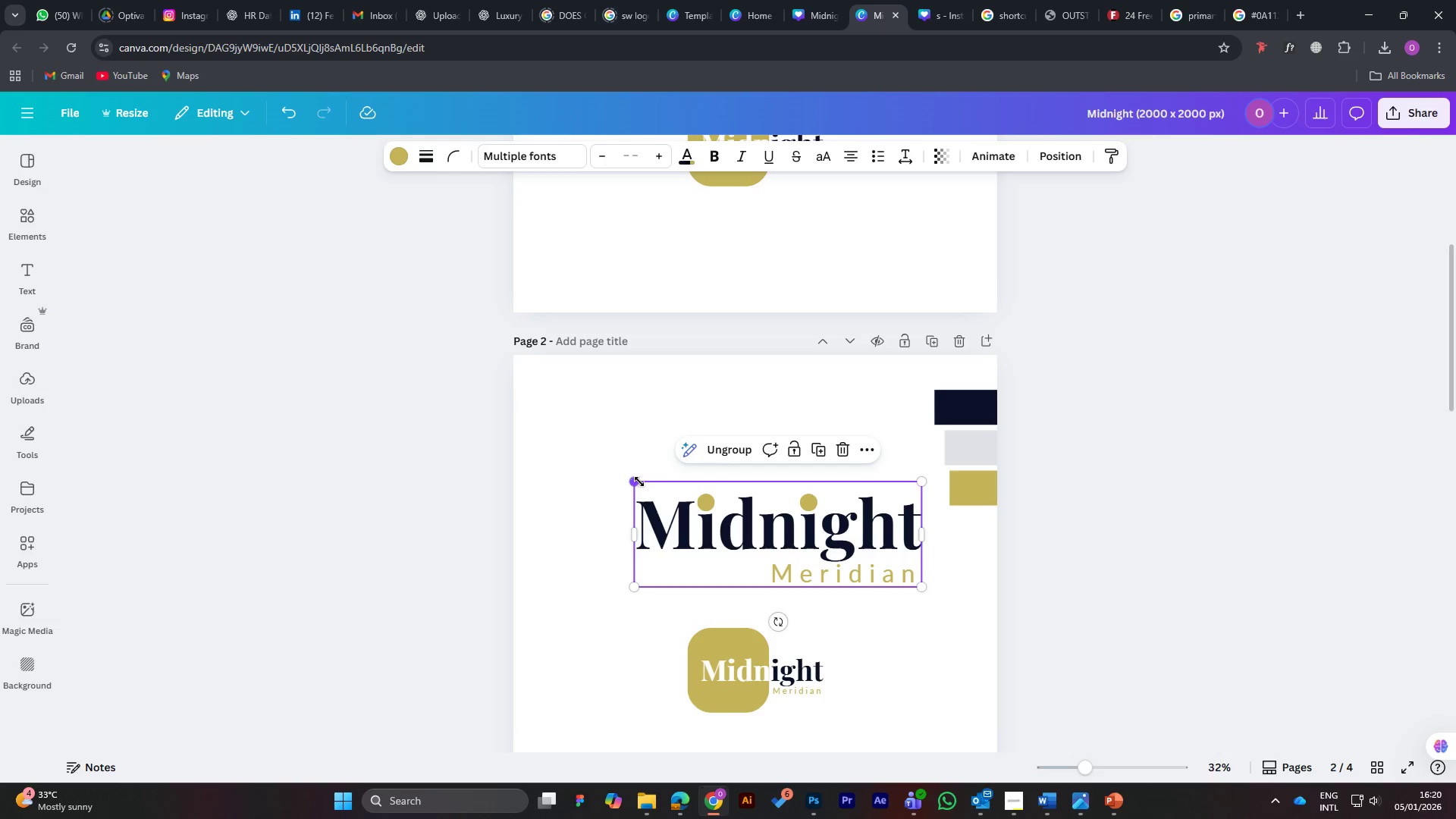 
key(Shift+ShiftLeft)
 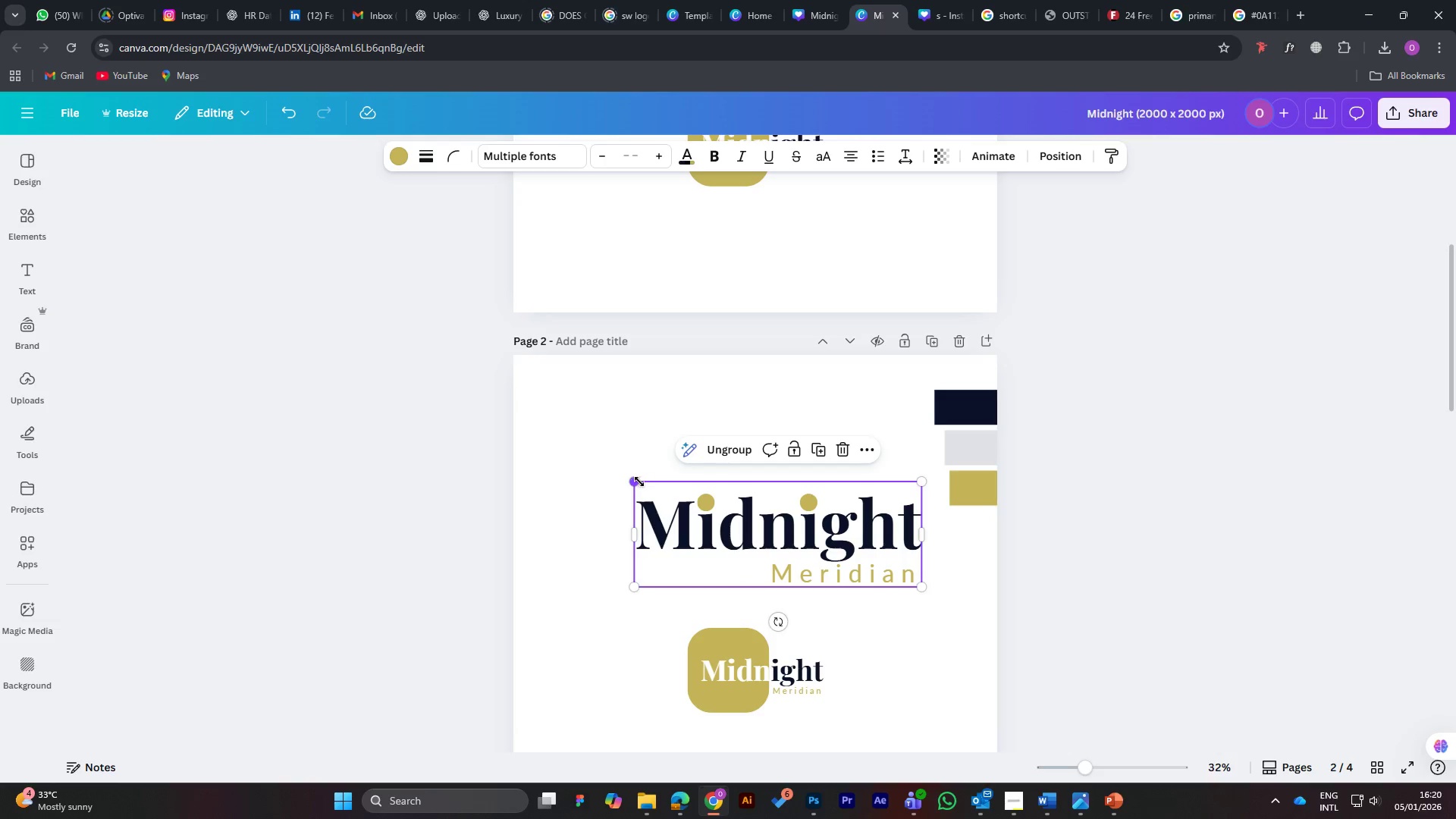 
key(Shift+ShiftLeft)
 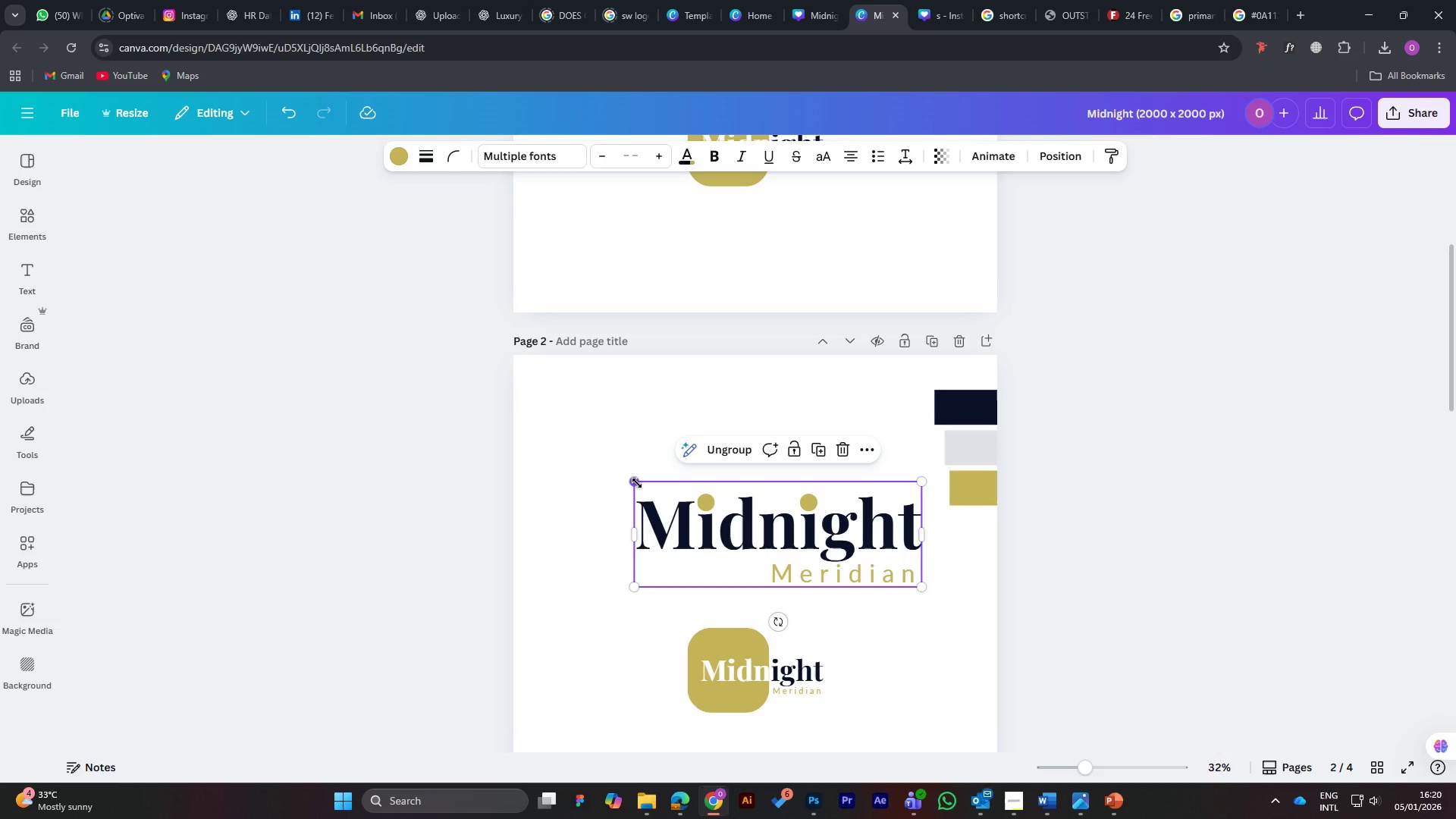 
key(Shift+ShiftLeft)
 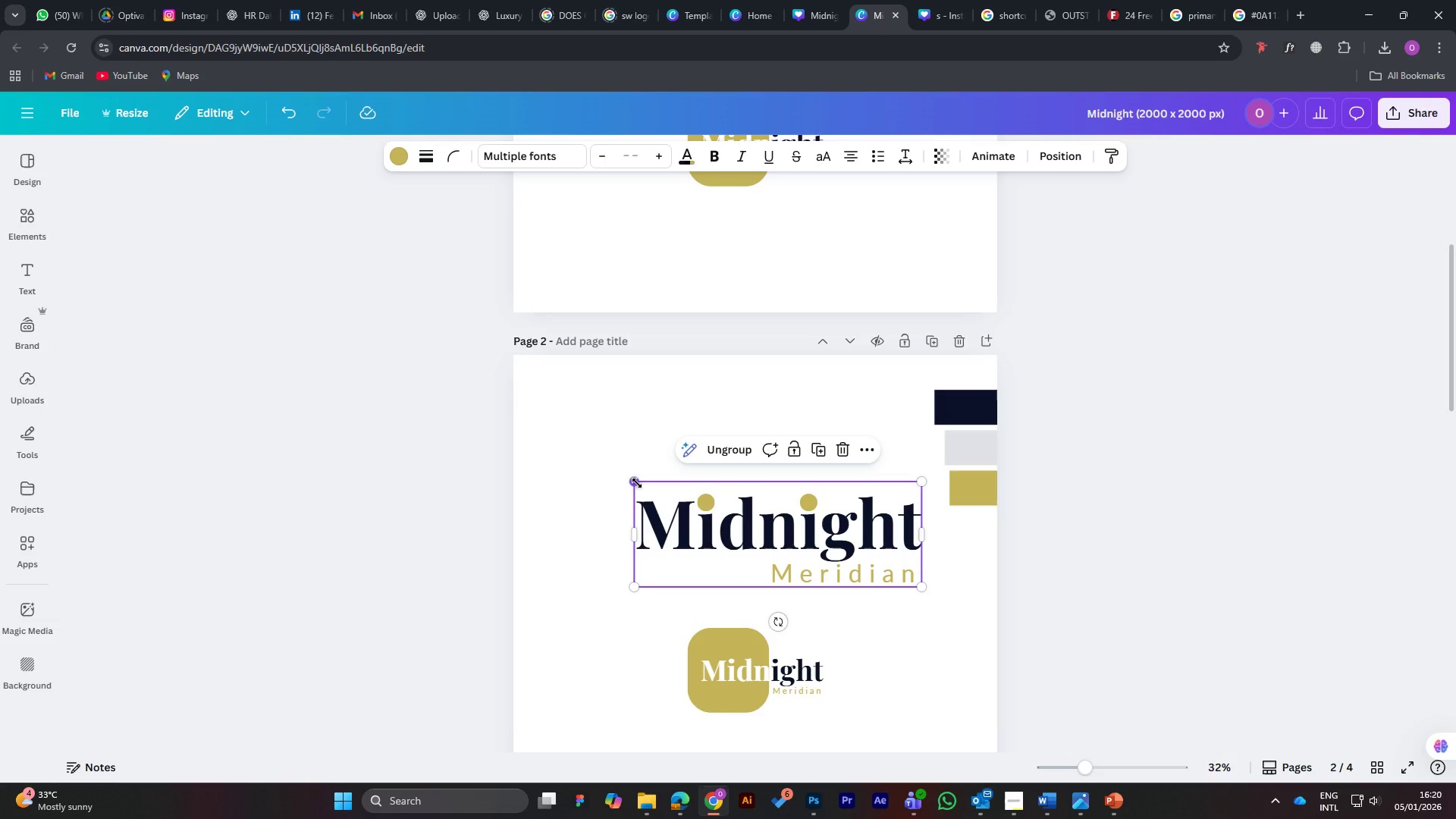 
key(Shift+ShiftLeft)
 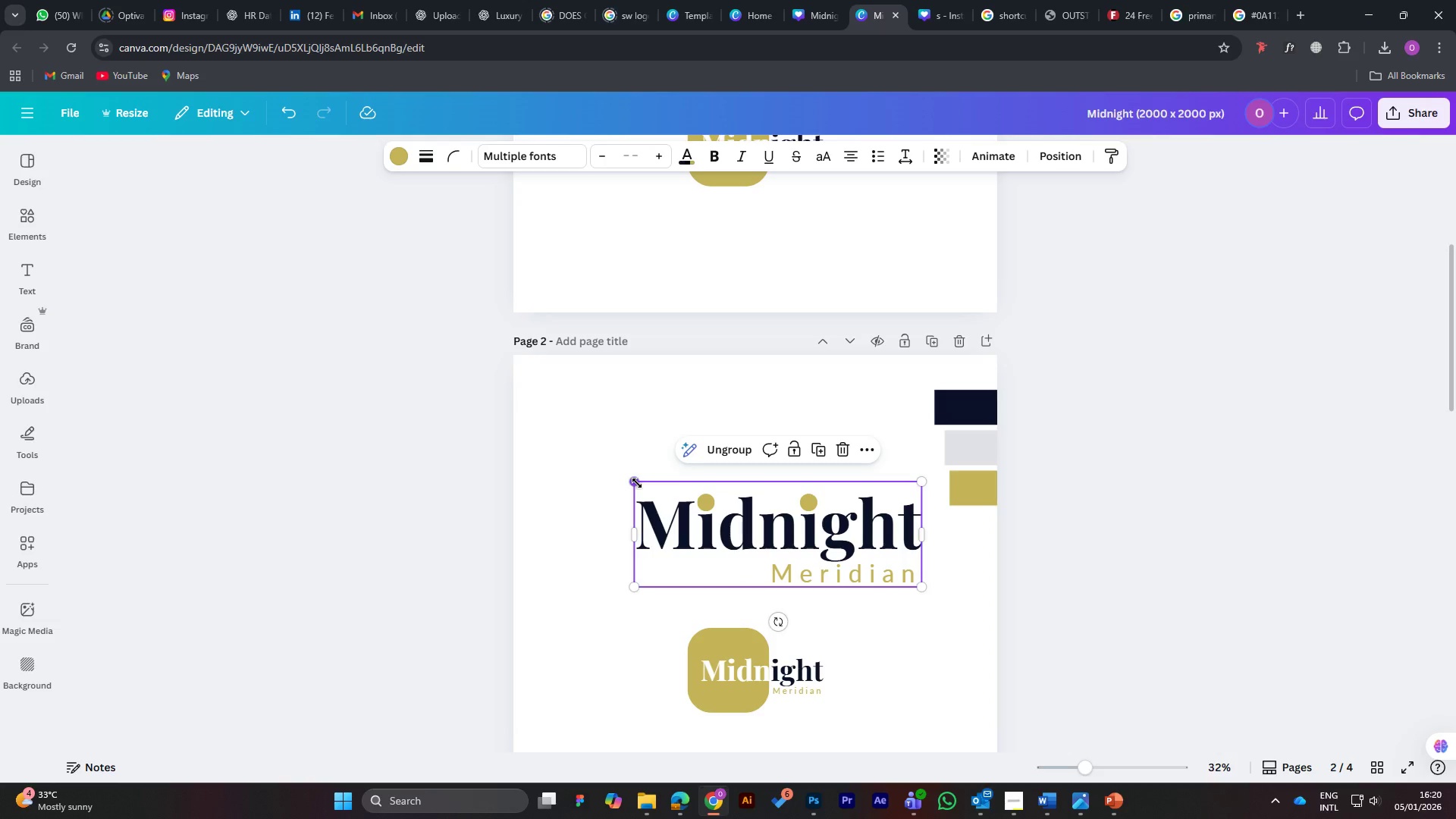 
hold_key(key=ShiftLeft, duration=1.44)
left_click_drag(start_coordinate=[637, 483], to_coordinate=[582, 431])
 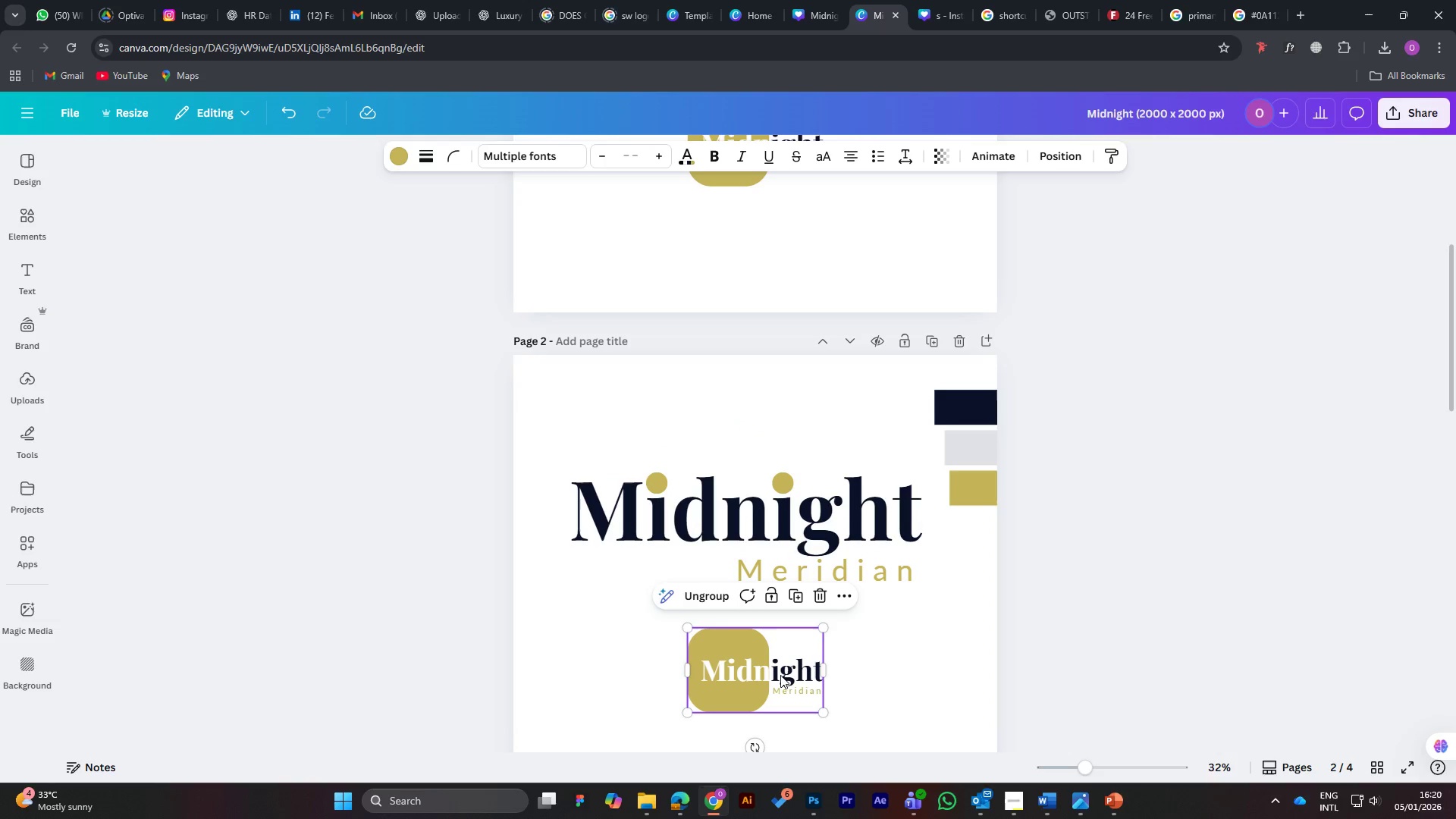 
scroll: coordinate [810, 598], scroll_direction: up, amount: 9.0
 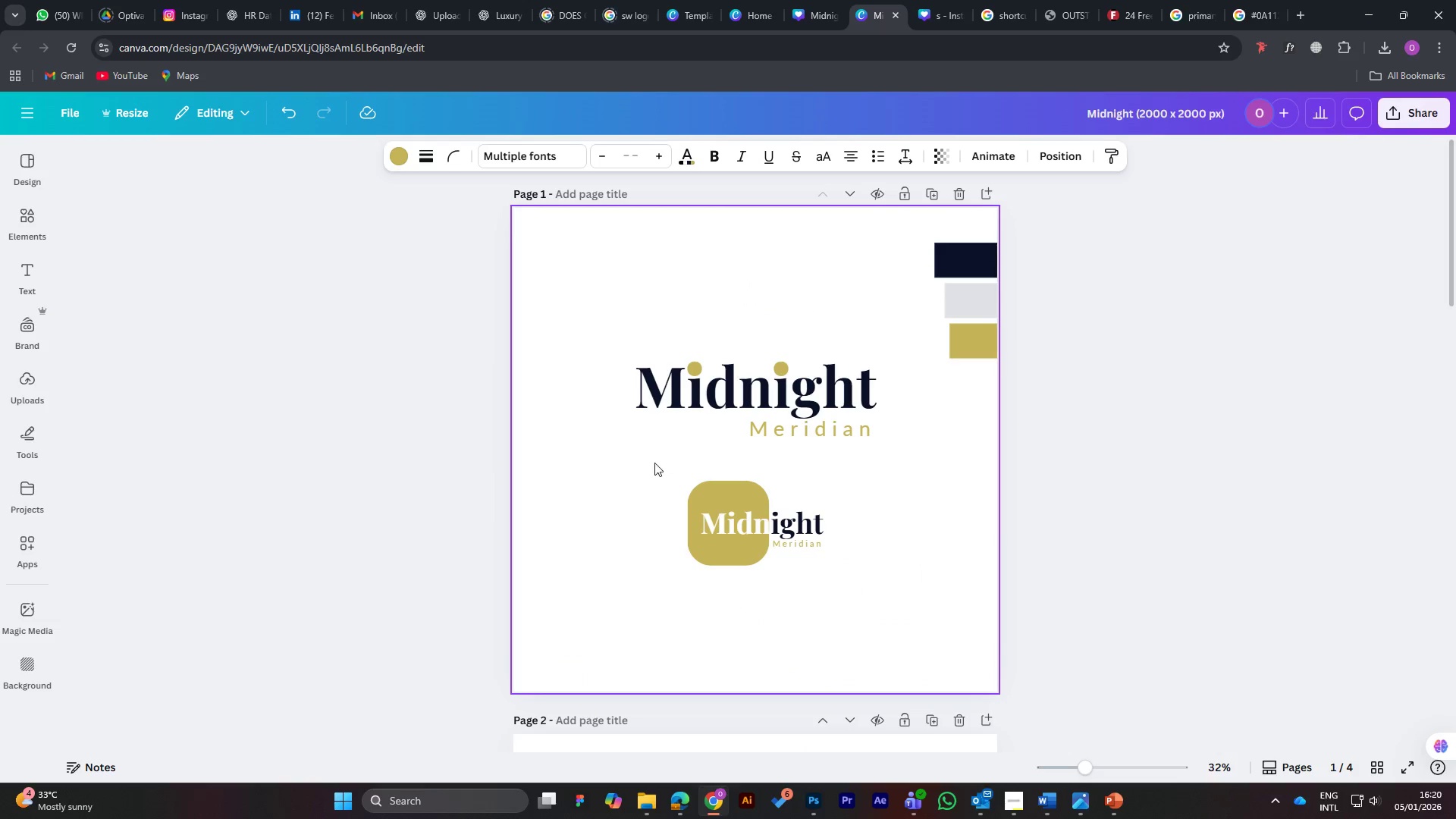 
left_click_drag(start_coordinate=[654, 463], to_coordinate=[859, 607])
 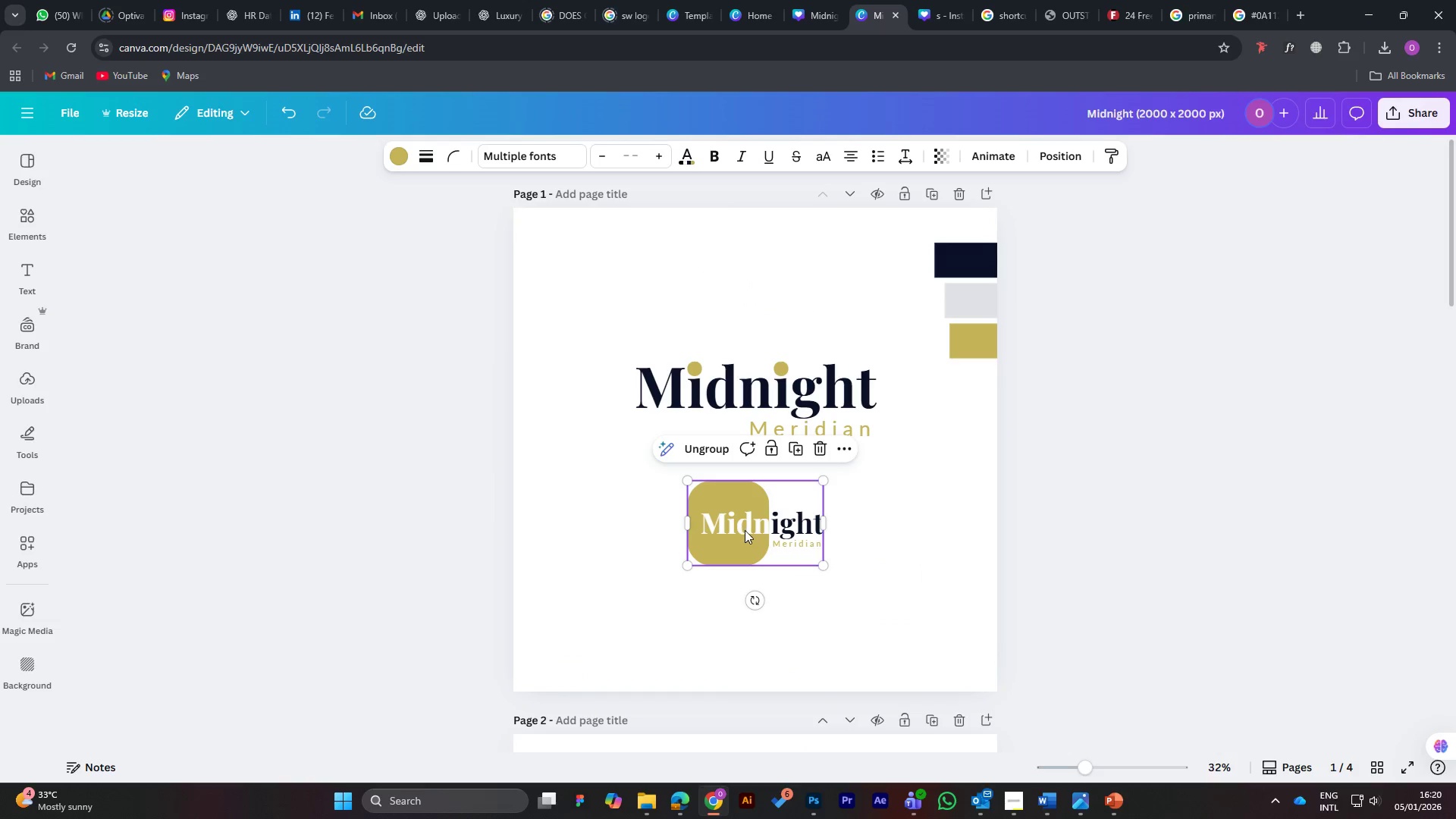 
left_click_drag(start_coordinate=[745, 530], to_coordinate=[872, 611])
 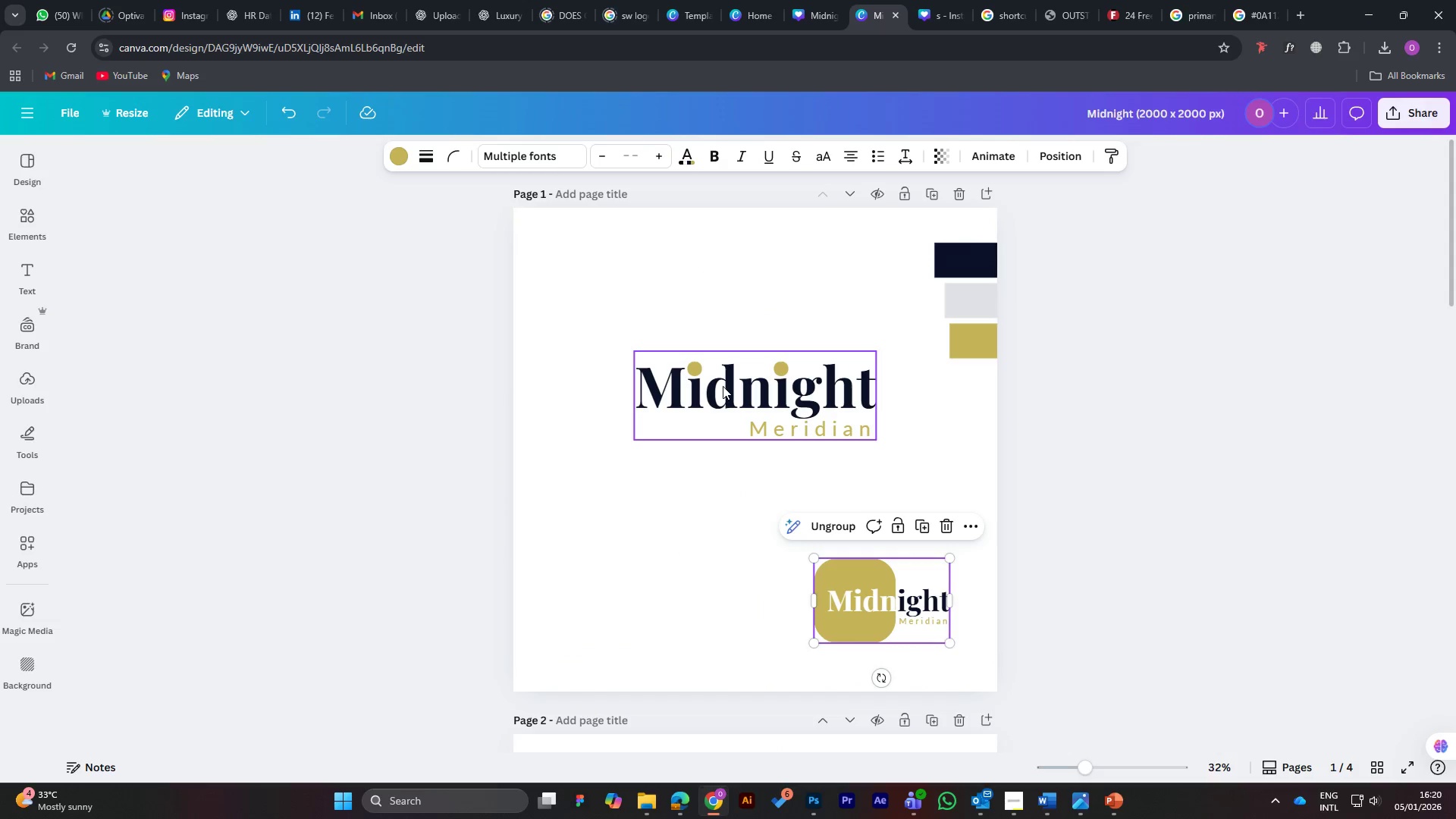 
left_click([765, 394])
 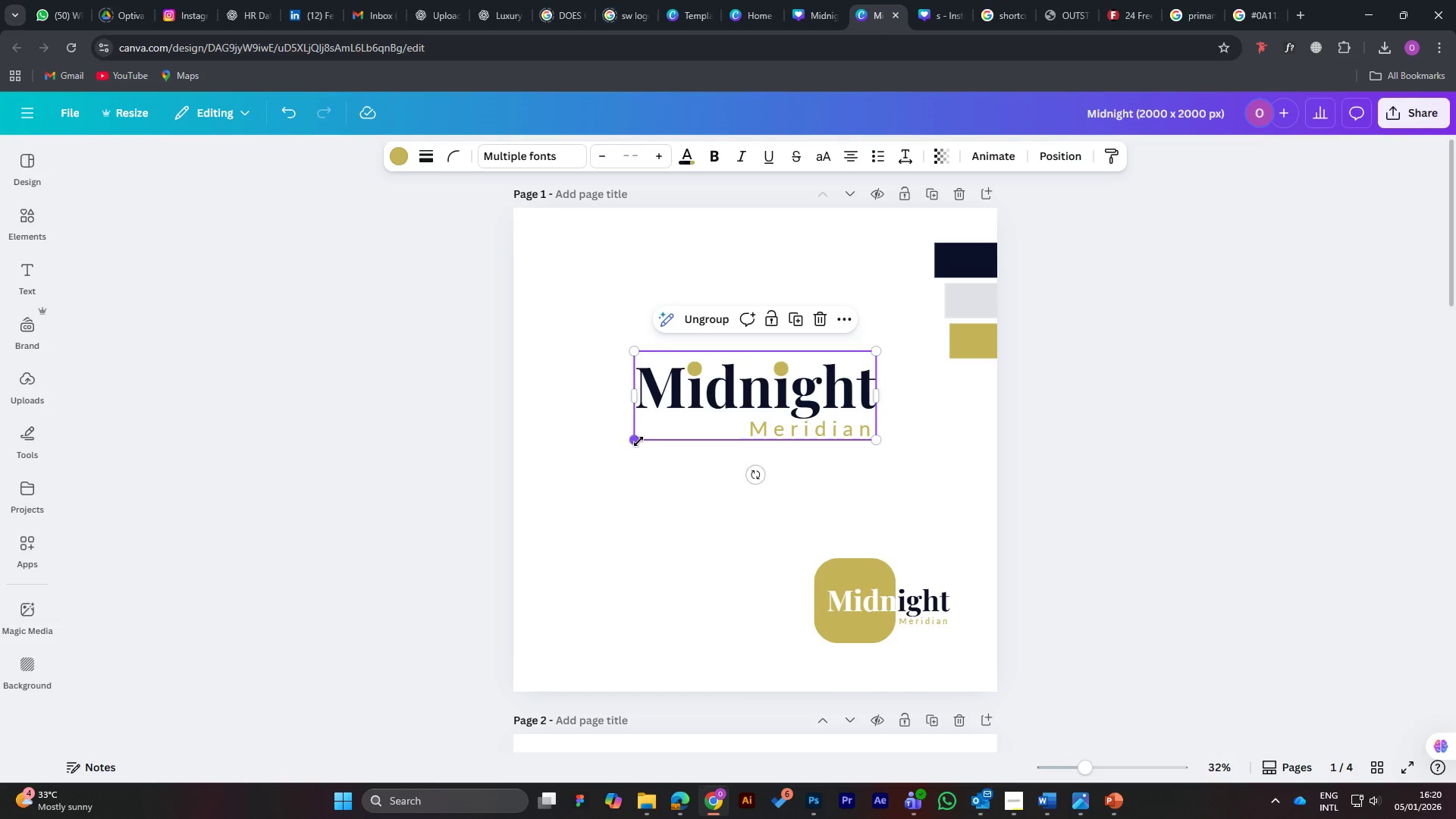 
hold_key(key=ShiftLeft, duration=1.5)
left_click_drag(start_coordinate=[638, 441], to_coordinate=[661, 449])
 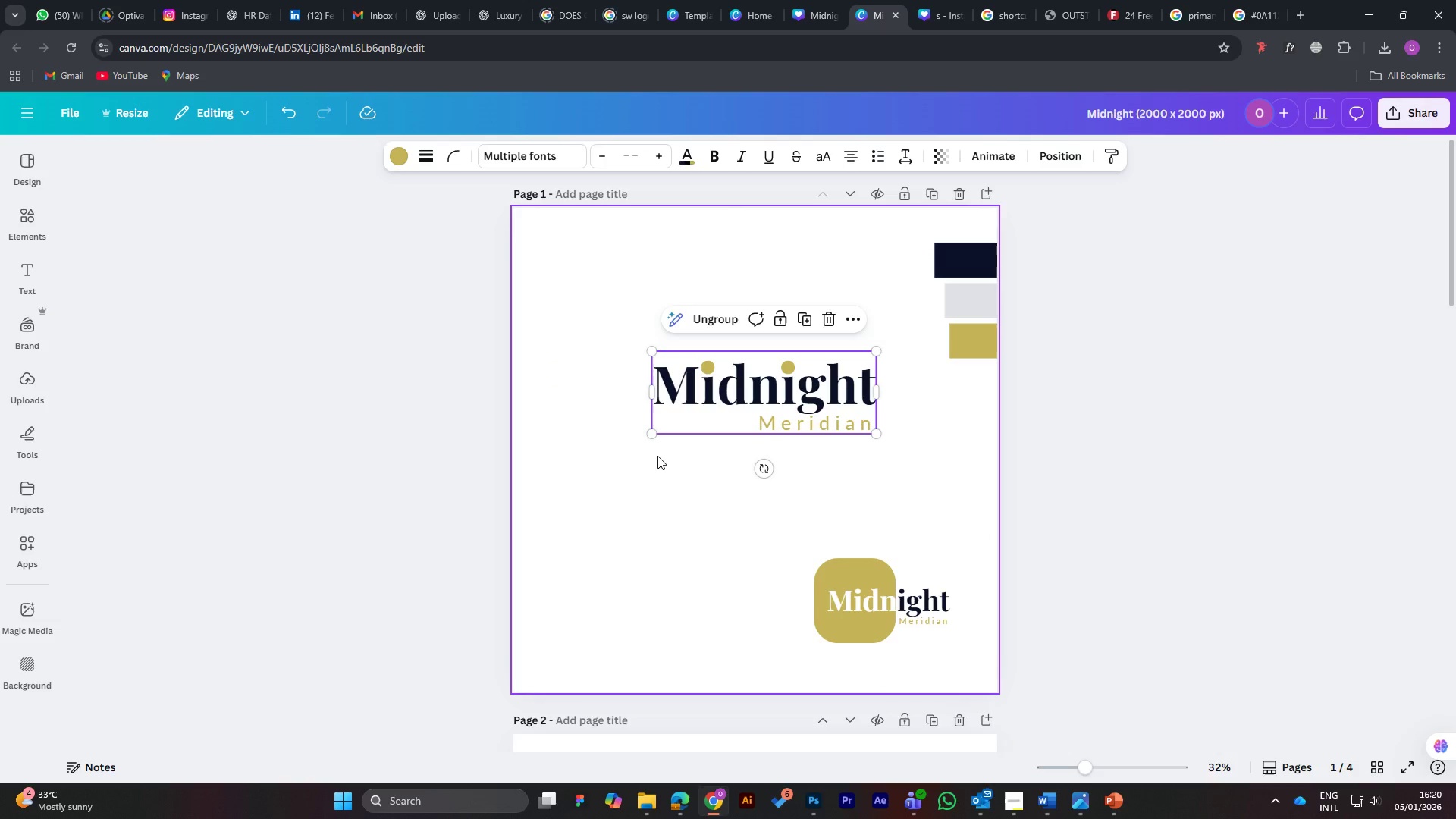 
hold_key(key=ShiftLeft, duration=0.45)
 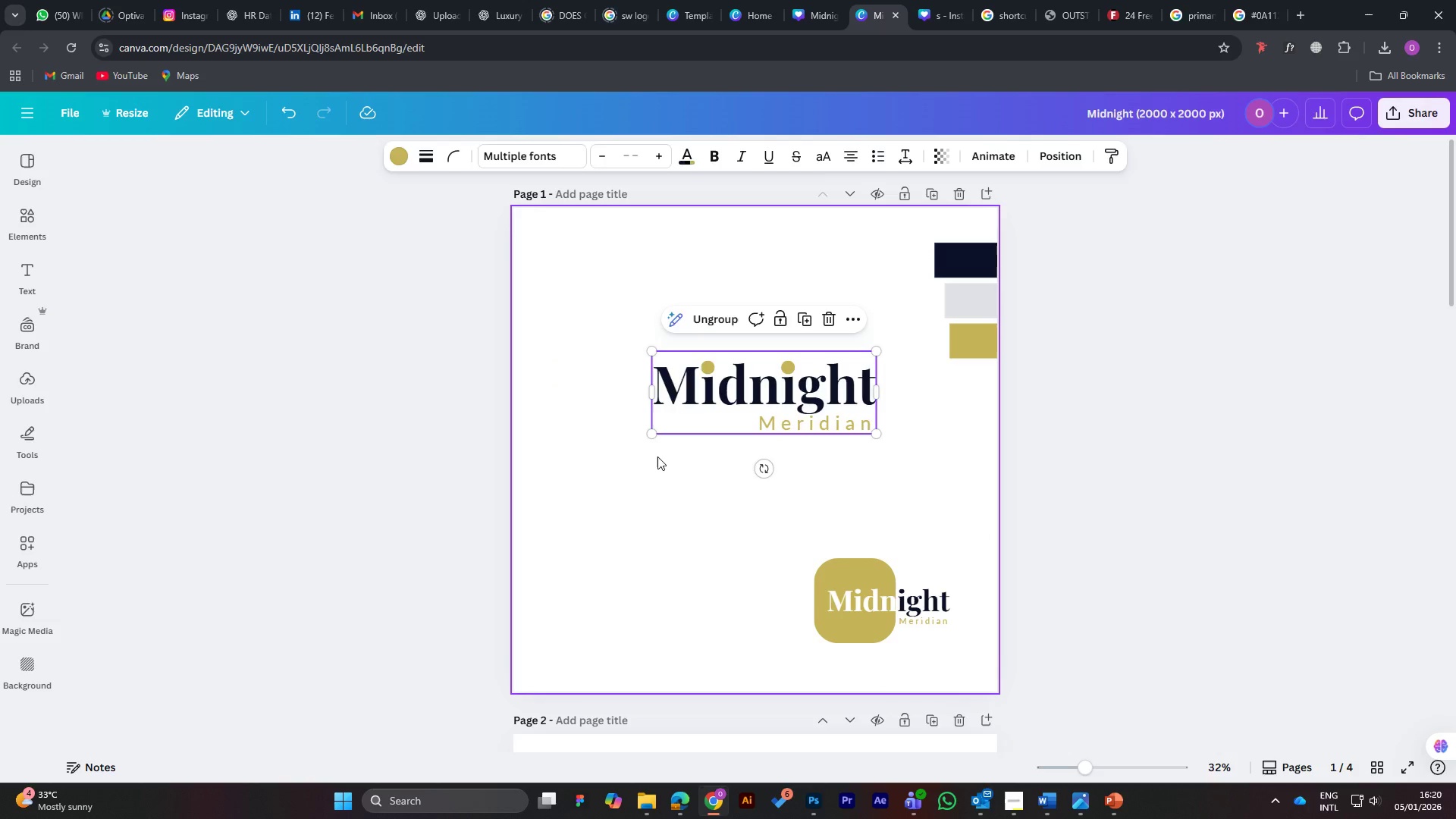 
key(Delete)
 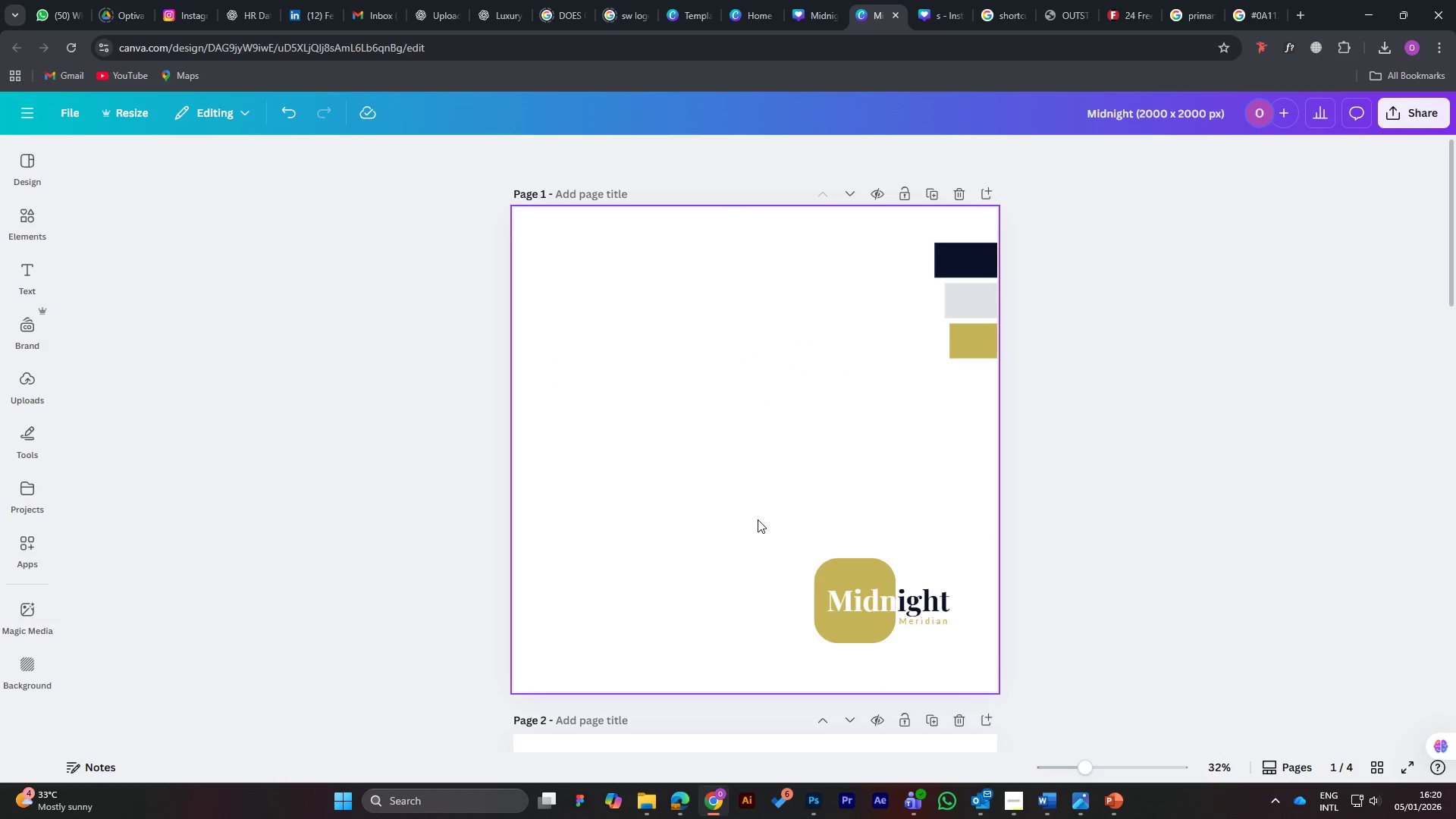 
scroll: coordinate [786, 497], scroll_direction: up, amount: 18.0
 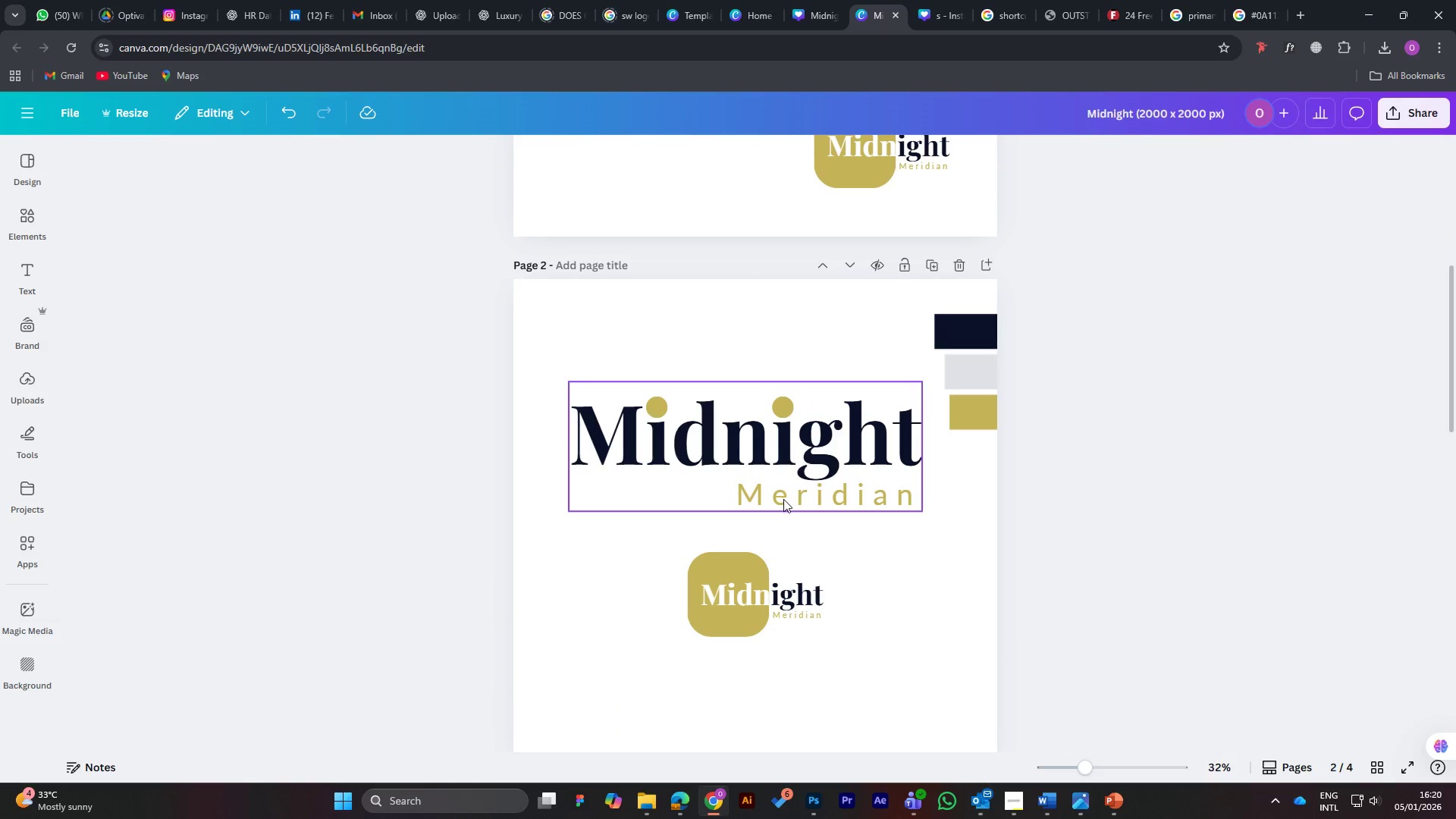 
key(Control+Z)
 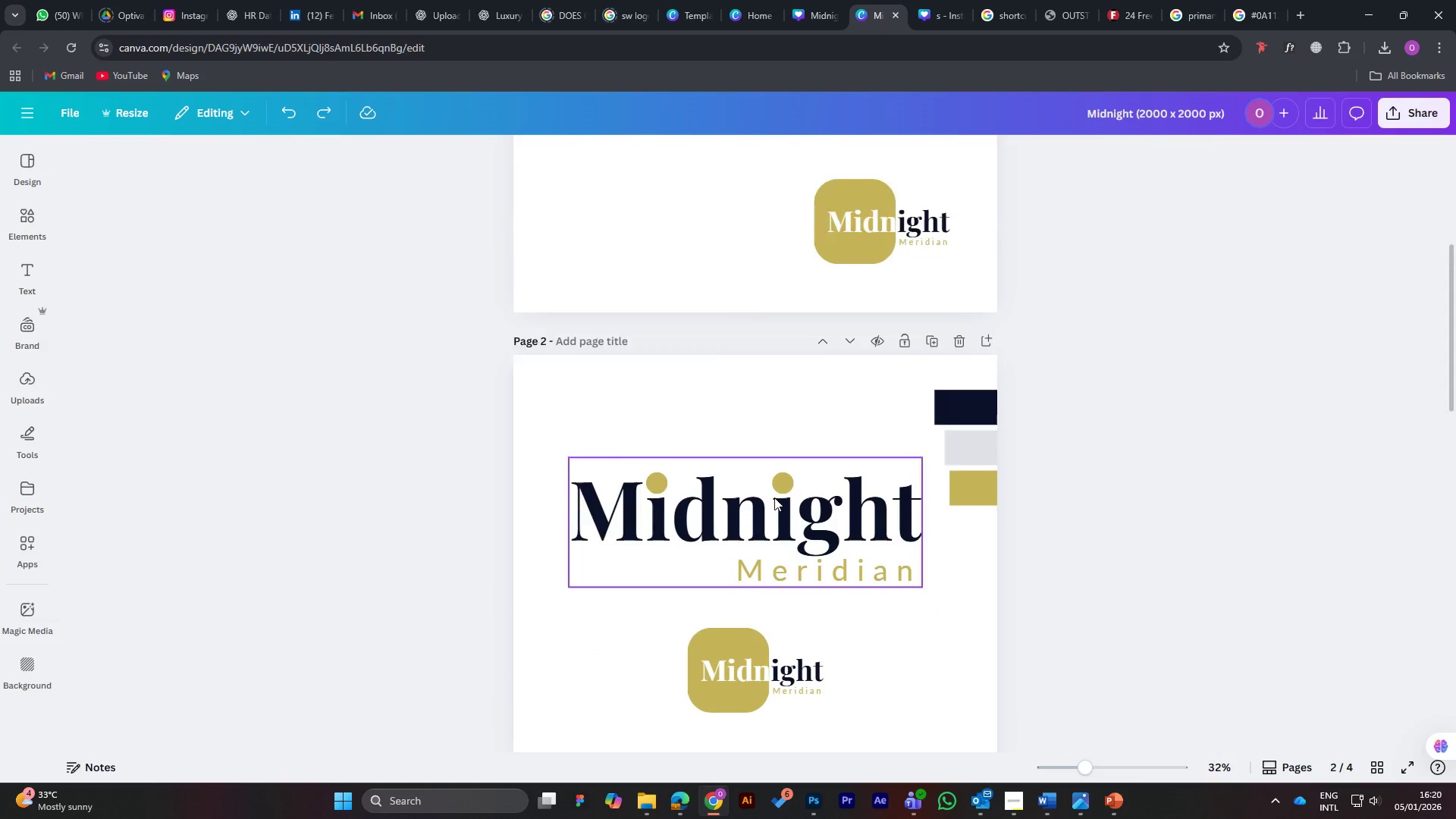 
scroll: coordinate [774, 497], scroll_direction: up, amount: 7.0
 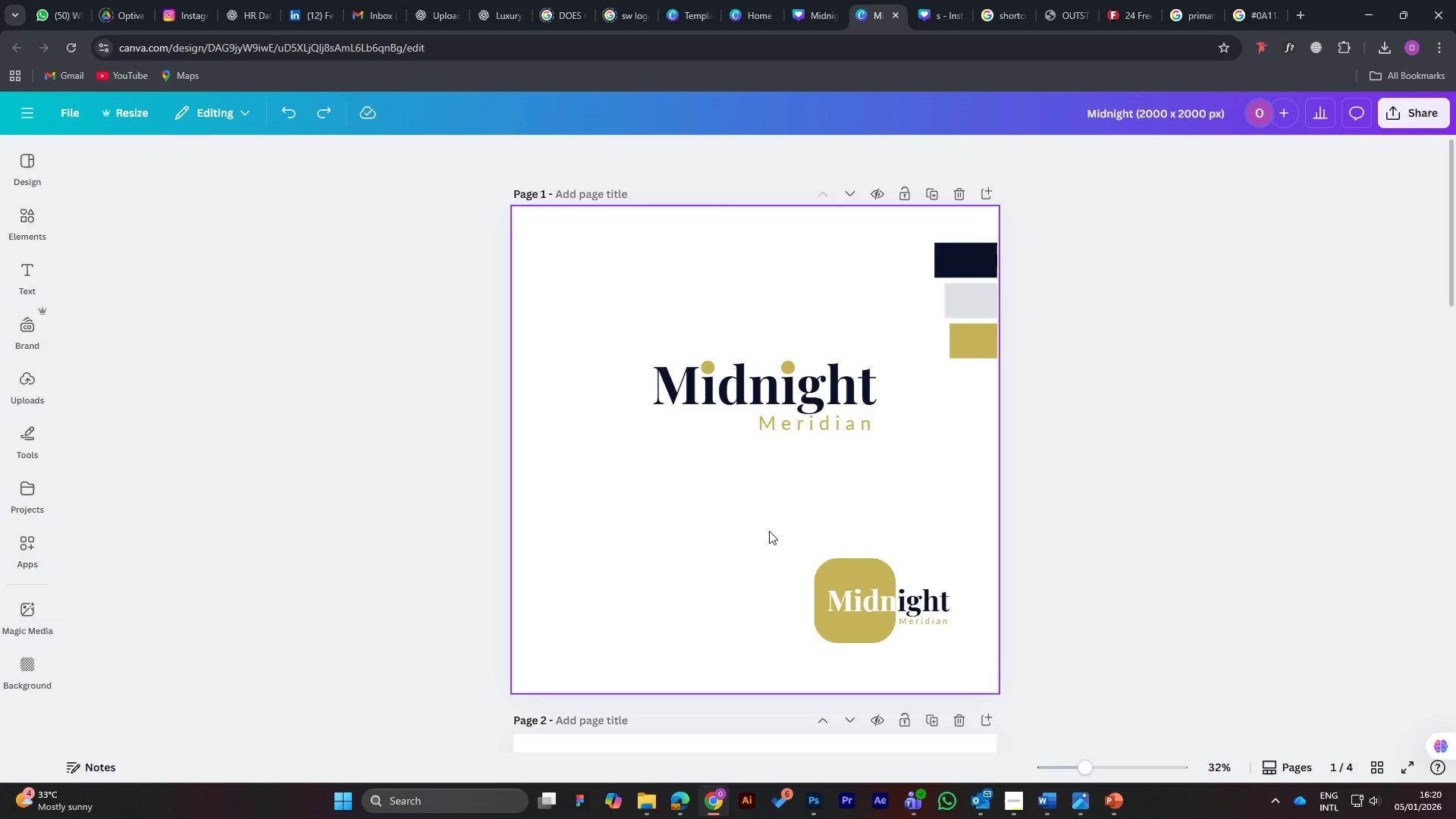 
key(Control+Z)
 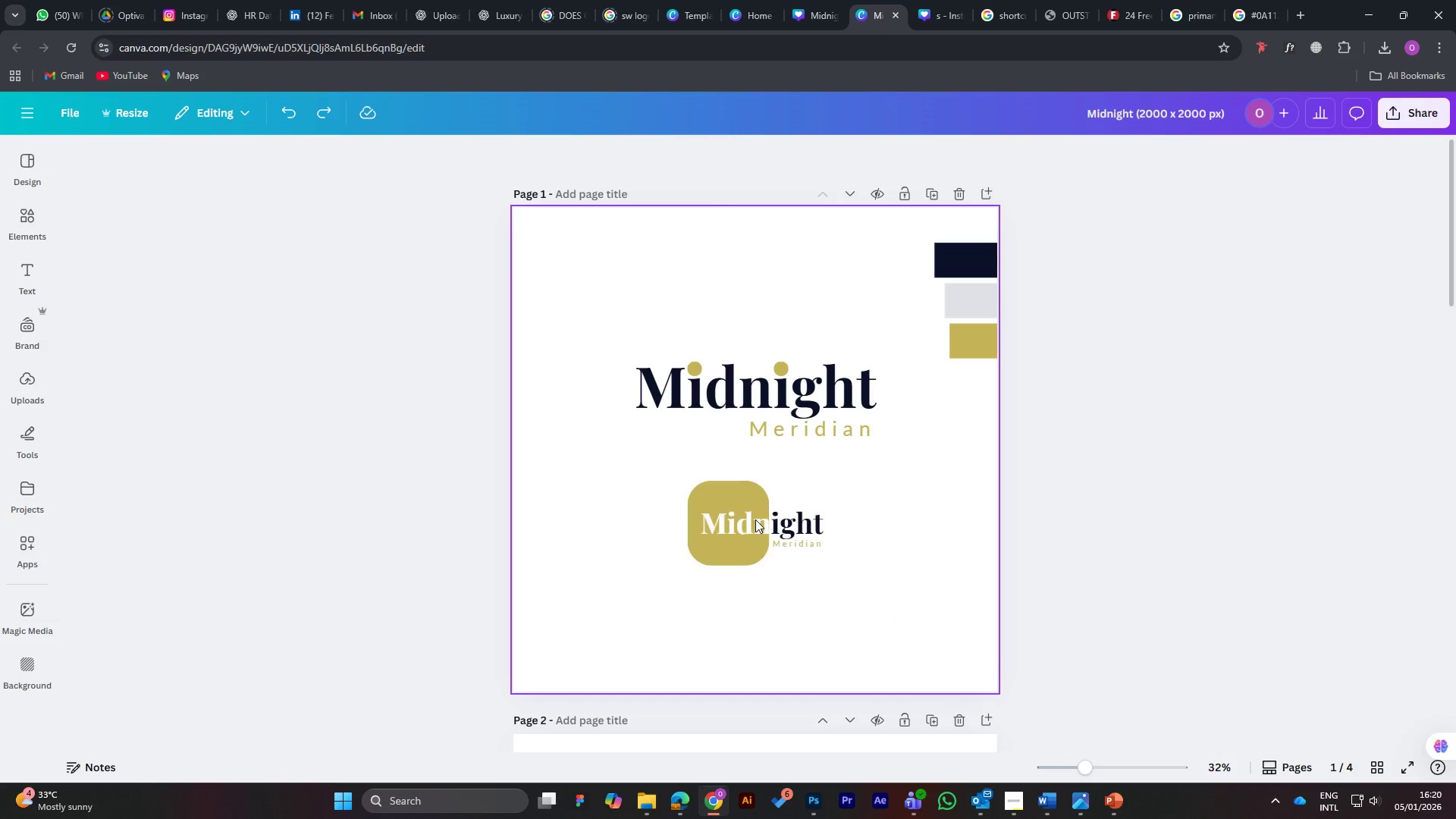 
key(Control+Z)
 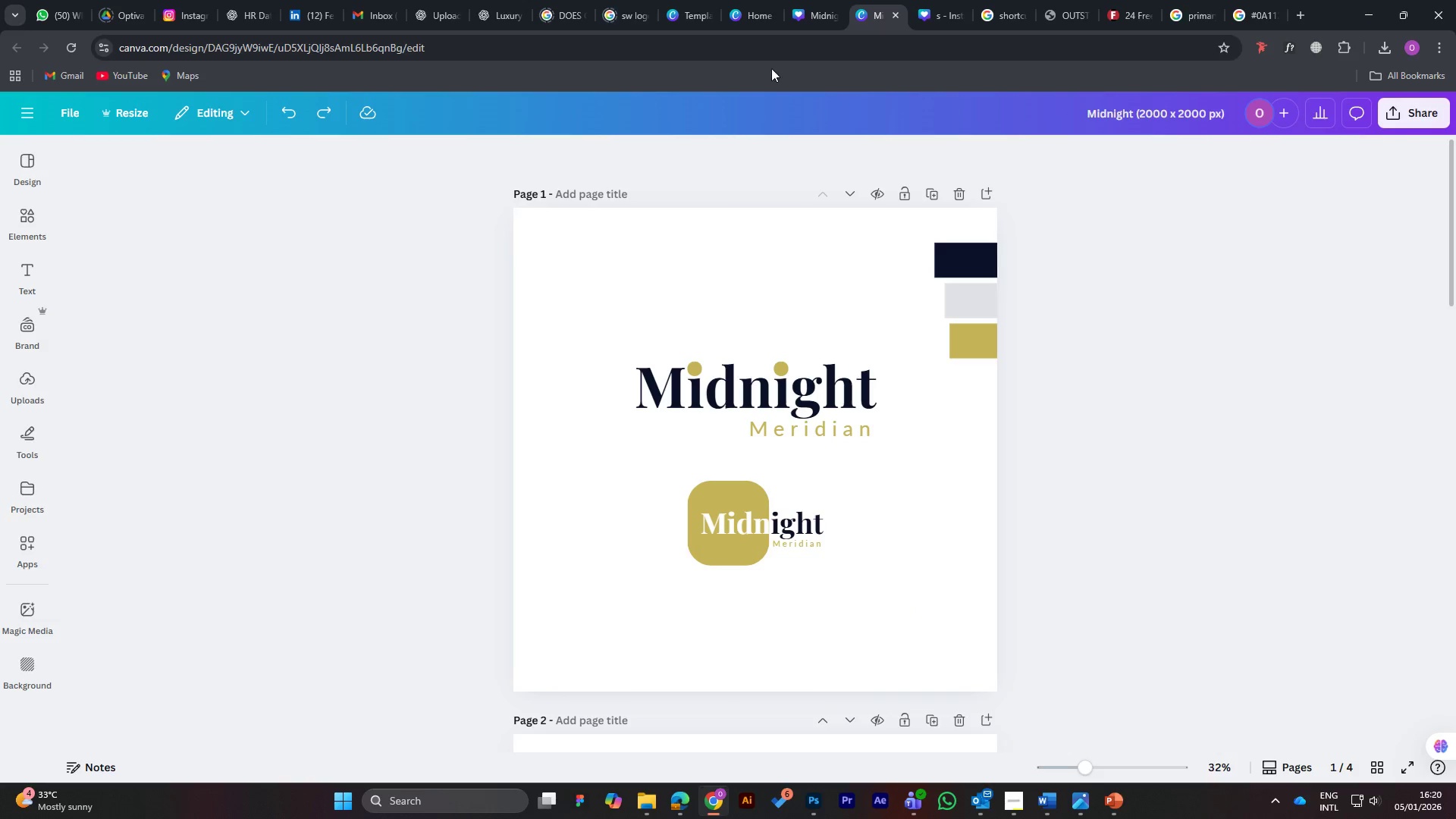 
left_click([810, 8])
 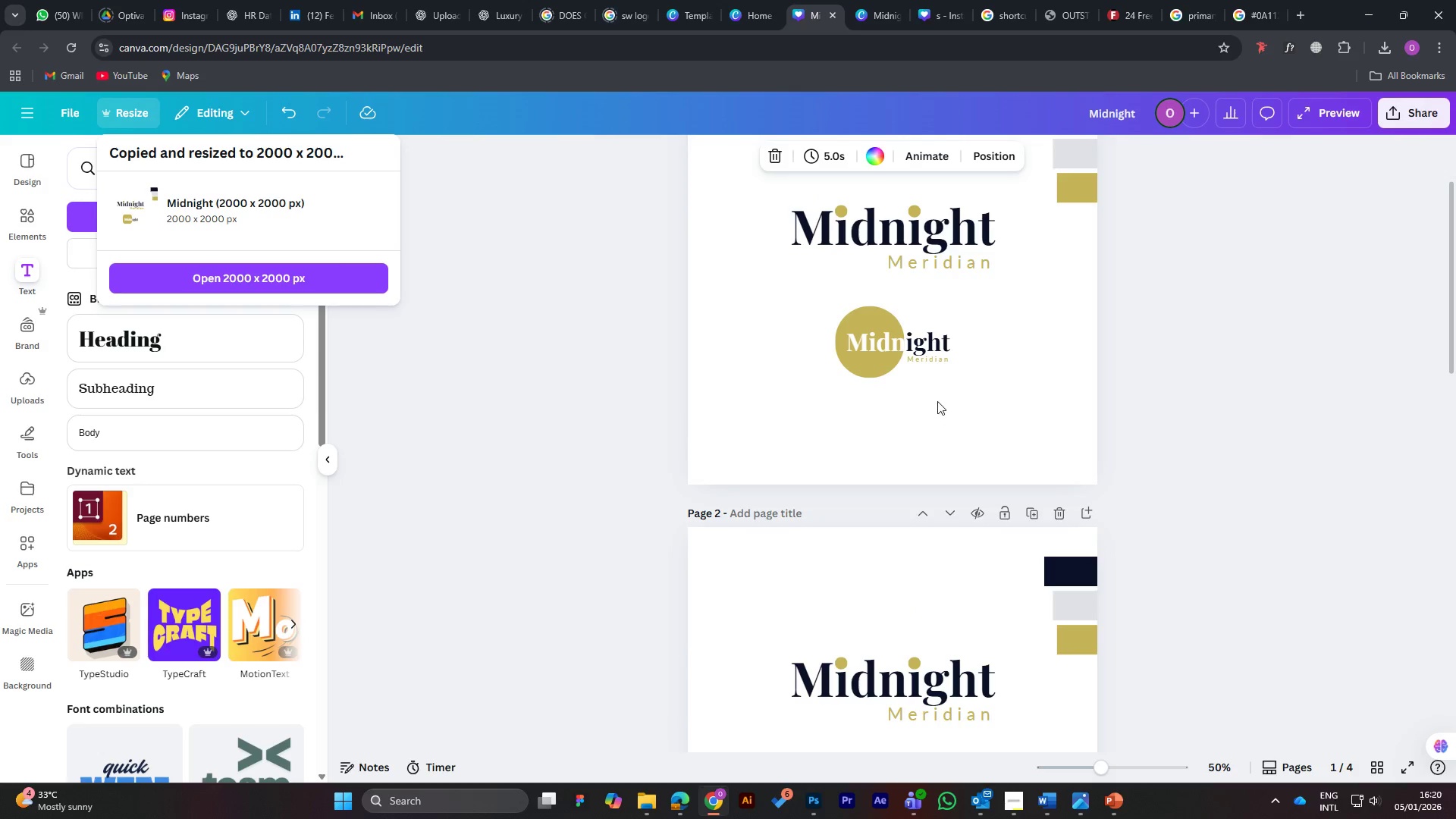 
left_click([937, 401])
 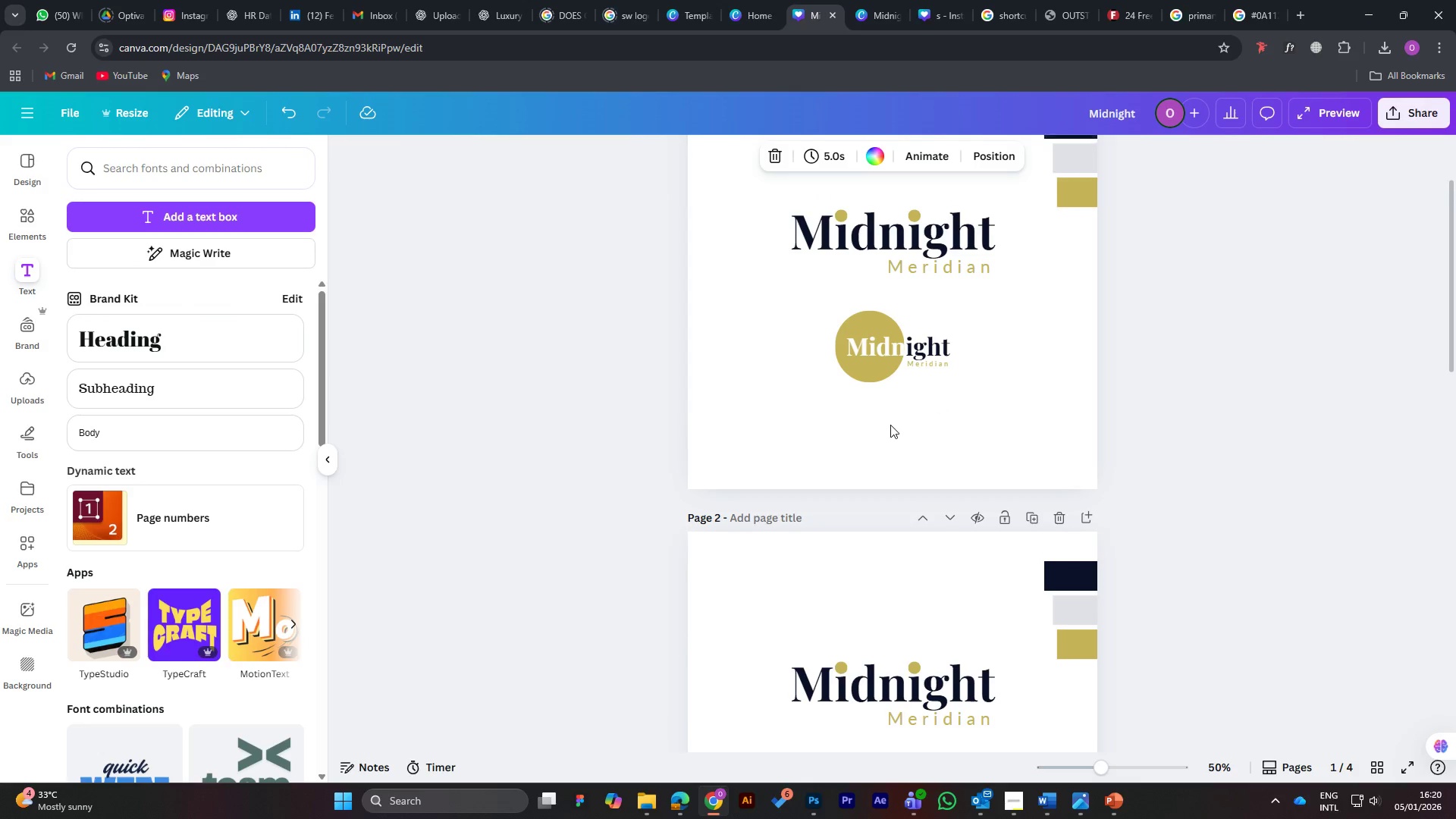 
scroll: coordinate [890, 425], scroll_direction: up, amount: 6.0
 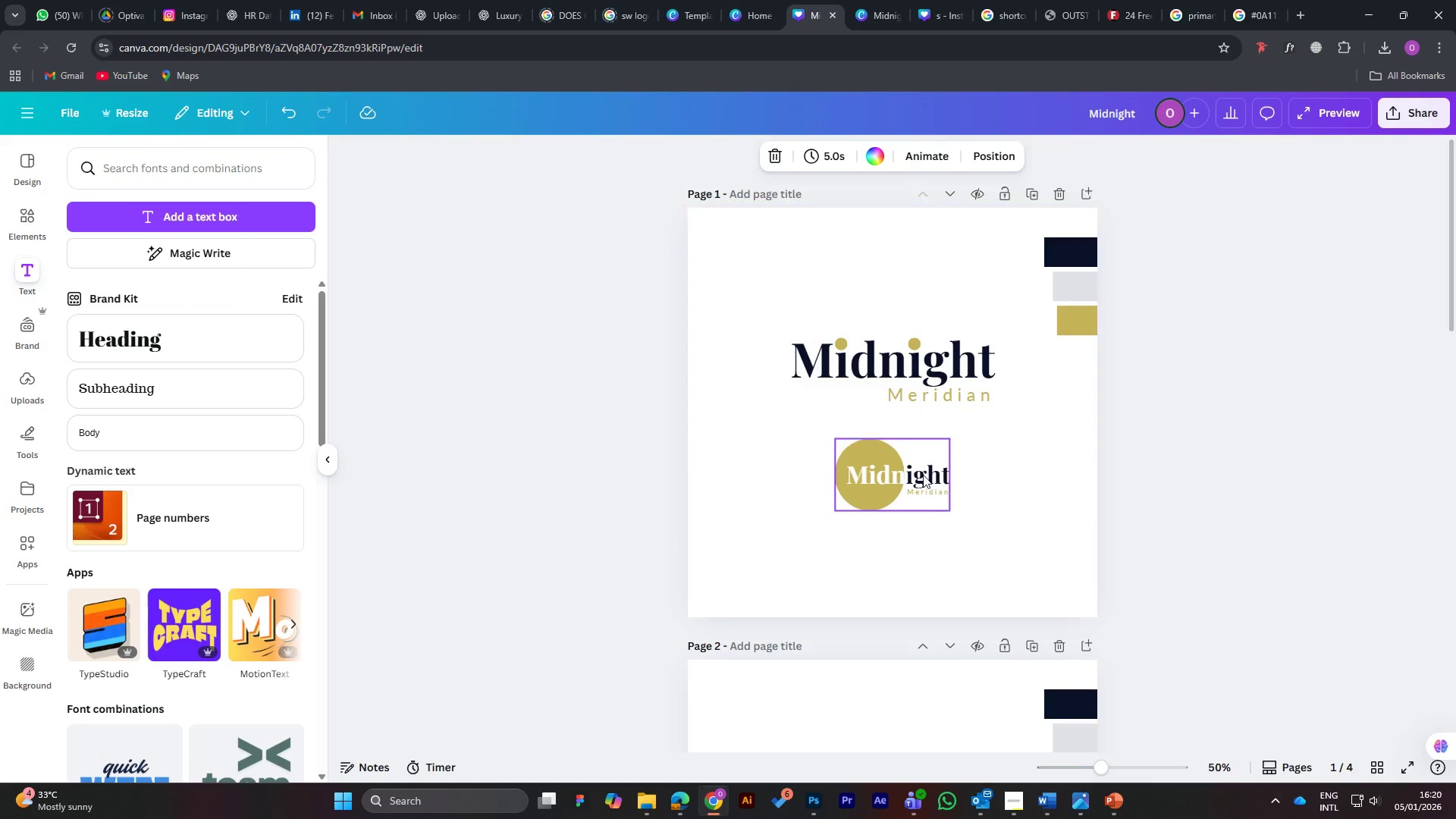 
scroll: coordinate [916, 465], scroll_direction: down, amount: 5.0
 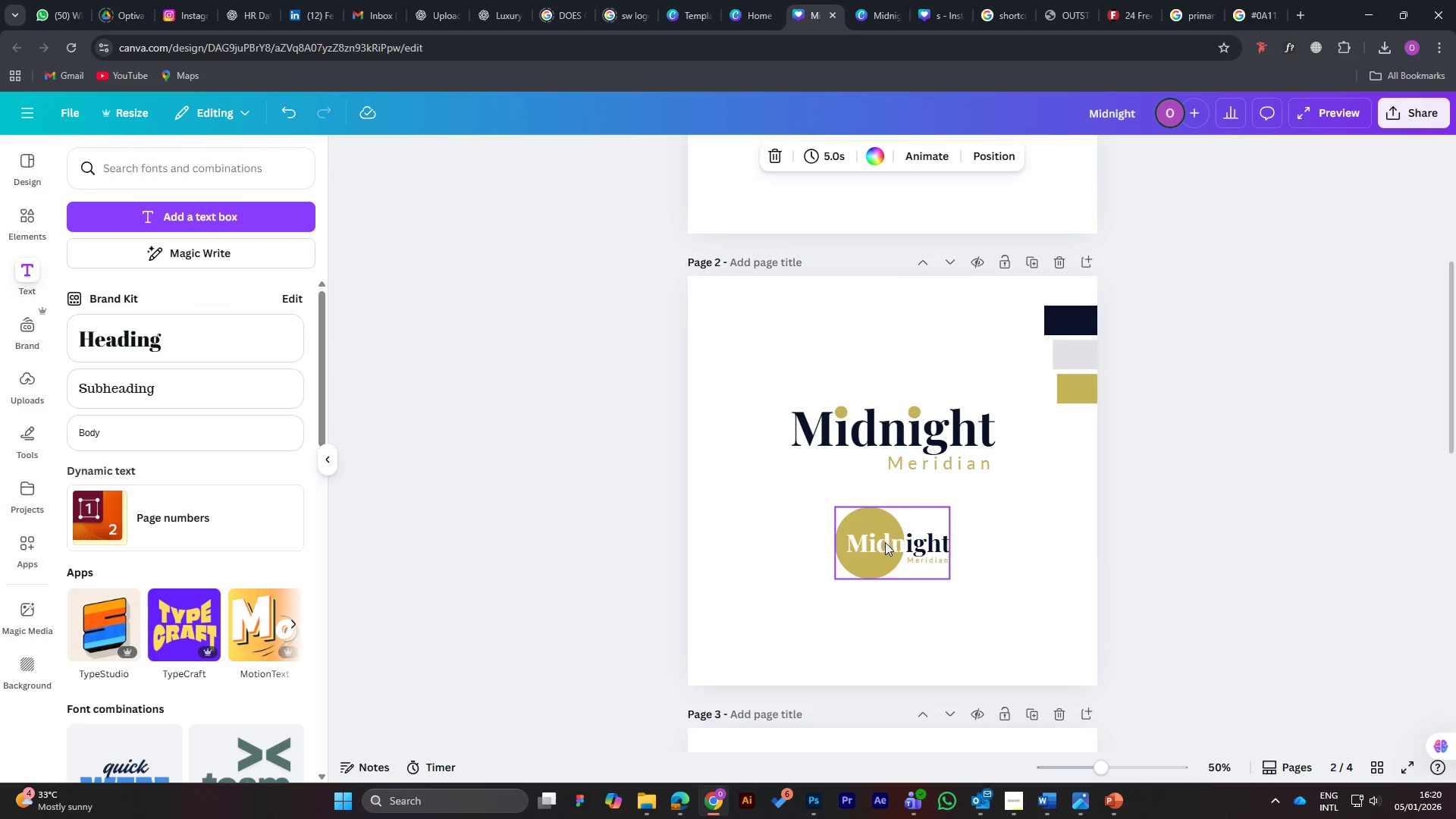 
scroll: coordinate [1035, 509], scroll_direction: none, amount: 0.0
 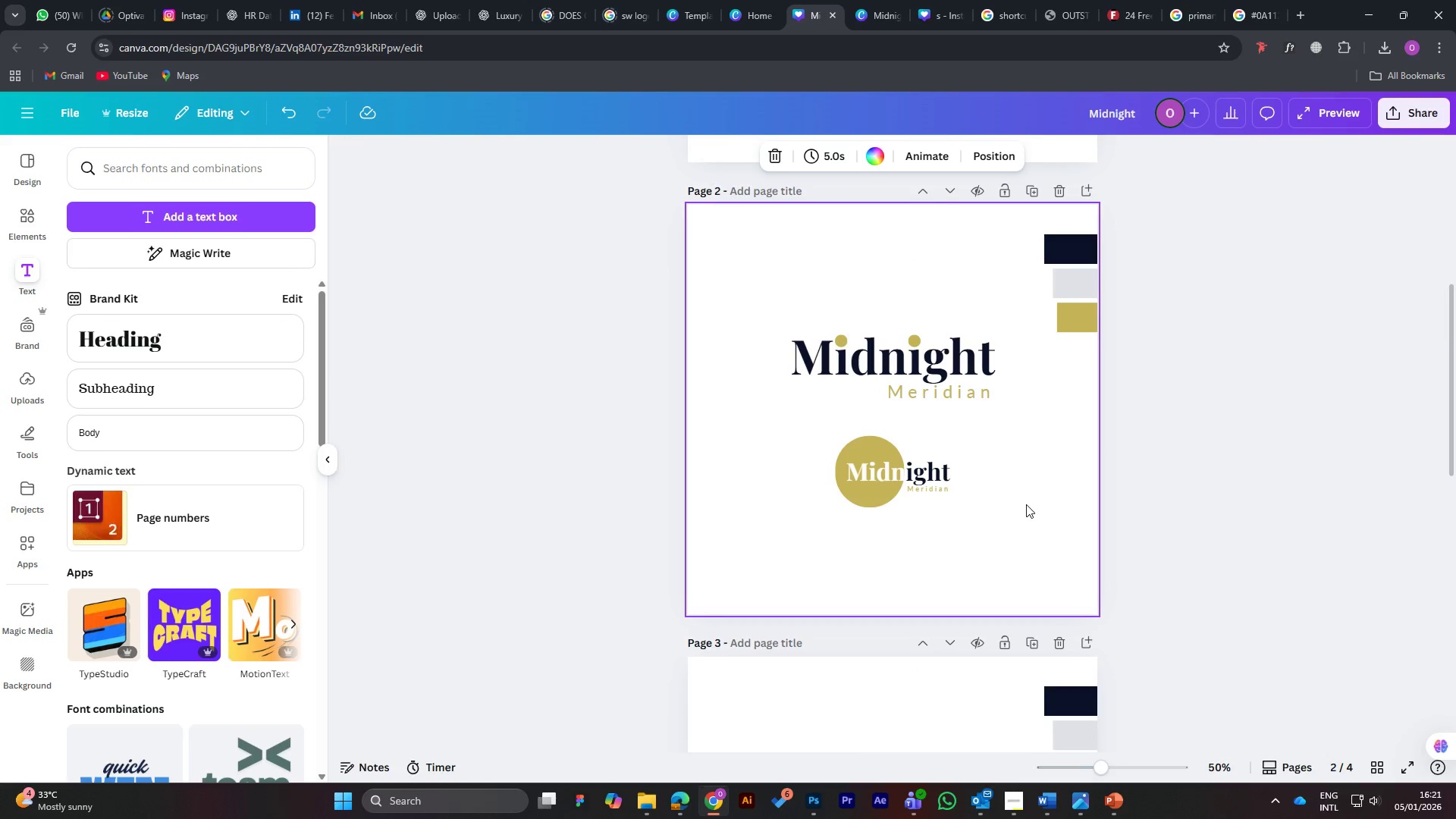 
scroll: coordinate [1026, 504], scroll_direction: up, amount: 2.0
 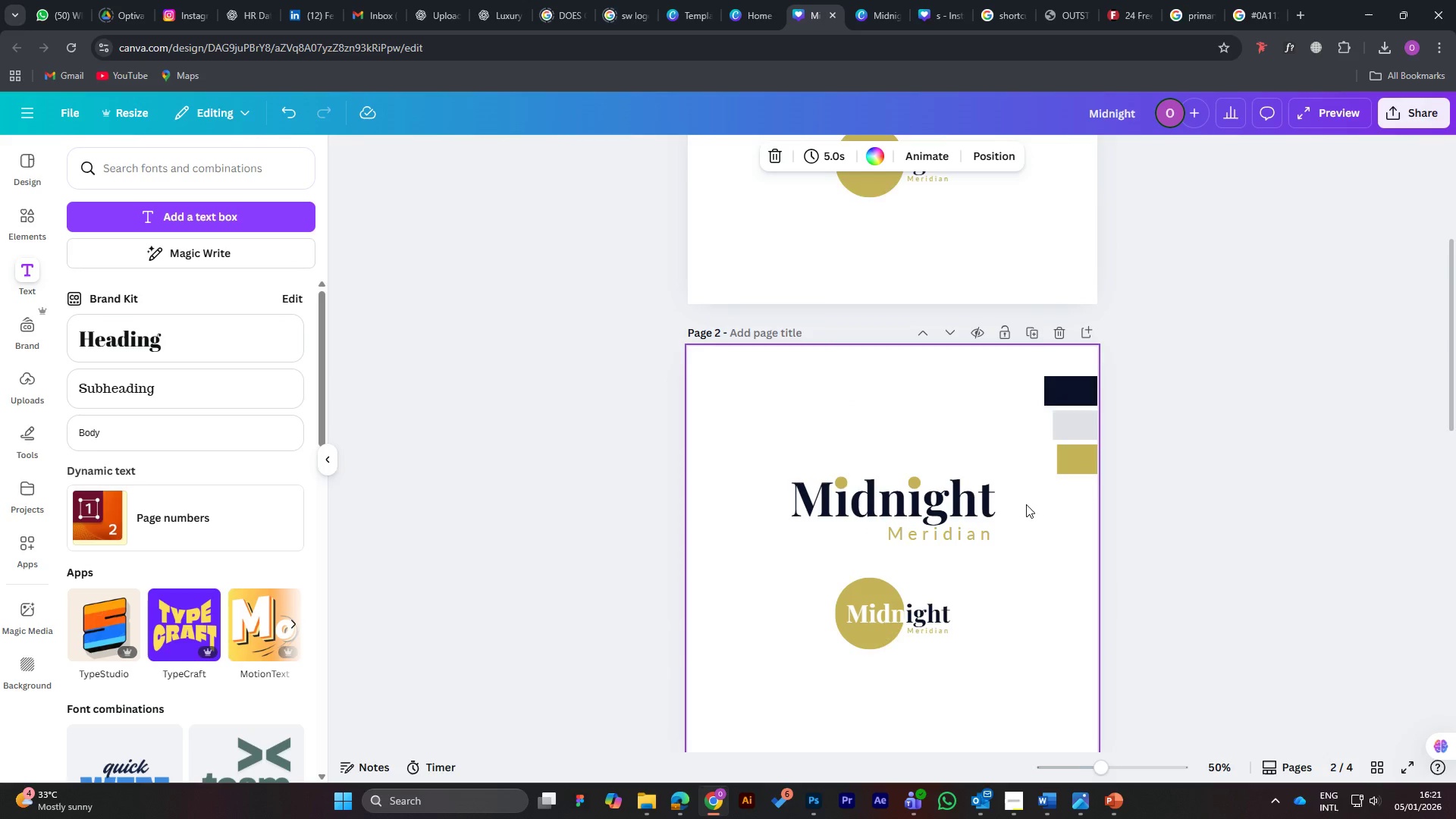 
scroll: coordinate [1026, 504], scroll_direction: down, amount: 2.0
 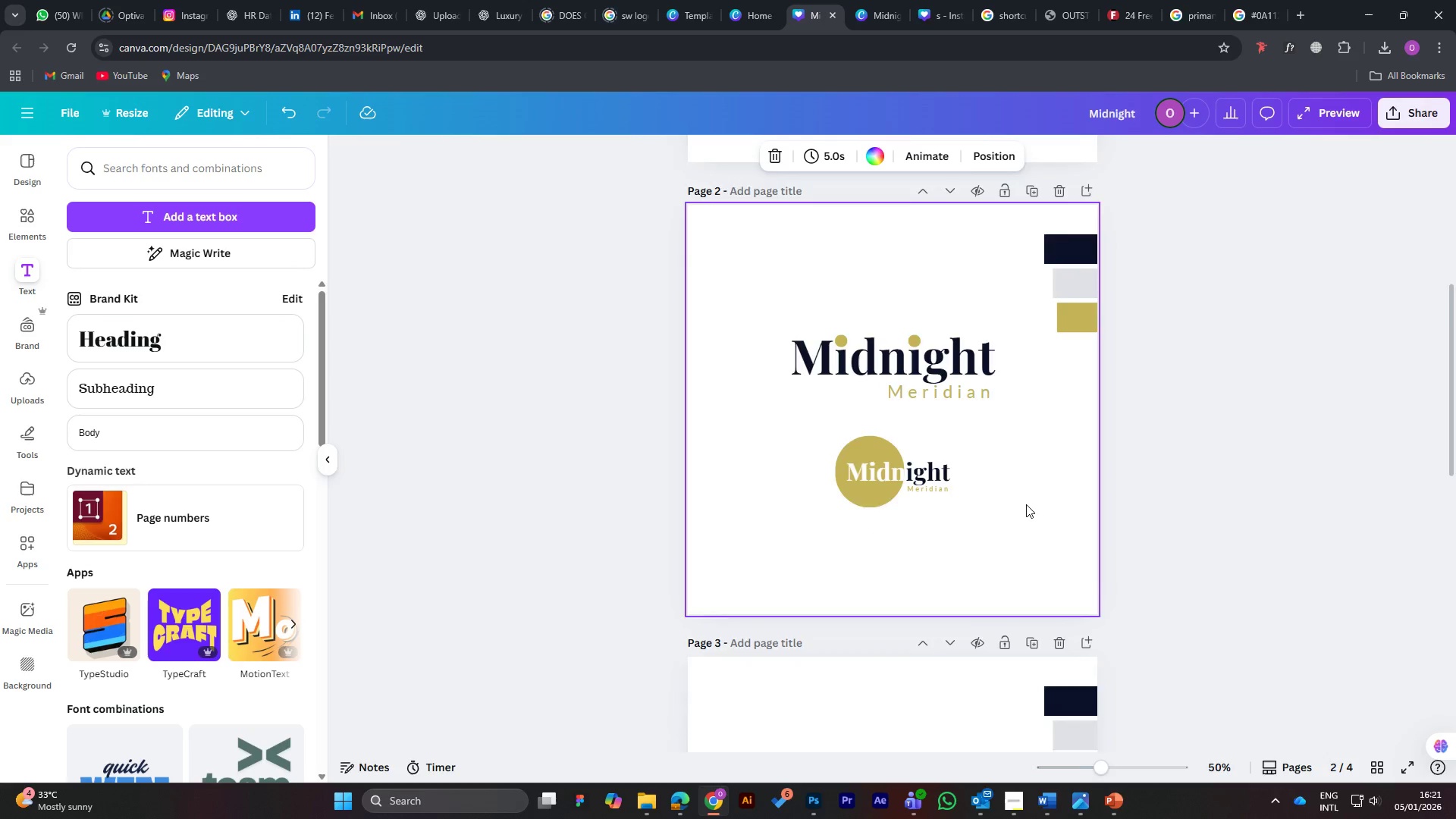 
scroll: coordinate [1026, 504], scroll_direction: up, amount: 4.0
 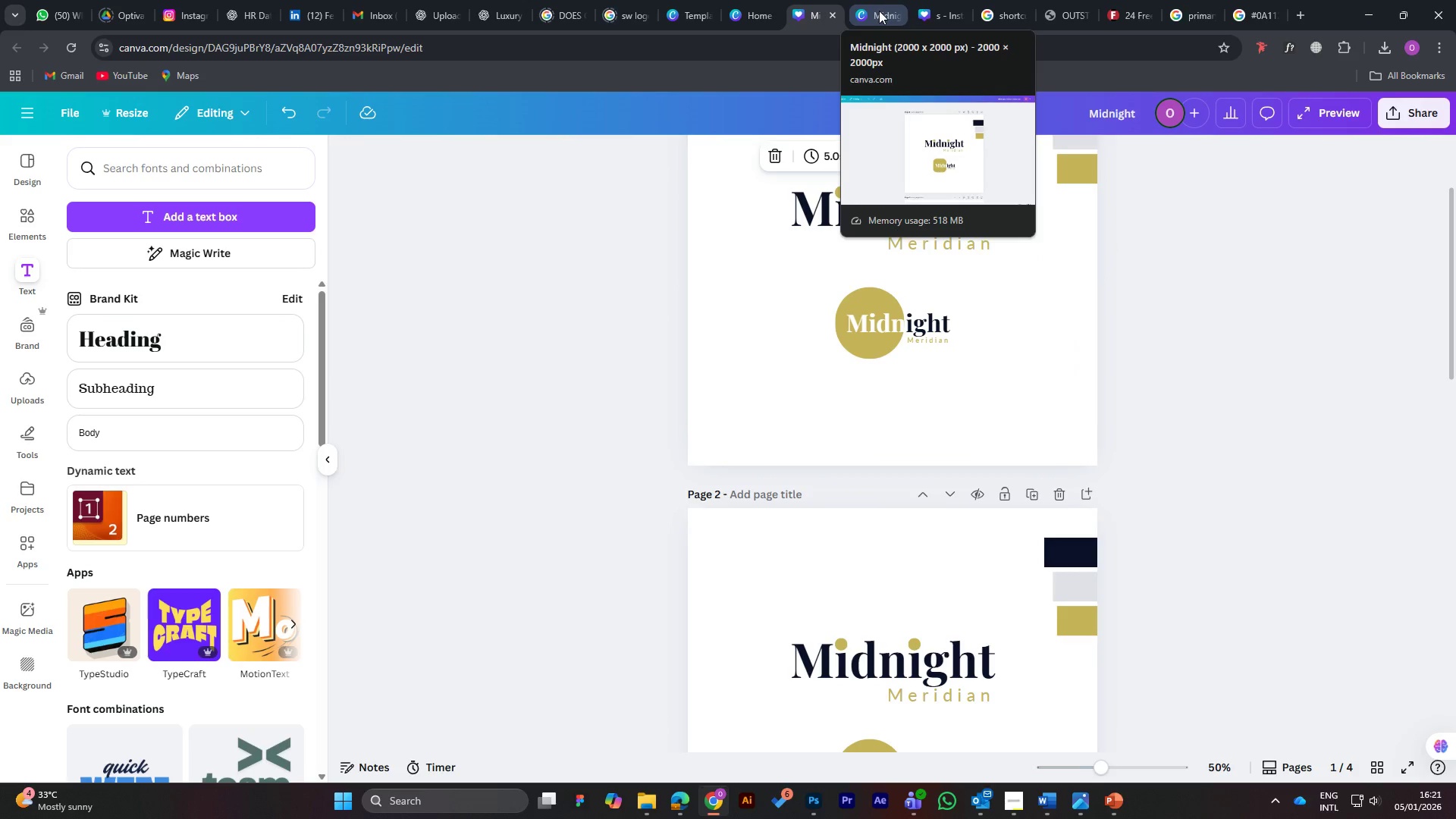 
left_click([879, 11])
 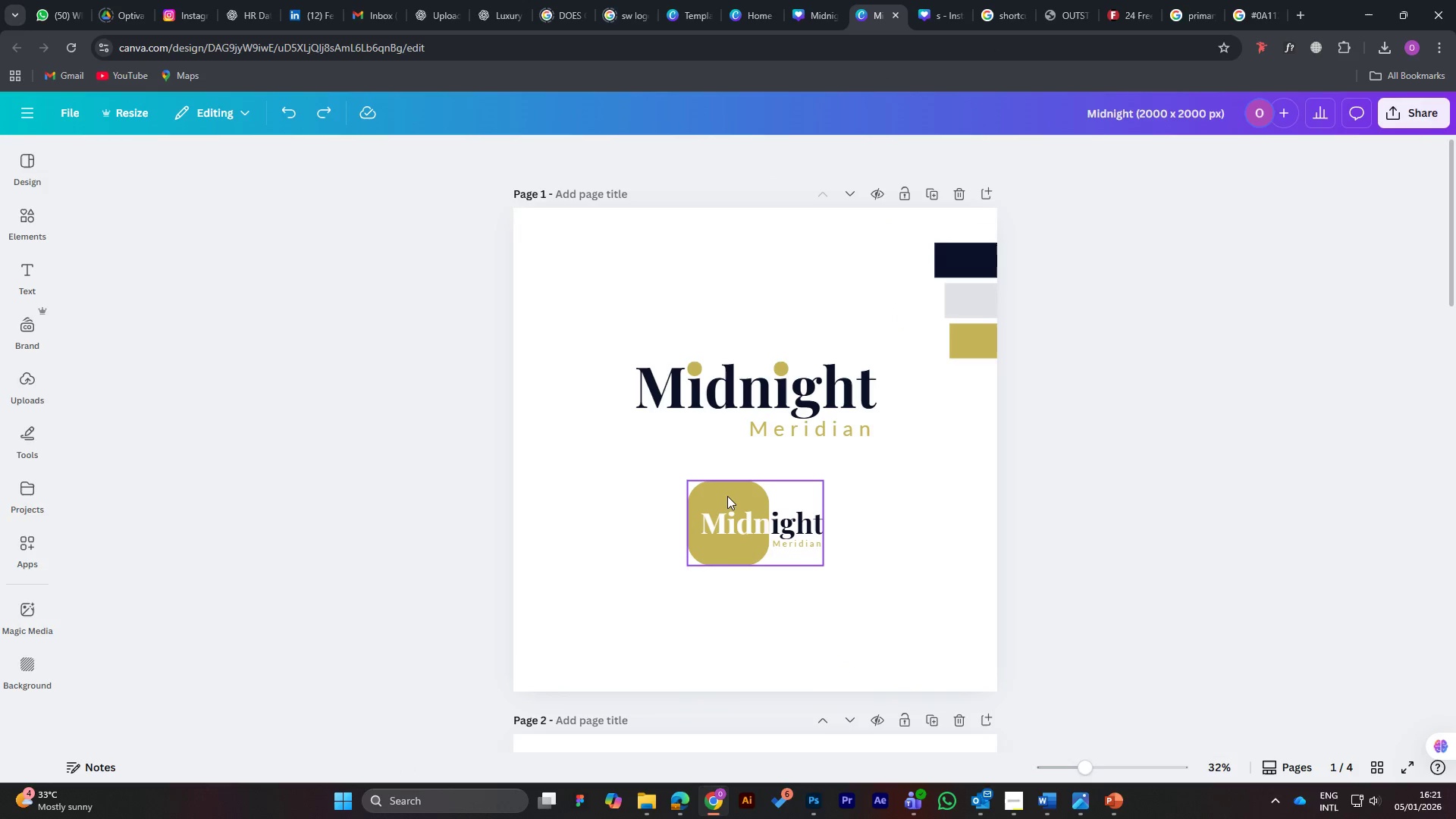 
left_click([727, 494])
 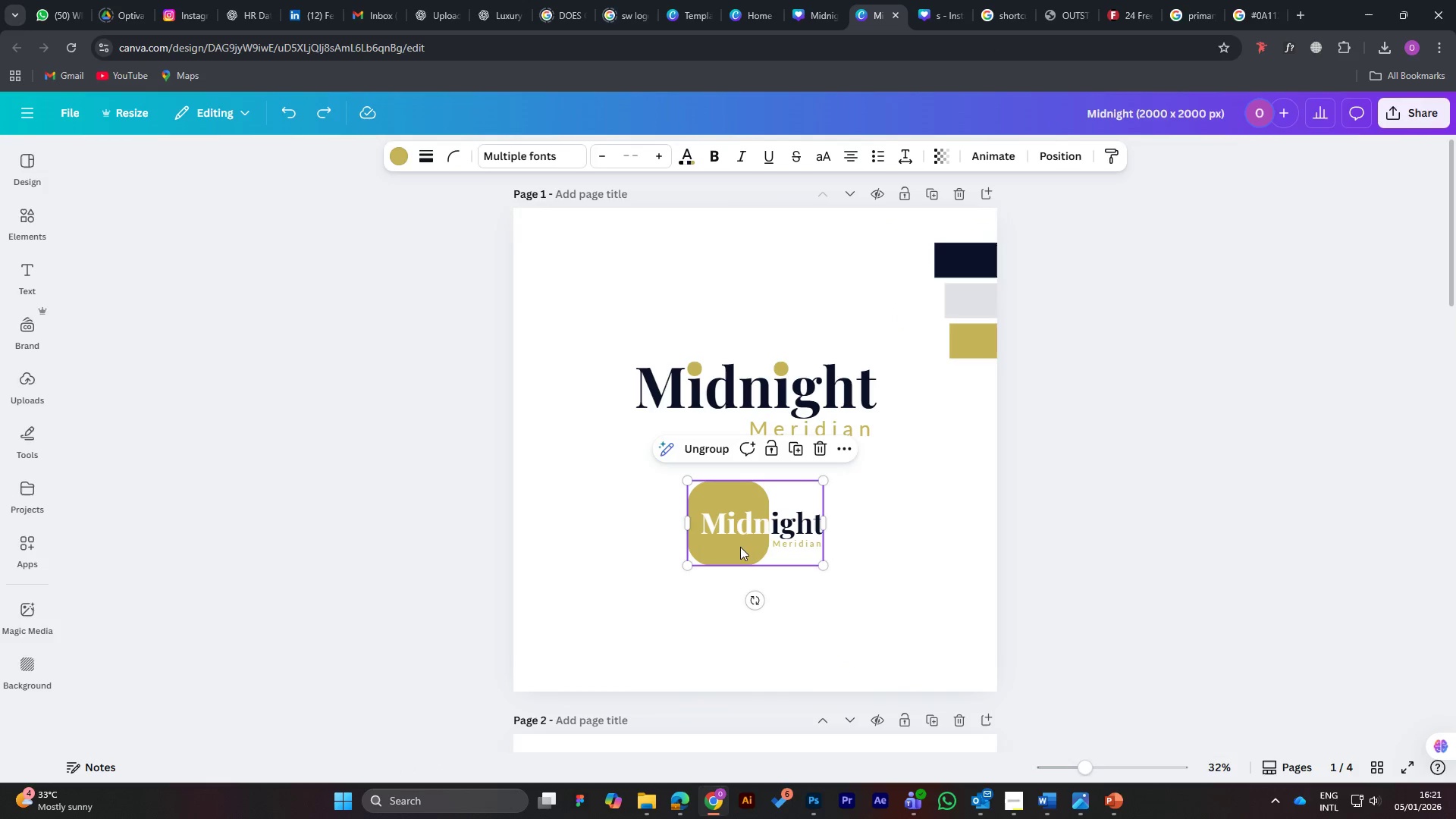 
scroll: coordinate [836, 501], scroll_direction: down, amount: 7.0
 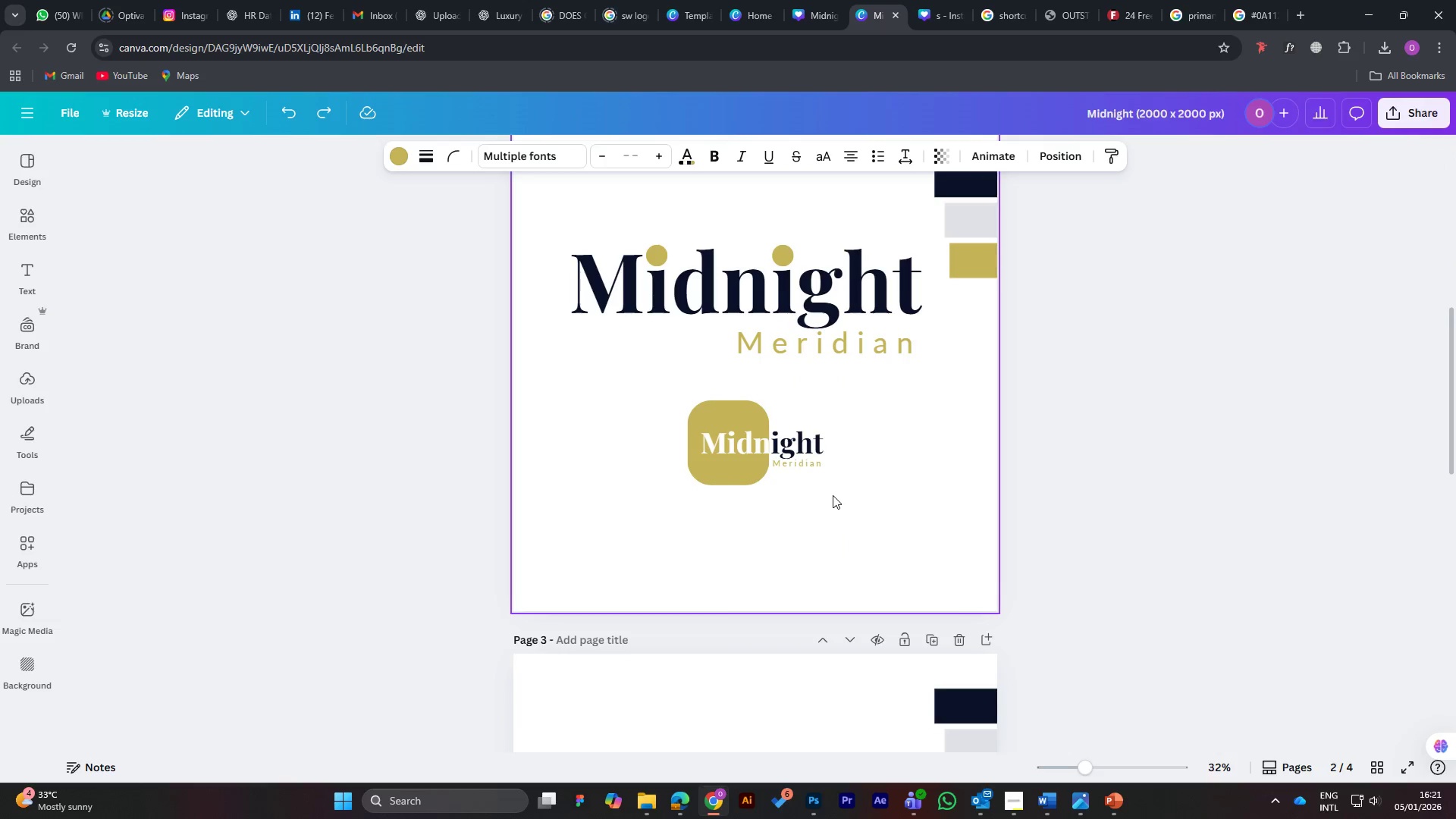 
scroll: coordinate [832, 495], scroll_direction: up, amount: 2.0
 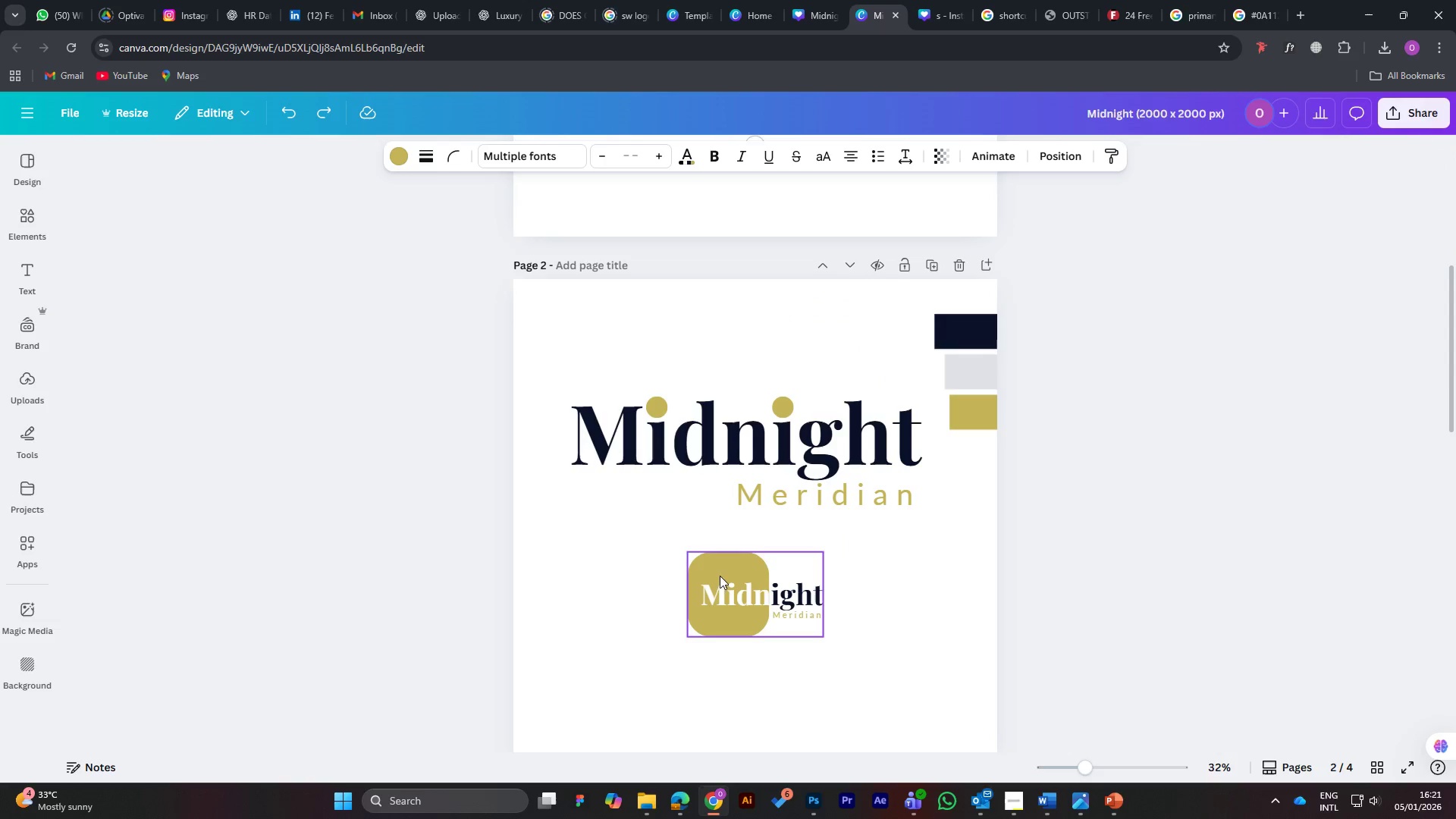 
left_click([735, 570])
 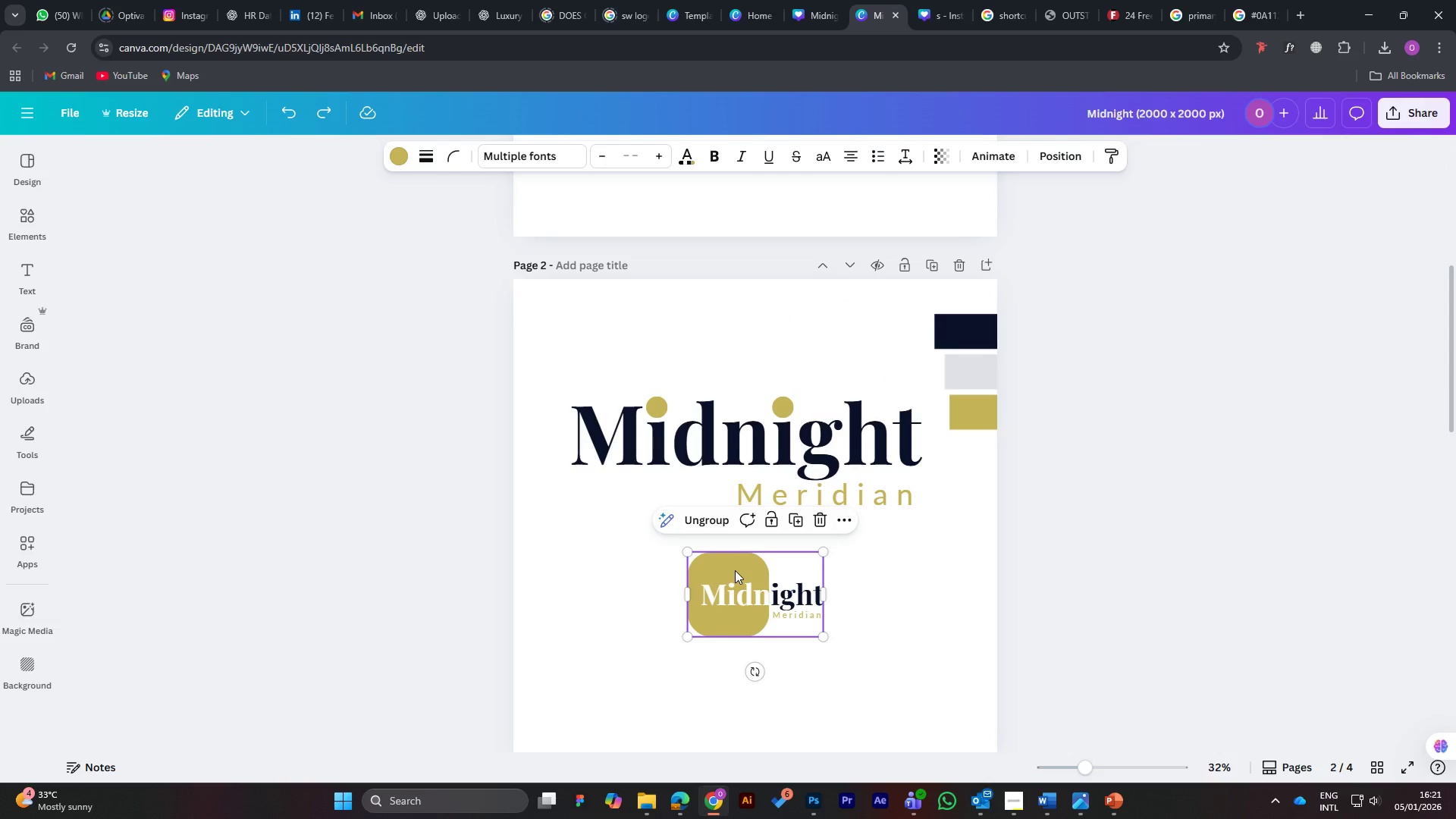 
right_click([735, 570])
 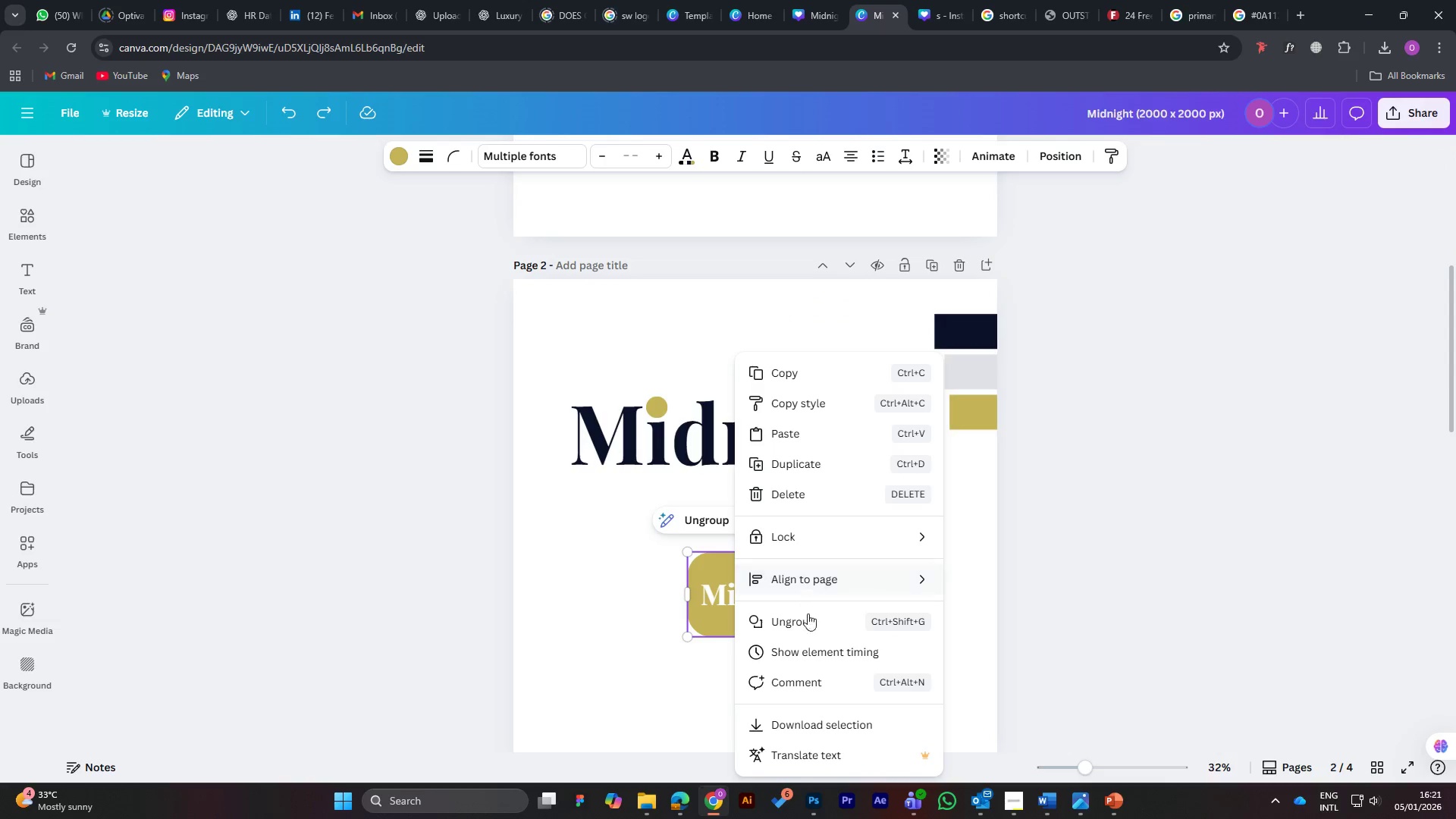 
left_click([803, 623])
 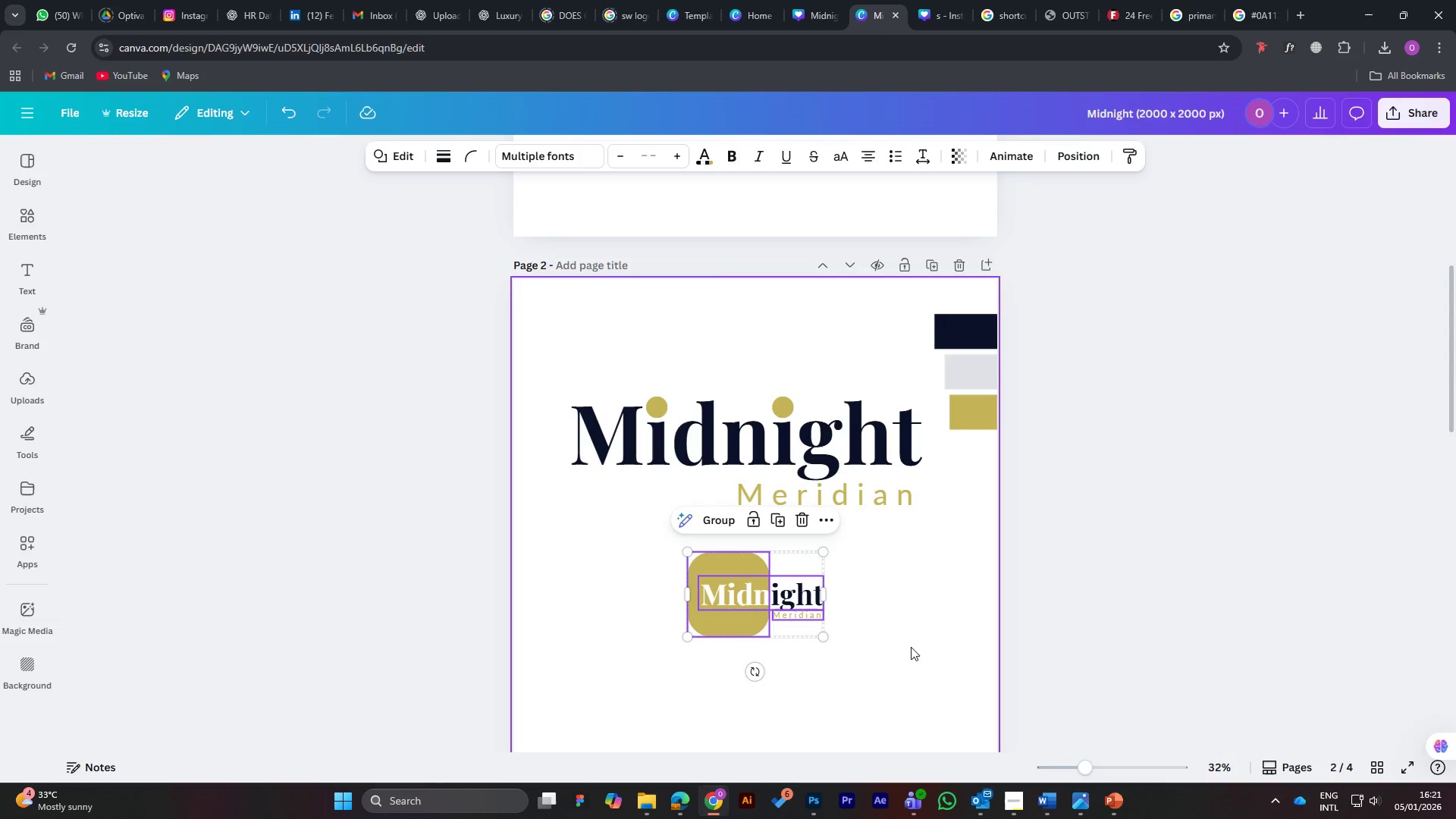 
left_click([924, 653])
 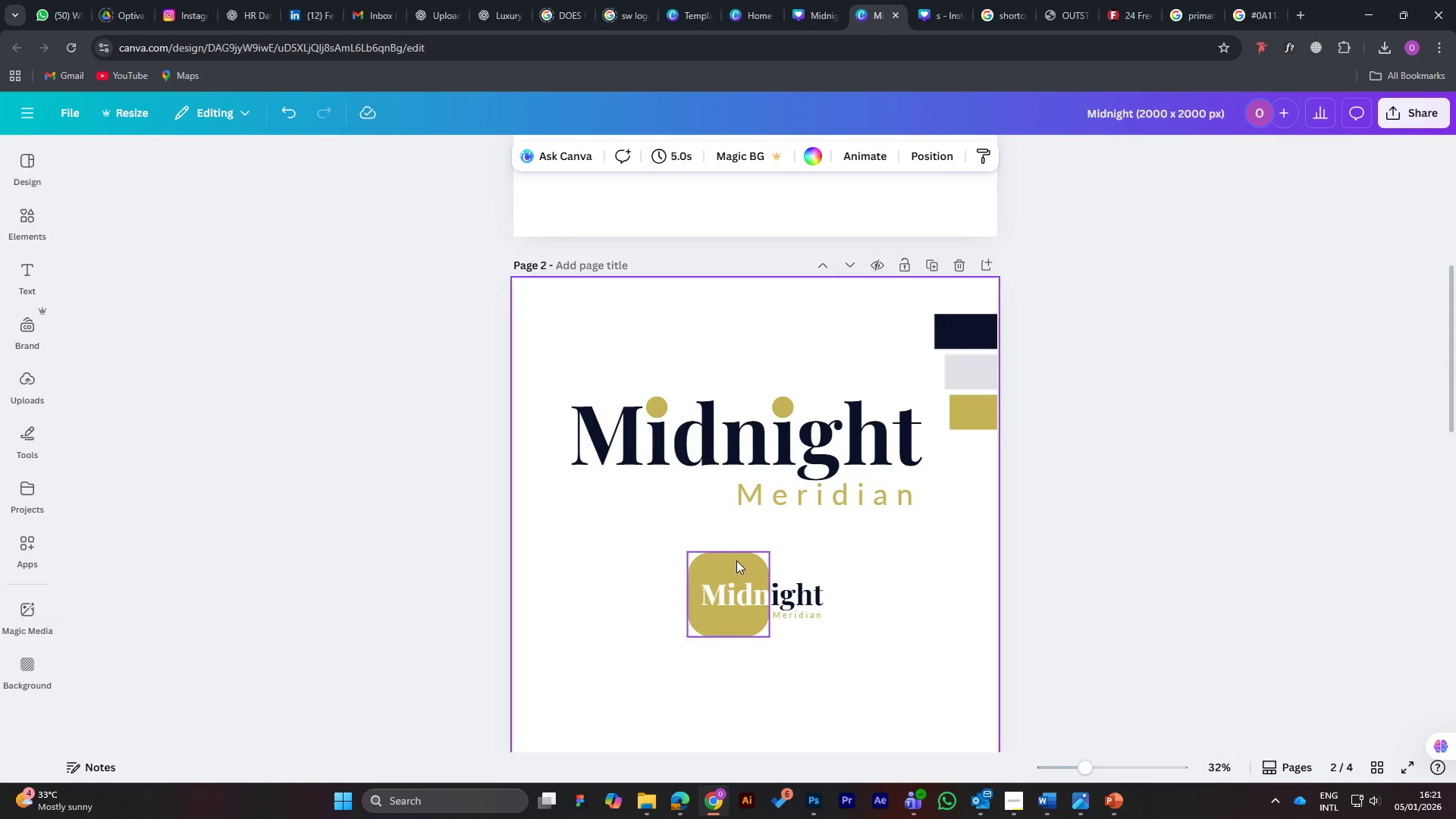 
left_click([736, 560])
 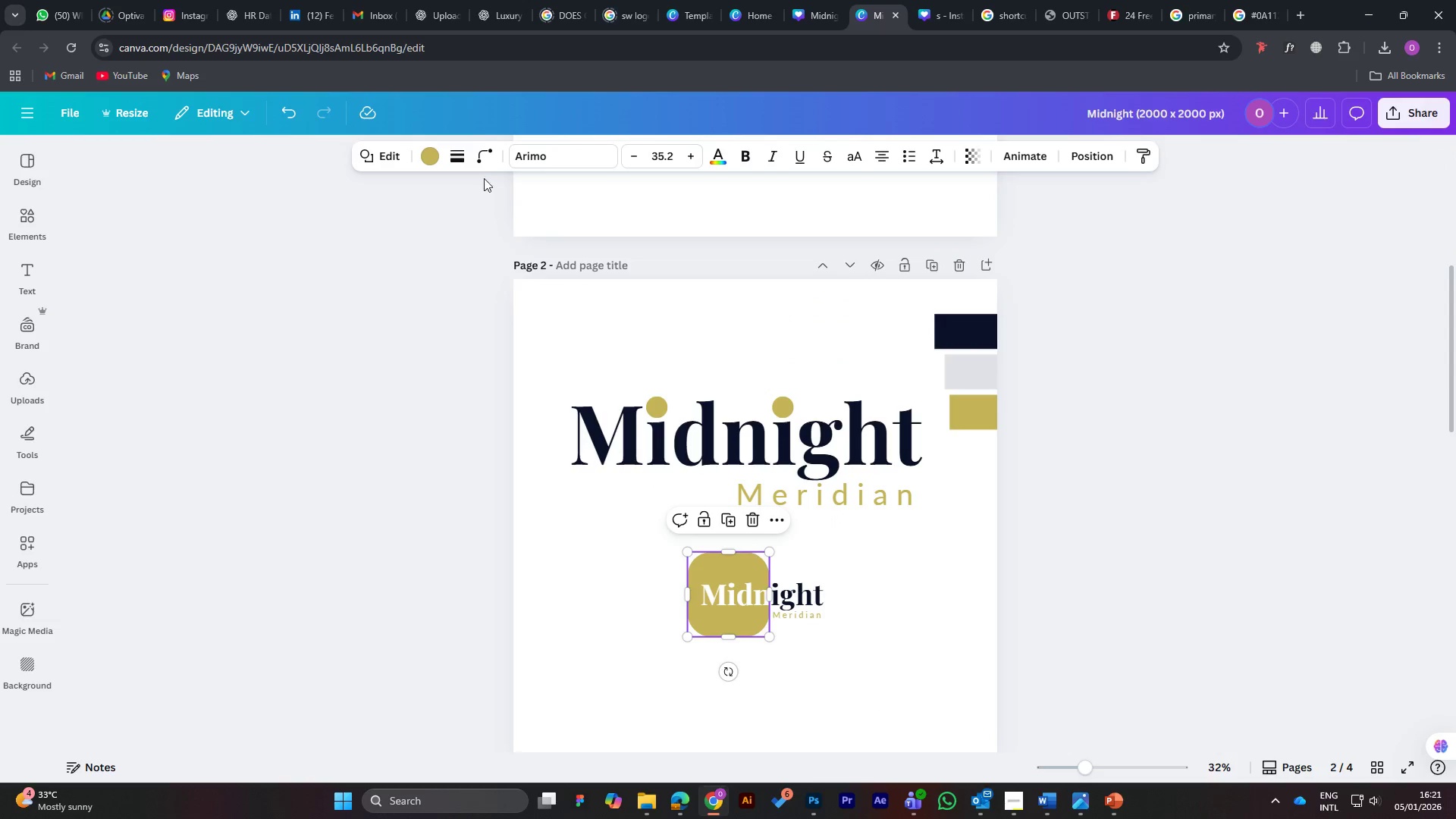 
left_click([482, 148])
 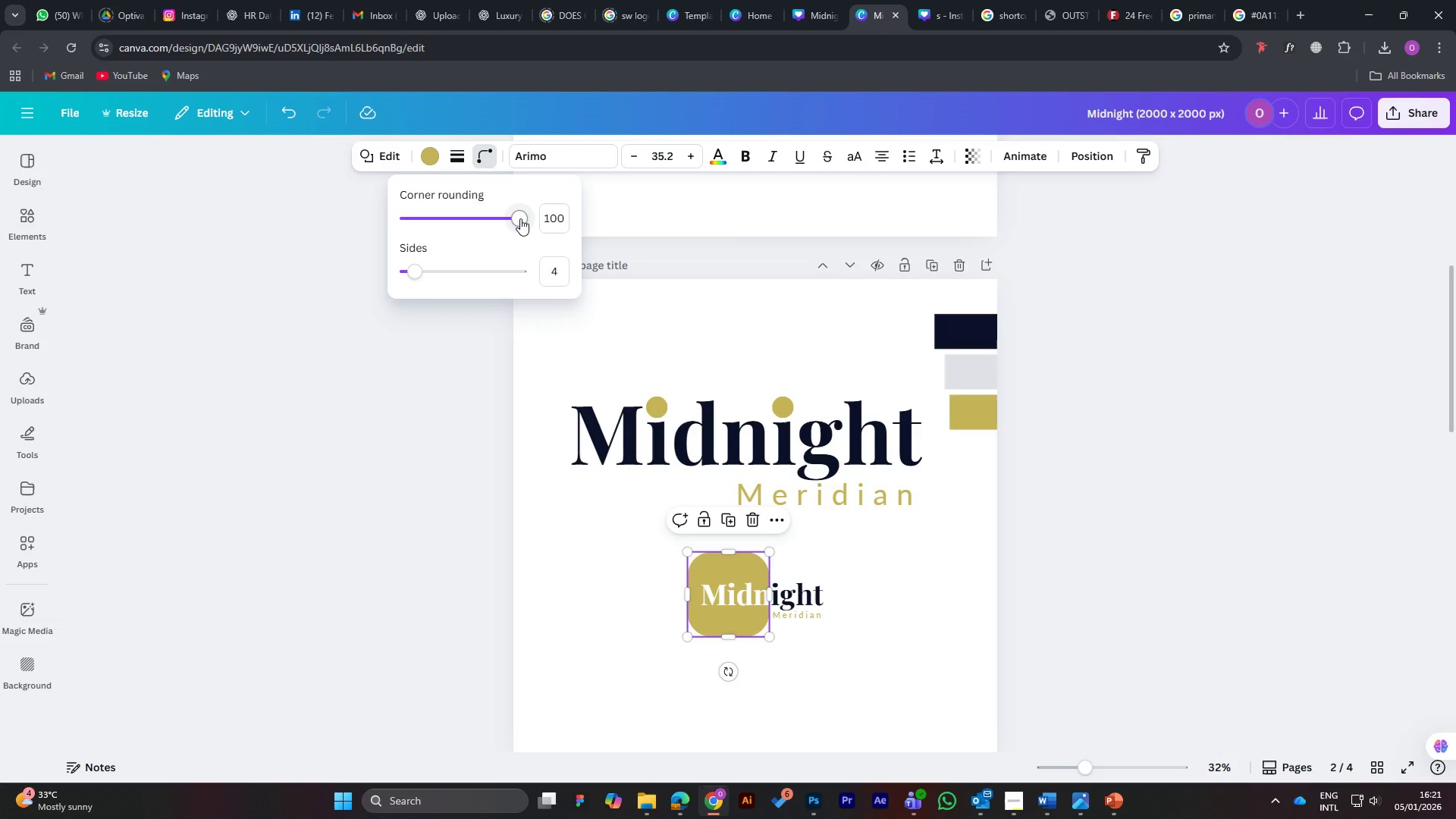 
left_click_drag(start_coordinate=[520, 218], to_coordinate=[537, 222])
 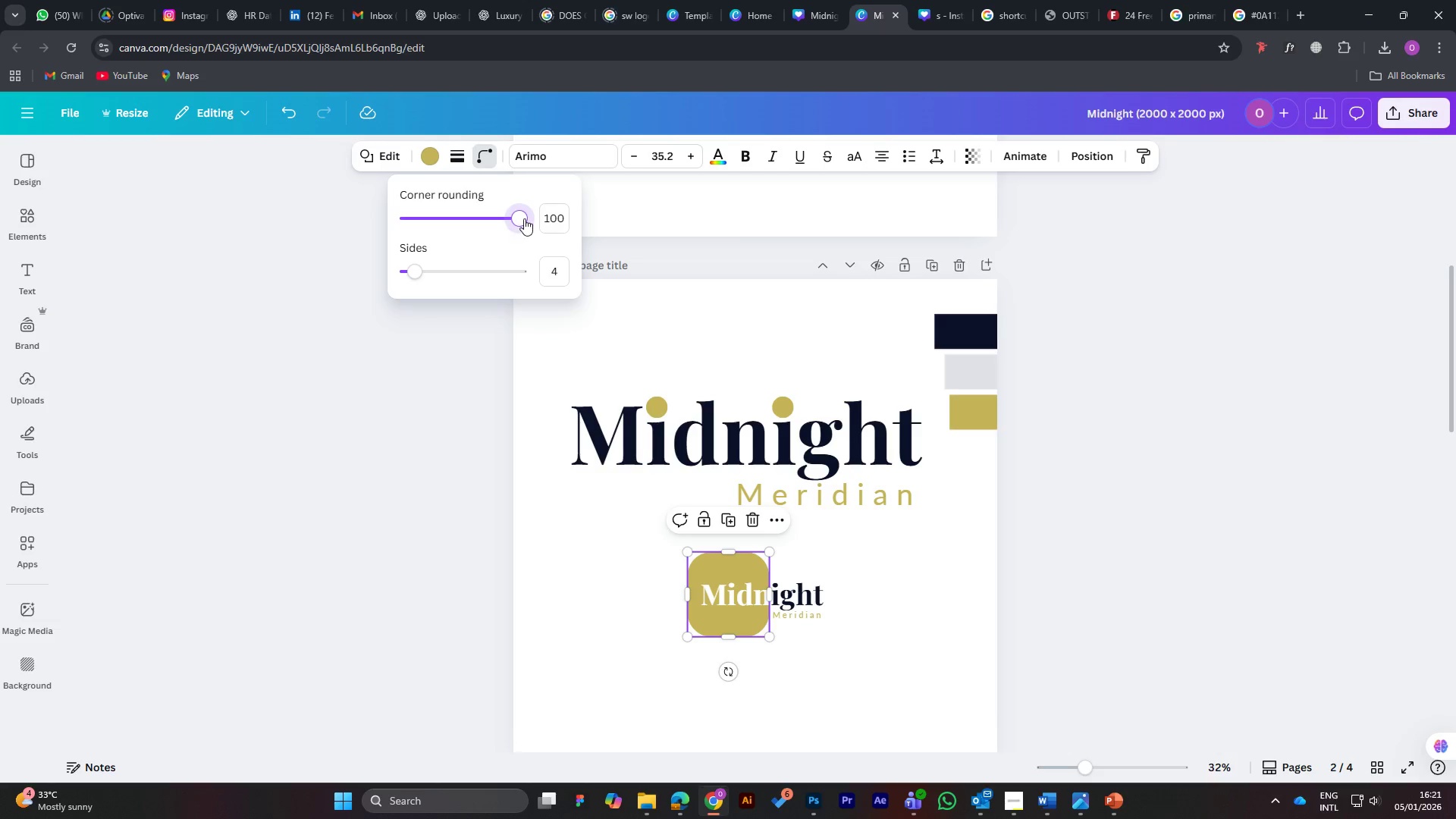 
left_click_drag(start_coordinate=[524, 218], to_coordinate=[563, 223])
 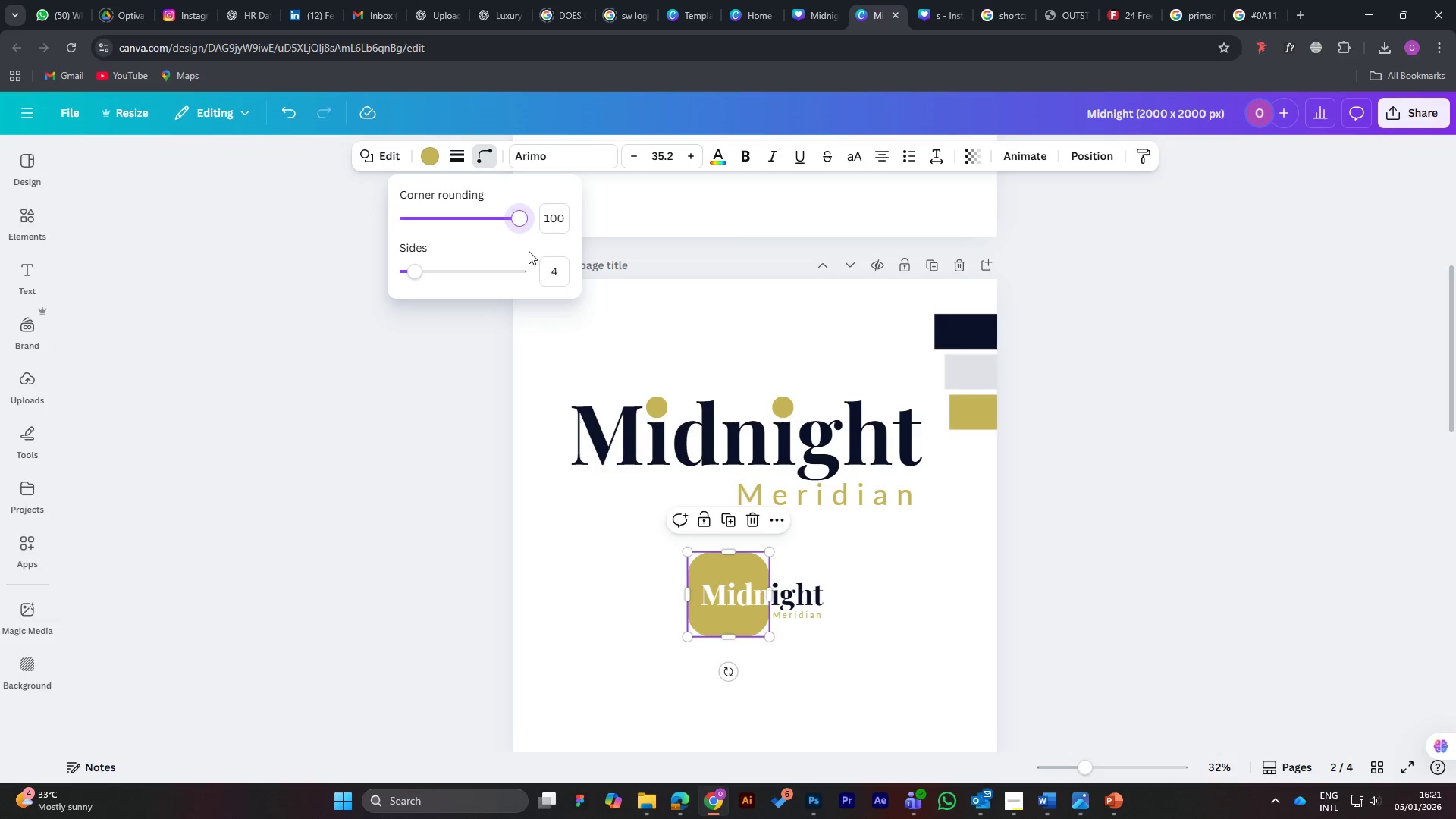 
left_click_drag(start_coordinate=[518, 224], to_coordinate=[855, 271])
 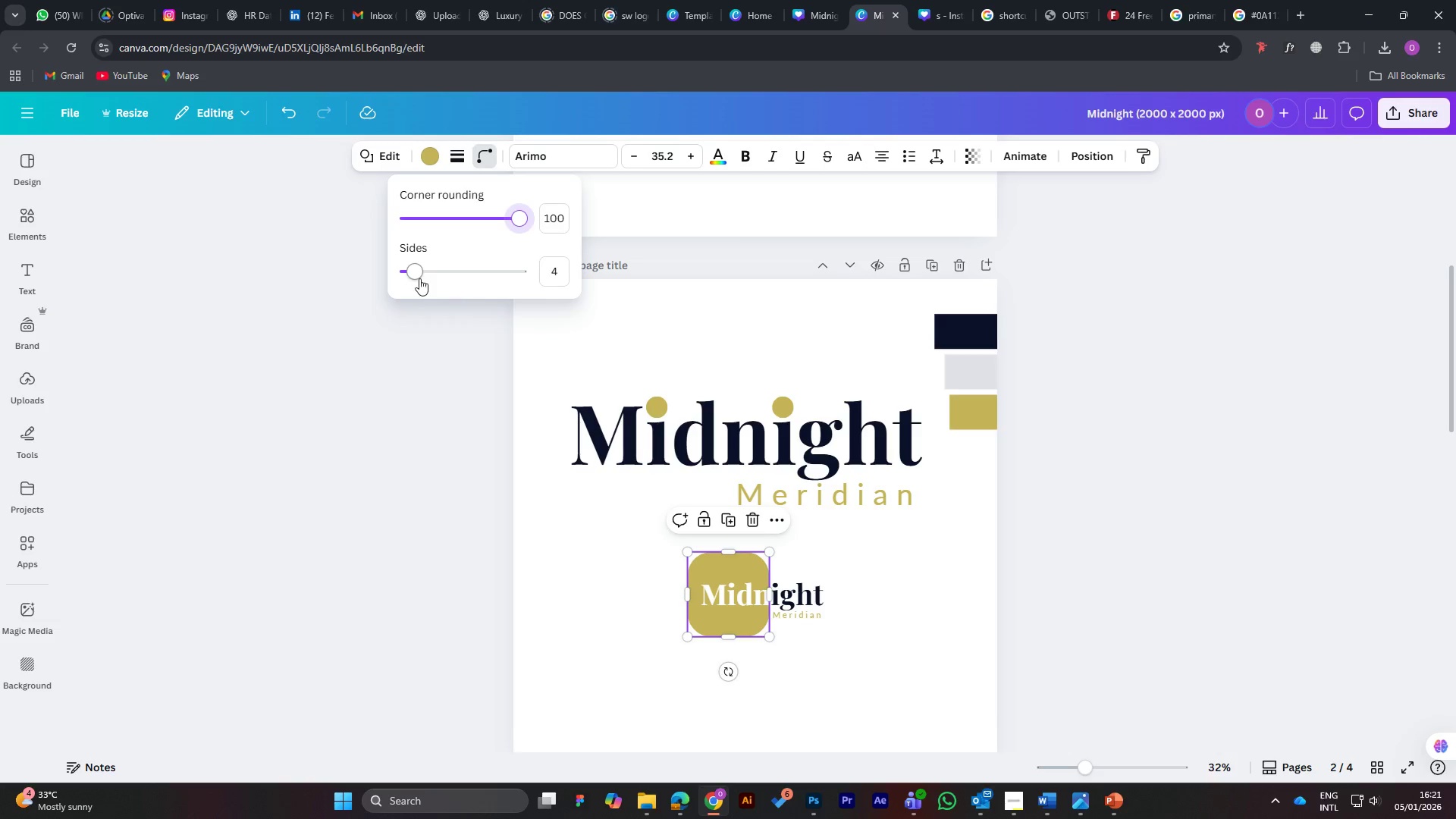 
left_click_drag(start_coordinate=[415, 273], to_coordinate=[474, 280])
 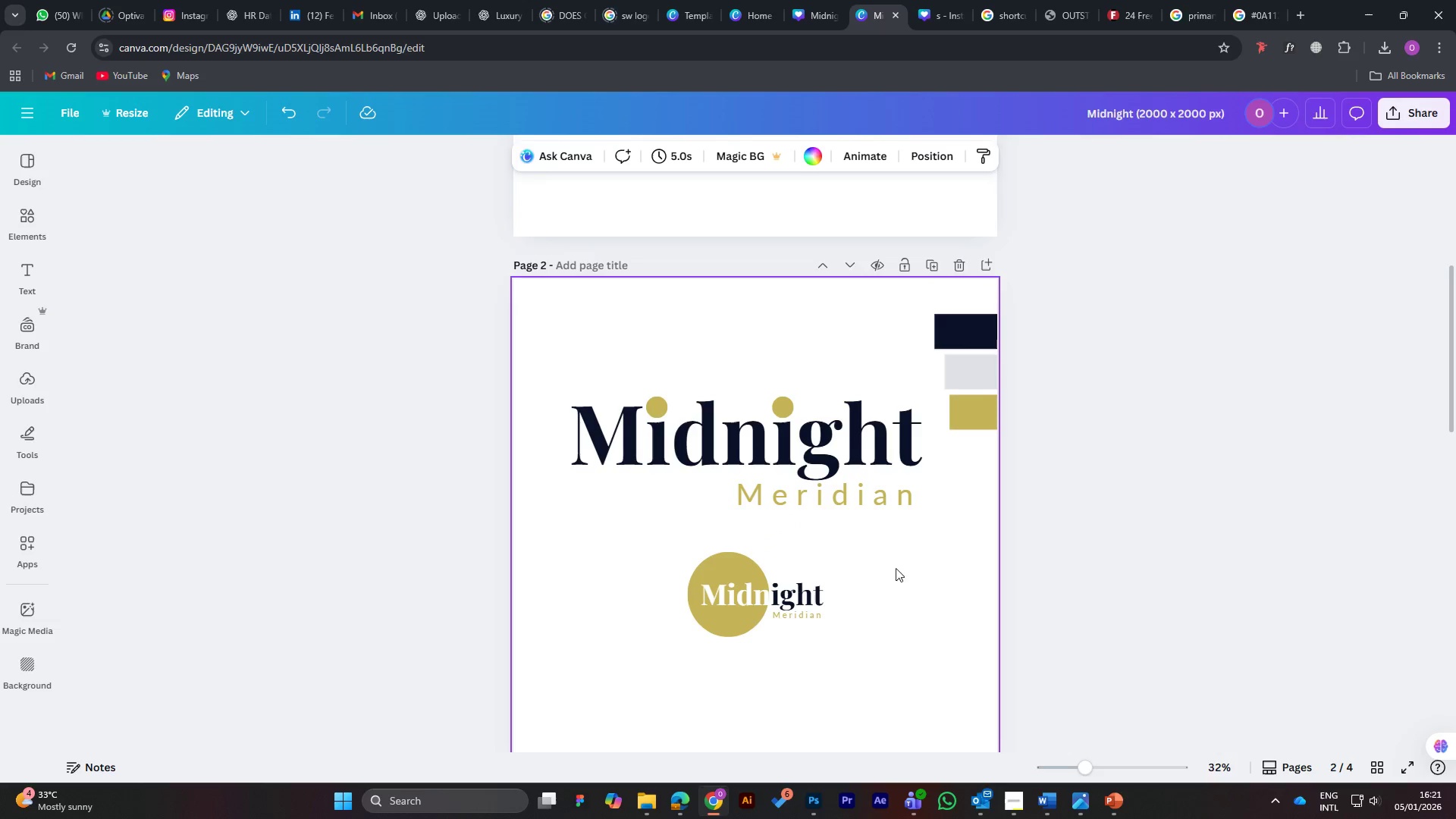 
scroll: coordinate [773, 544], scroll_direction: down, amount: 6.0
 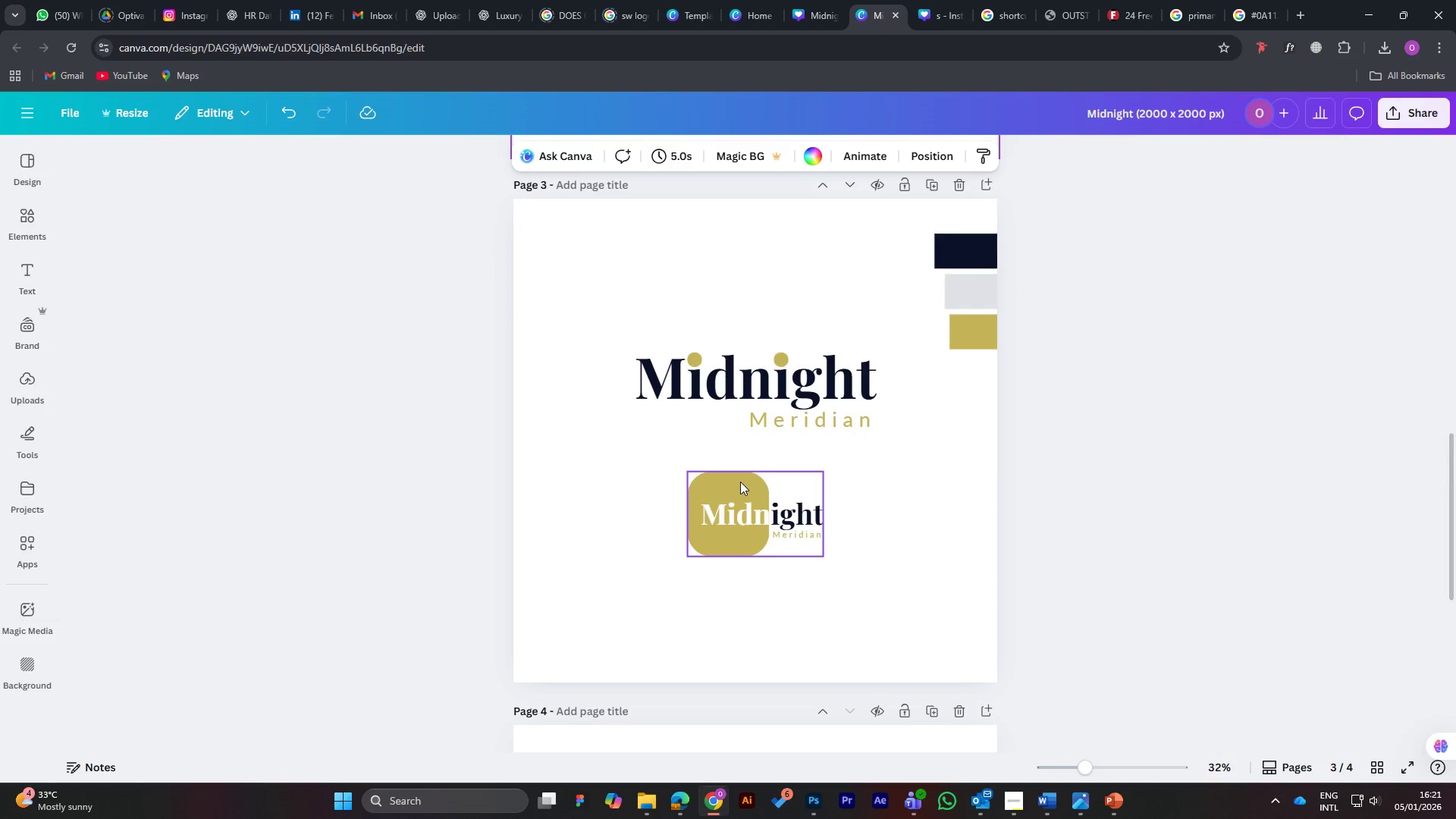 
scroll: coordinate [742, 482], scroll_direction: up, amount: 6.0
 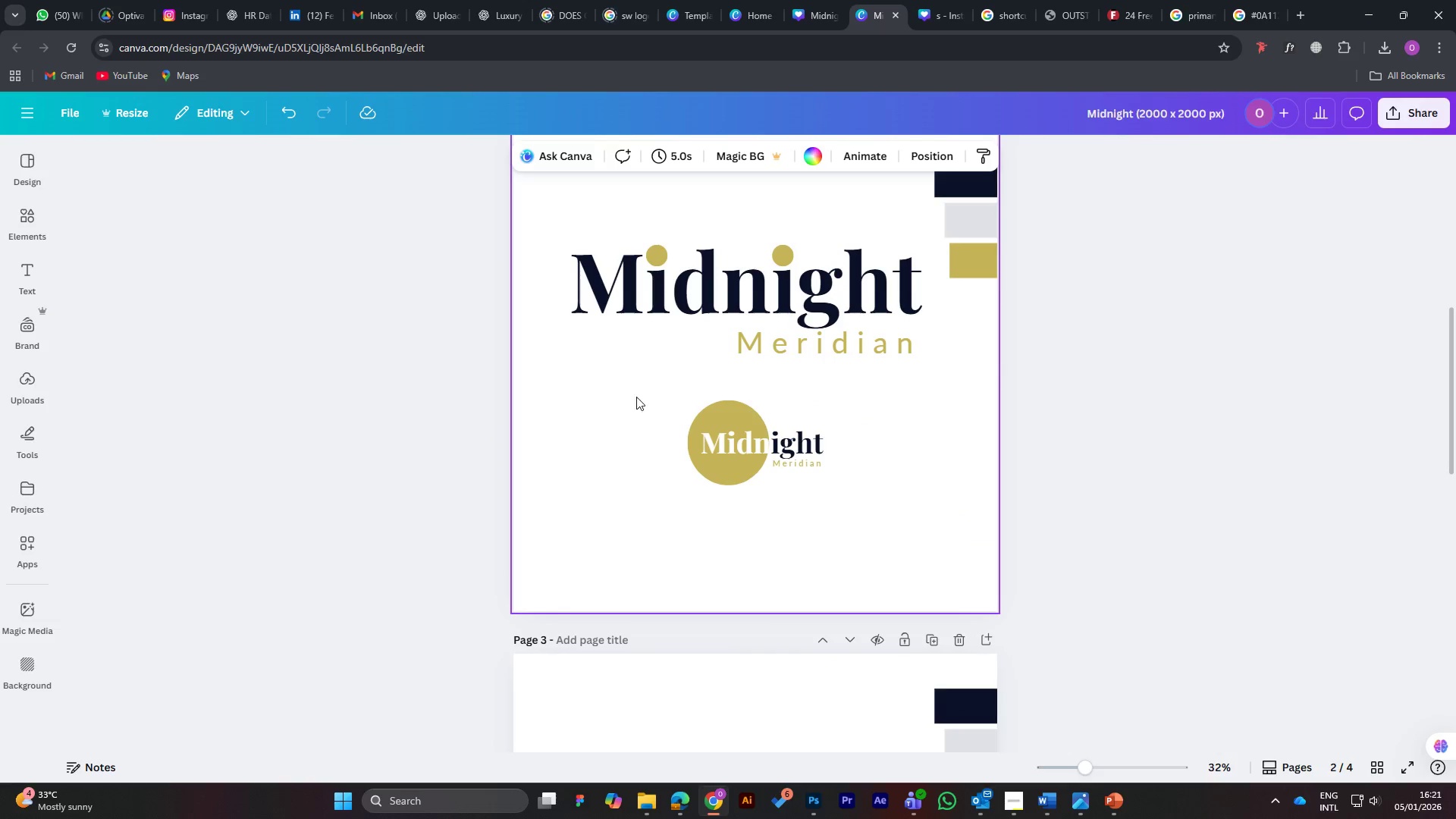 
left_click_drag(start_coordinate=[636, 397], to_coordinate=[860, 504])
 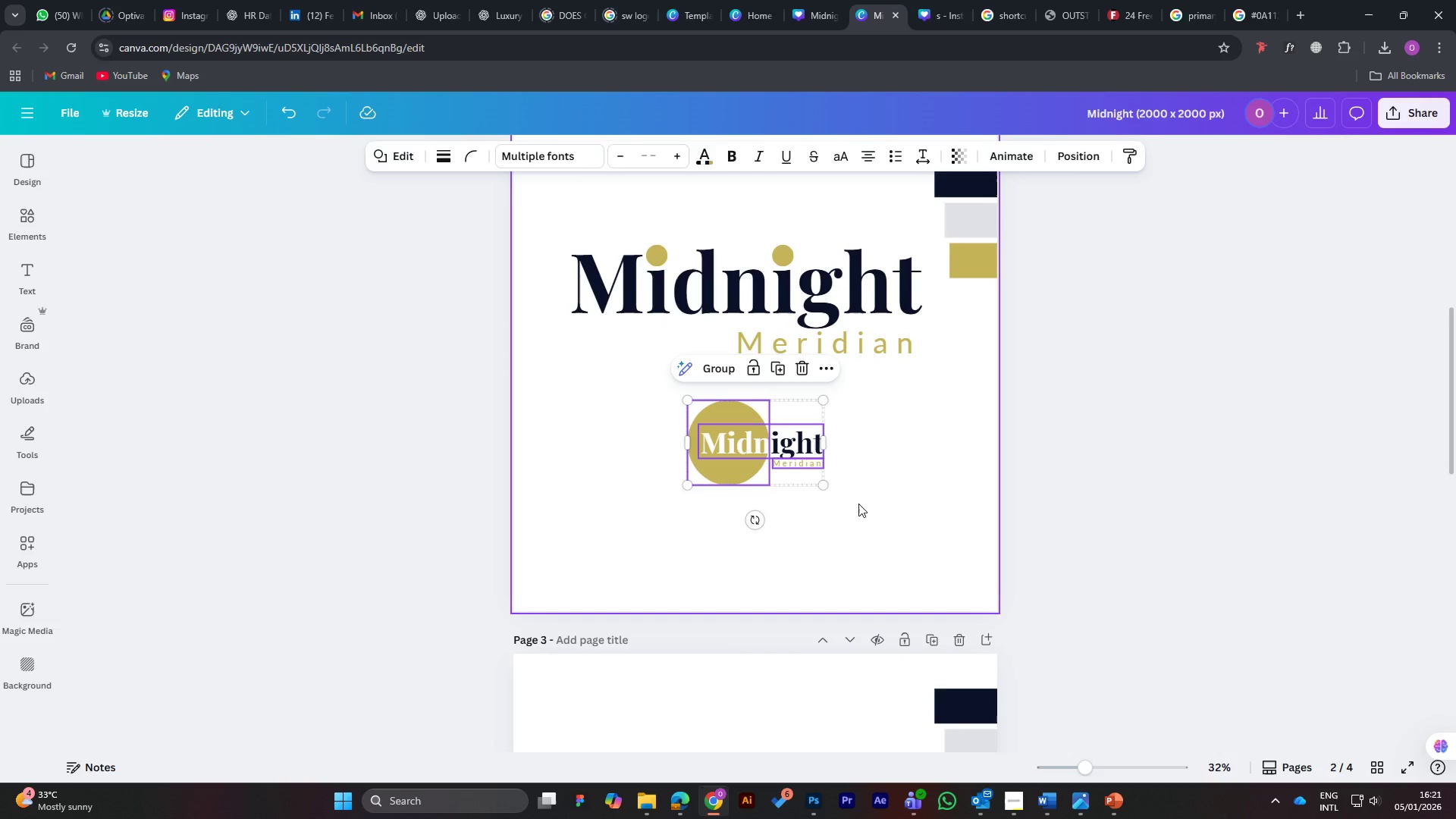 
key(Control+G)
 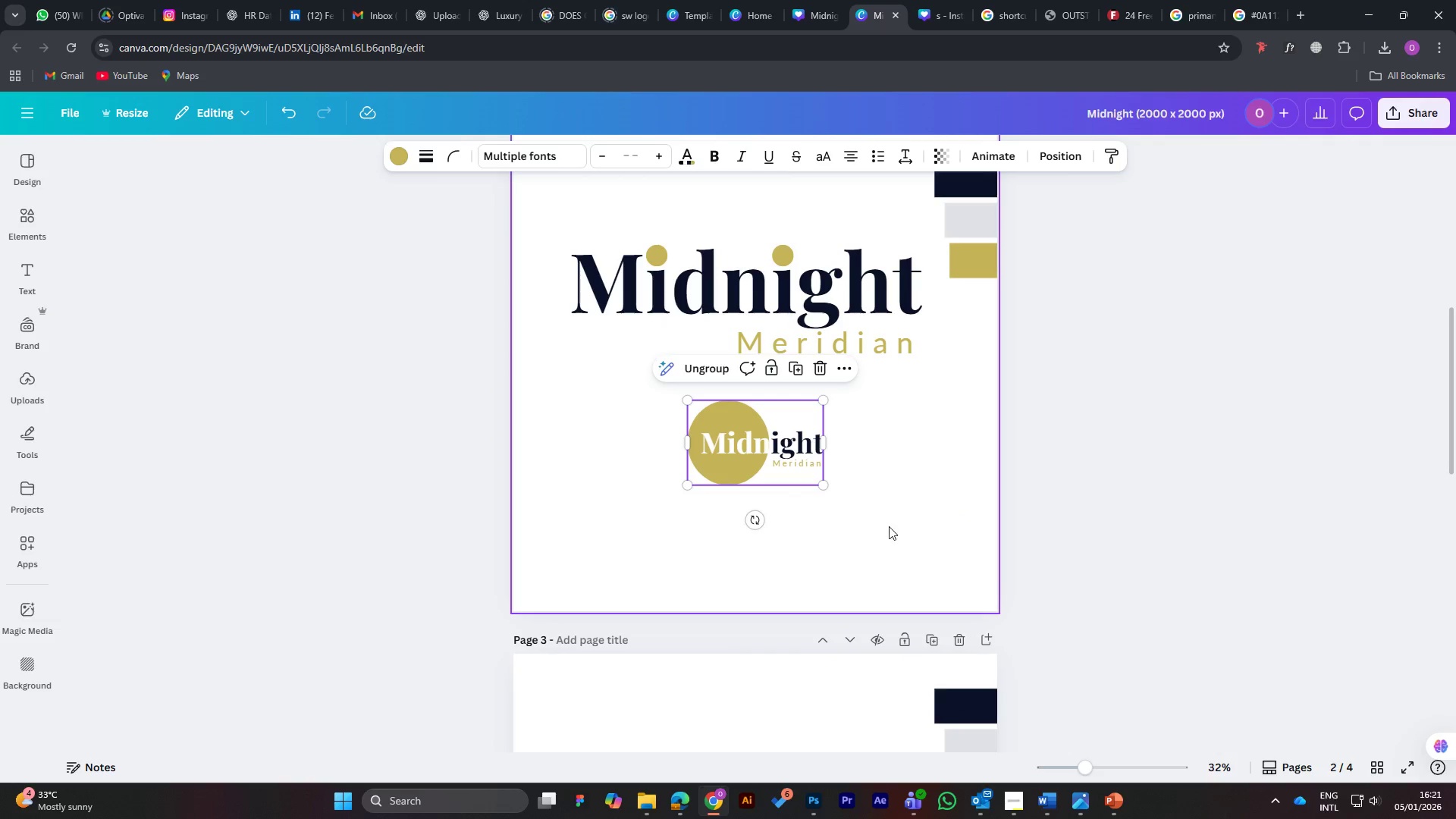 
left_click([890, 526])
 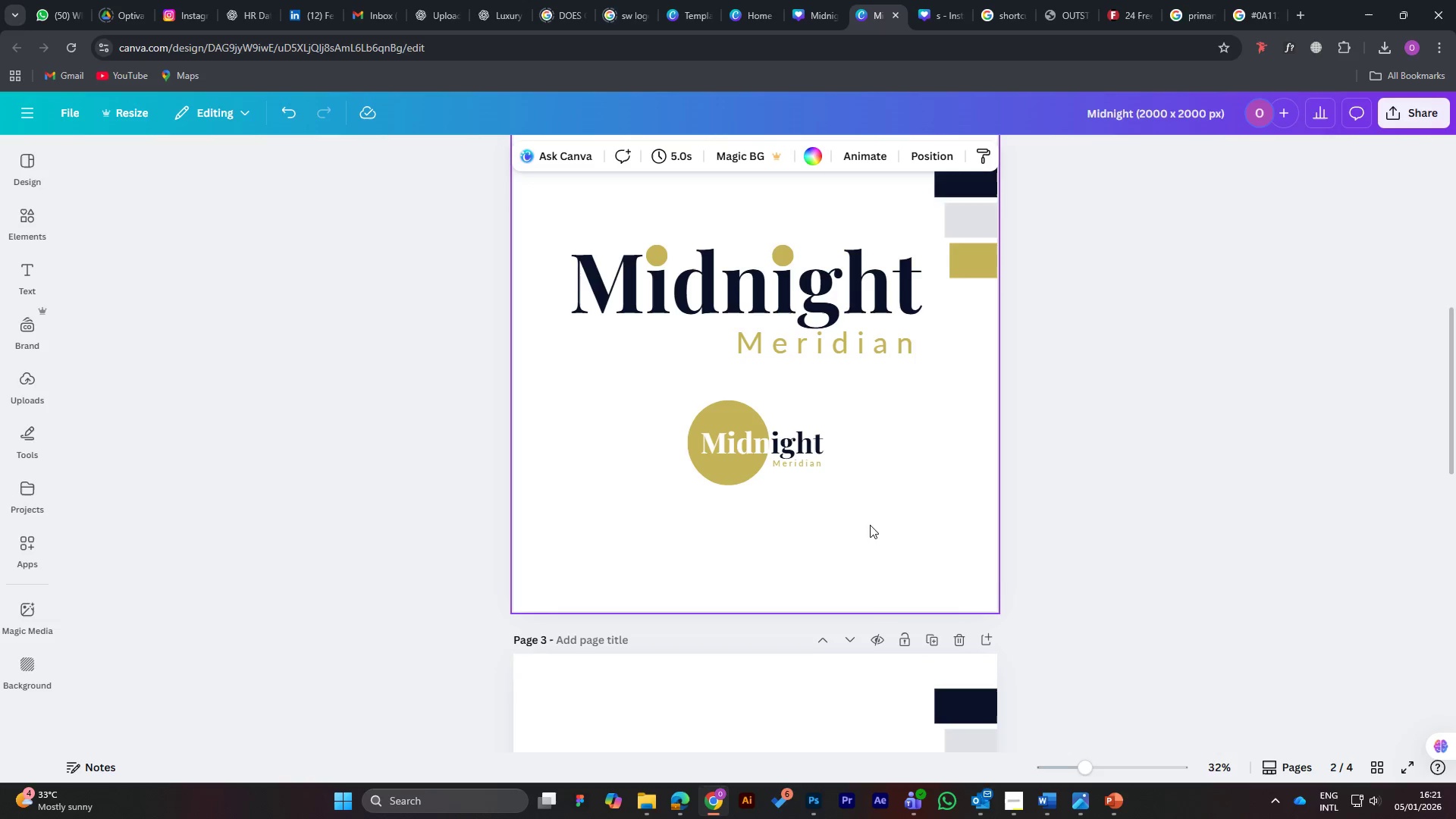 
scroll: coordinate [860, 521], scroll_direction: down, amount: 5.0
 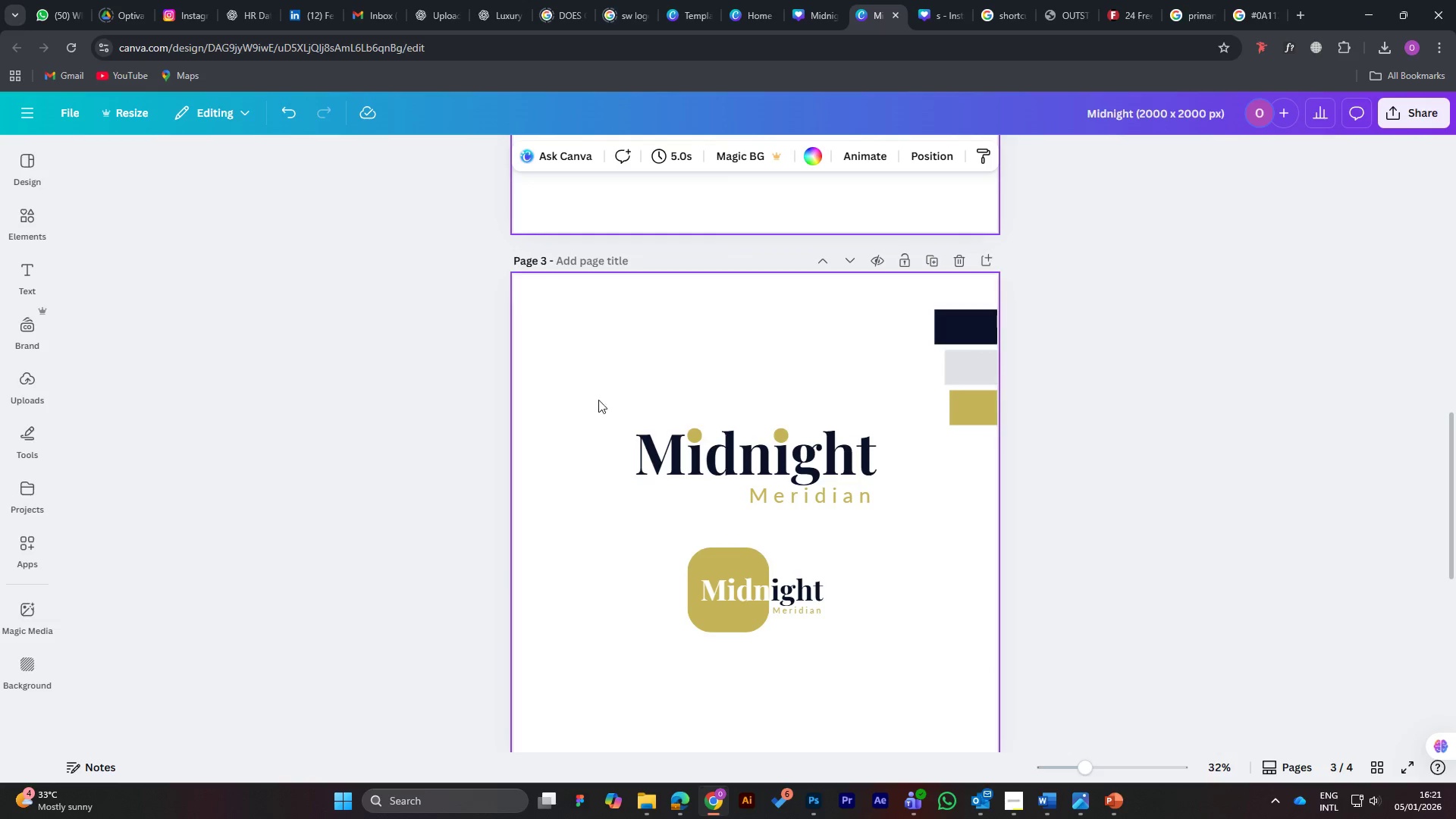 
left_click_drag(start_coordinate=[598, 400], to_coordinate=[900, 691])
 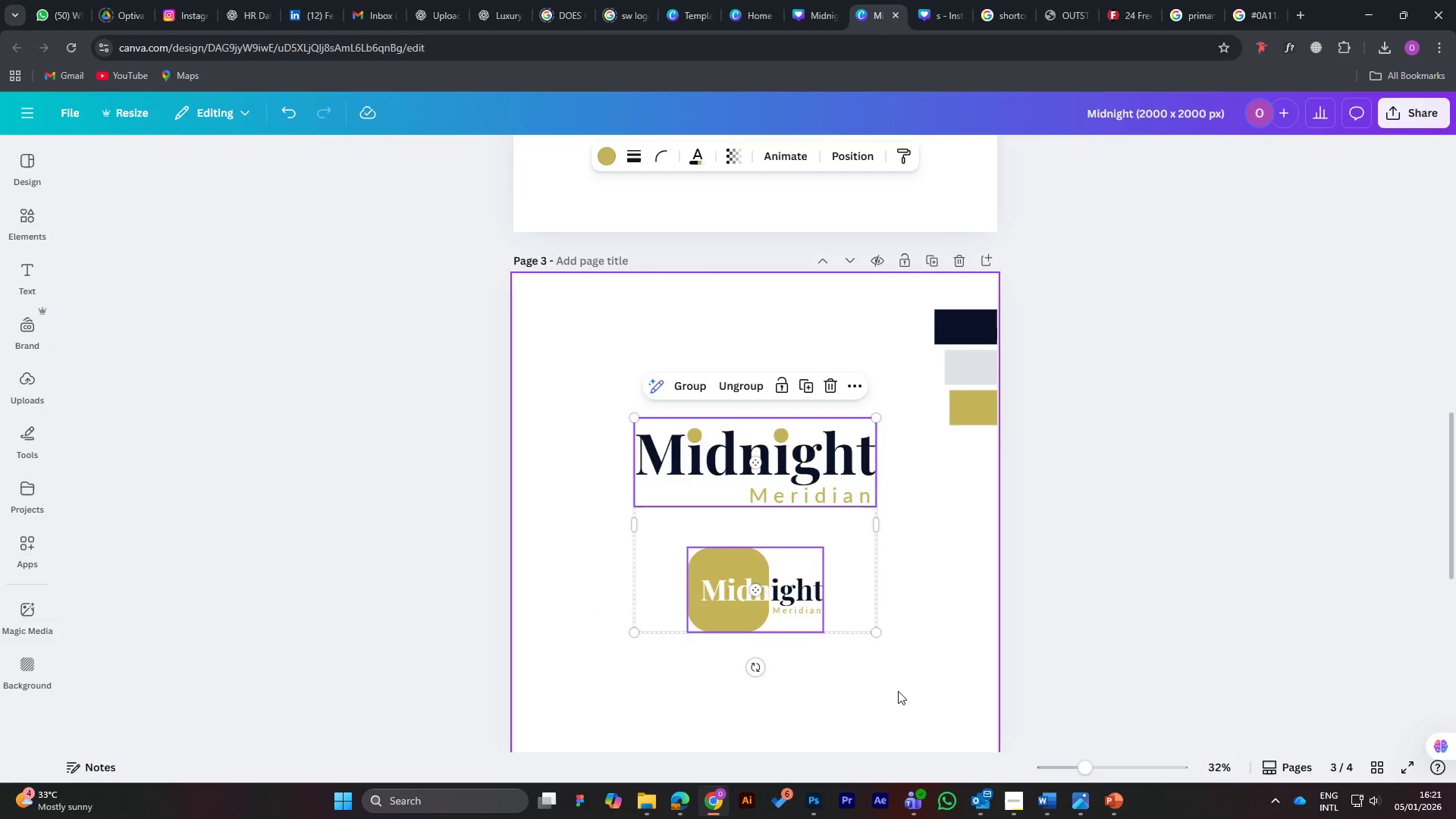 
key(Delete)
 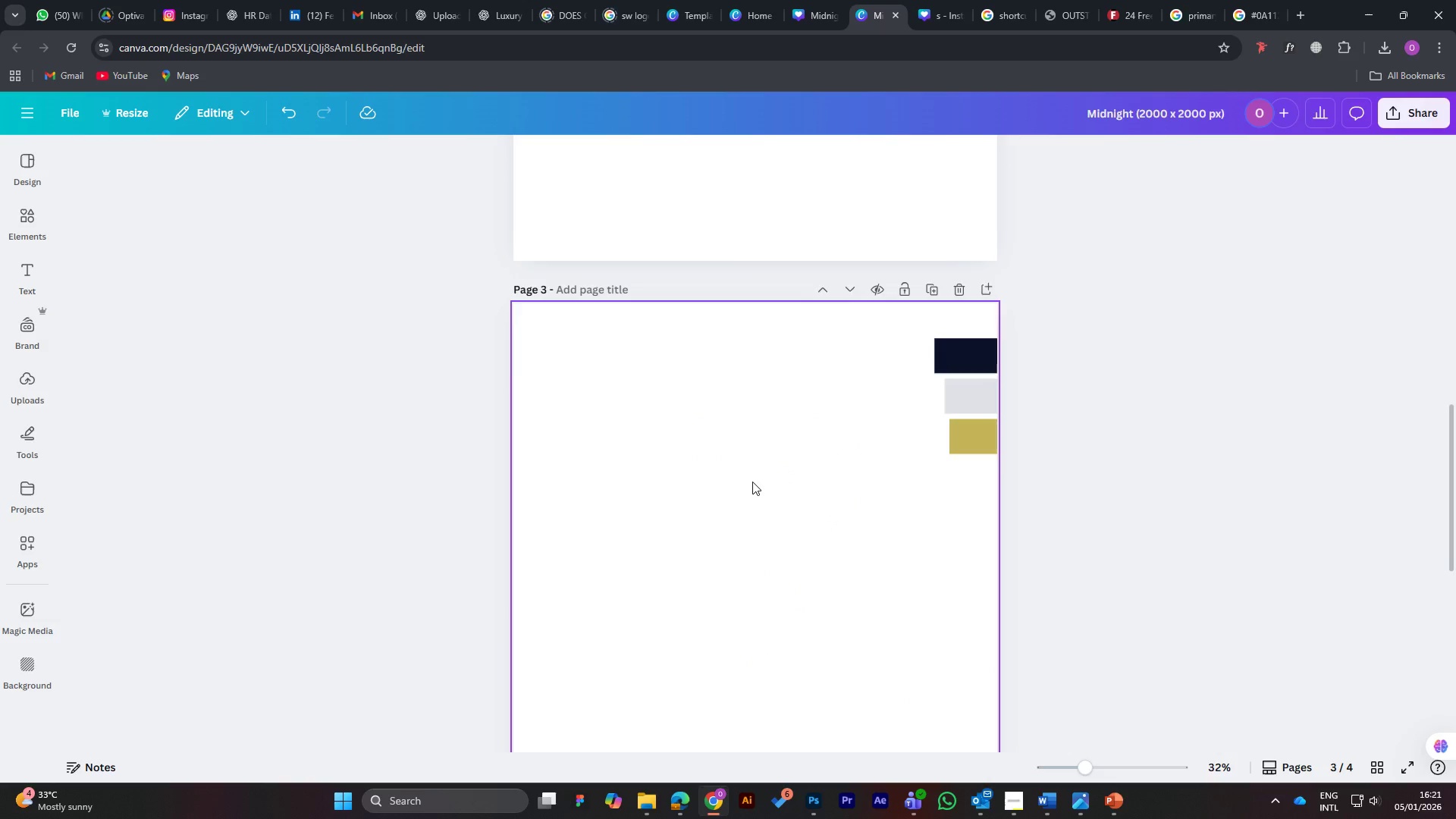 
scroll: coordinate [752, 482], scroll_direction: up, amount: 5.0
 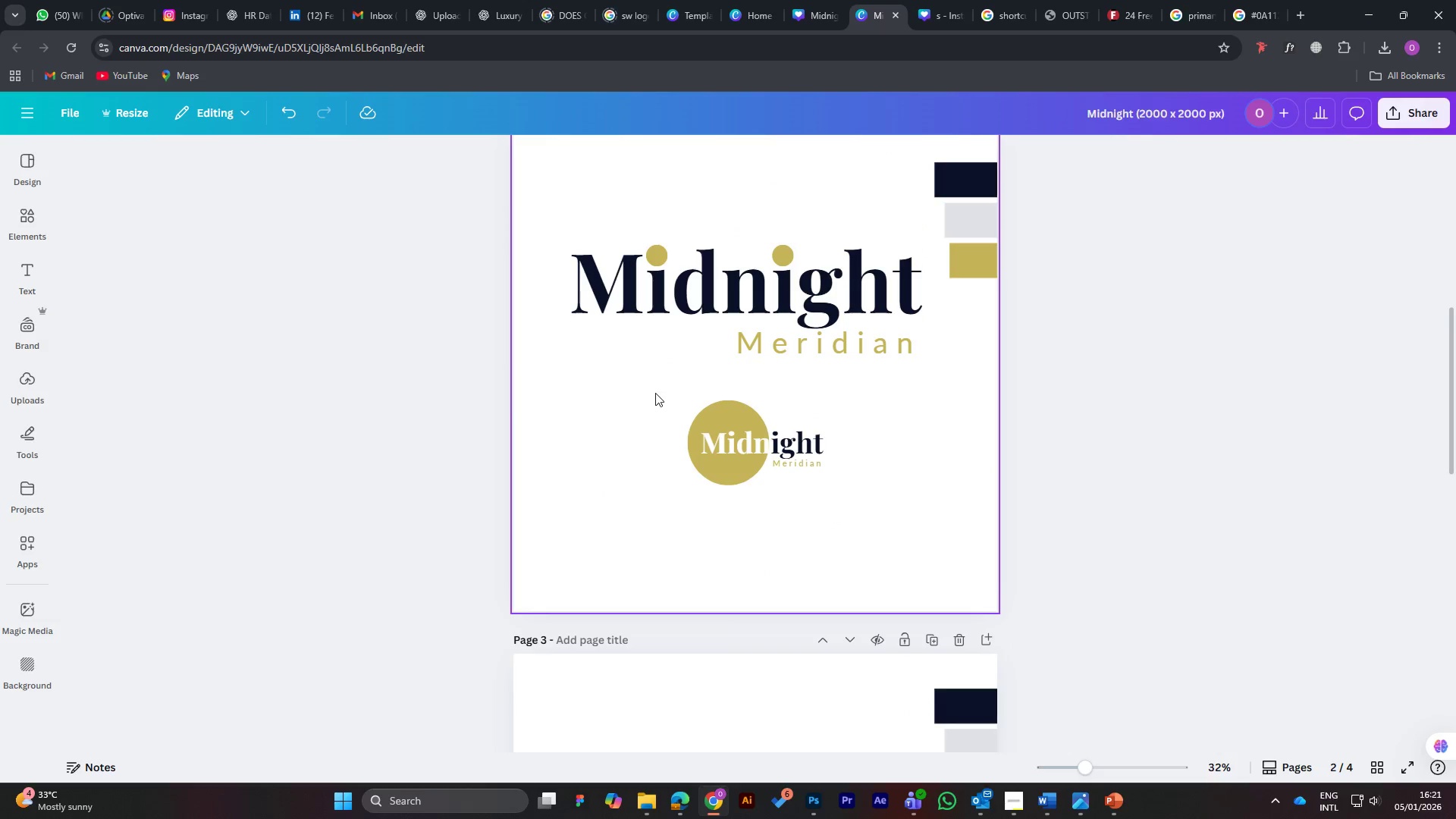 
left_click_drag(start_coordinate=[655, 393], to_coordinate=[891, 544])
 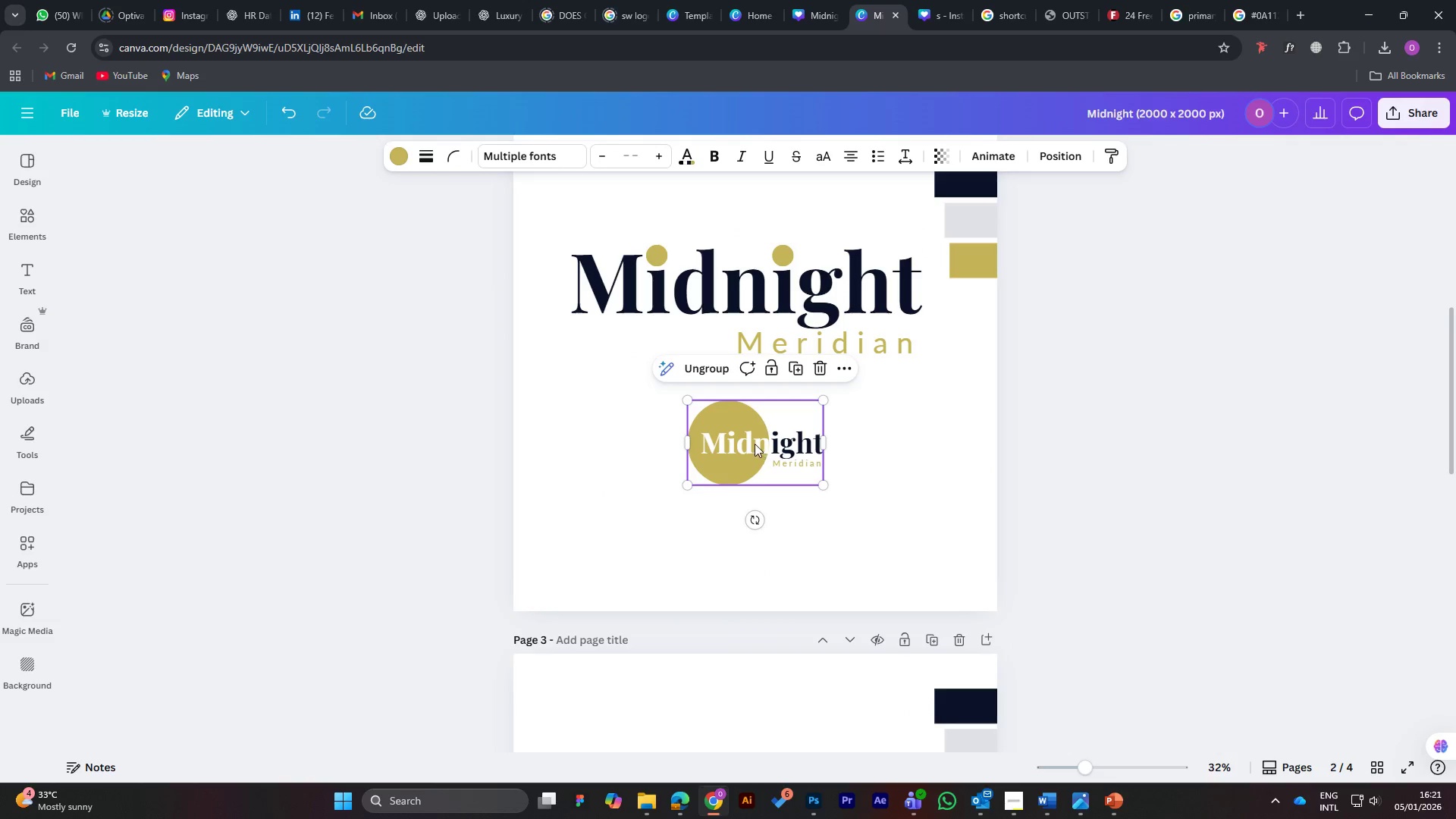 
left_click_drag(start_coordinate=[755, 443], to_coordinate=[744, 730])
 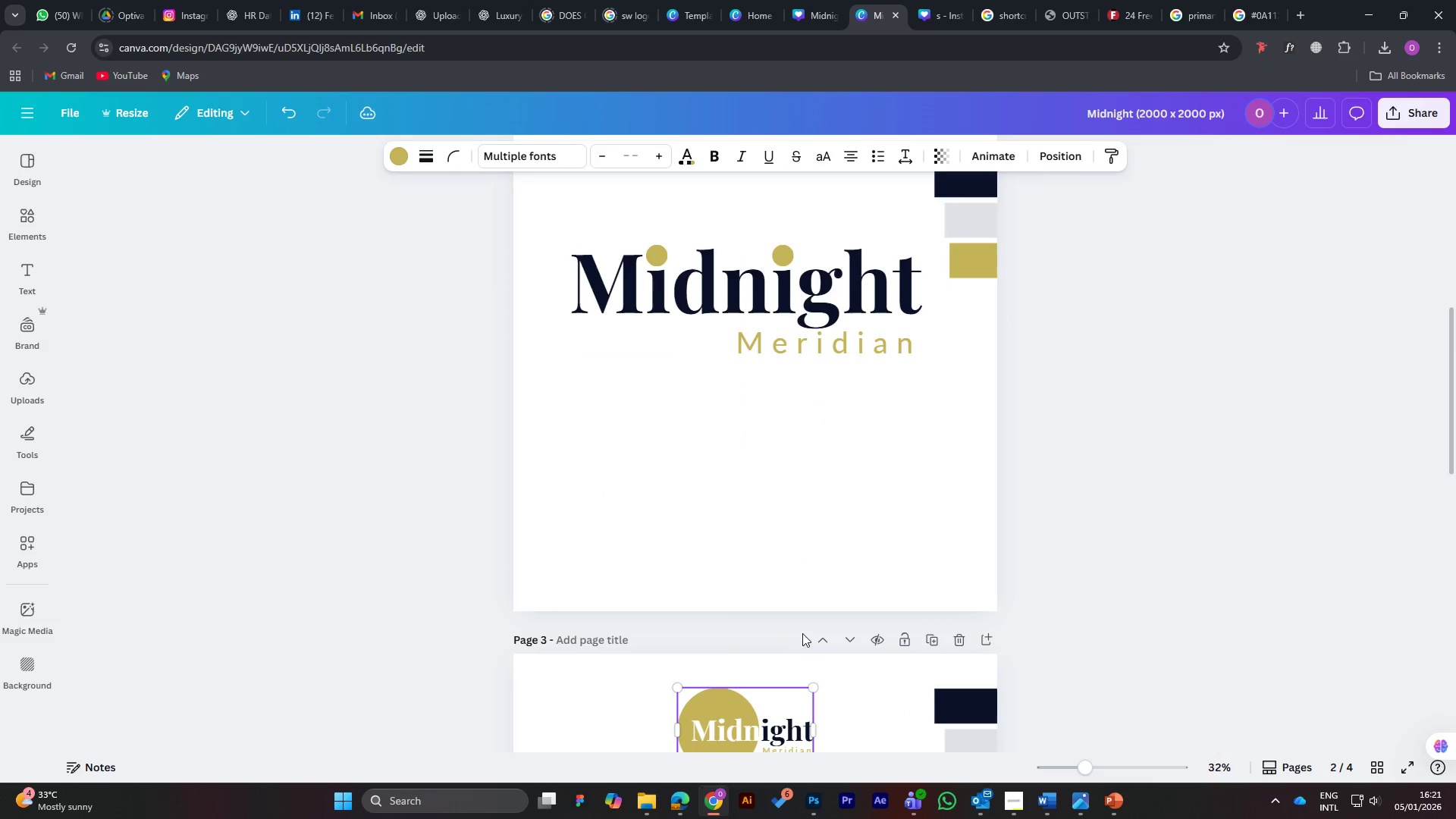 
scroll: coordinate [795, 617], scroll_direction: down, amount: 7.0
 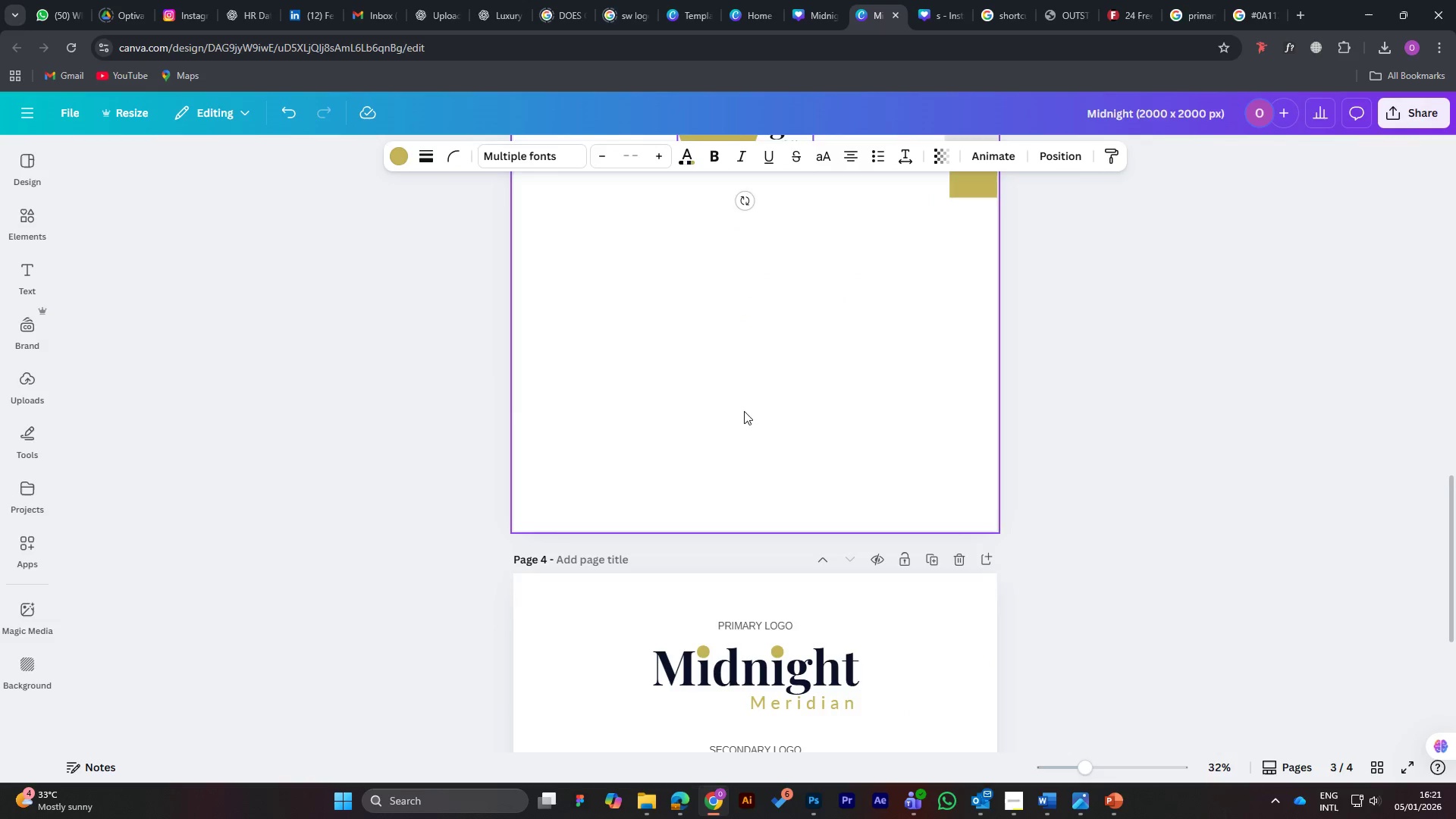 
scroll: coordinate [761, 428], scroll_direction: up, amount: 4.0
 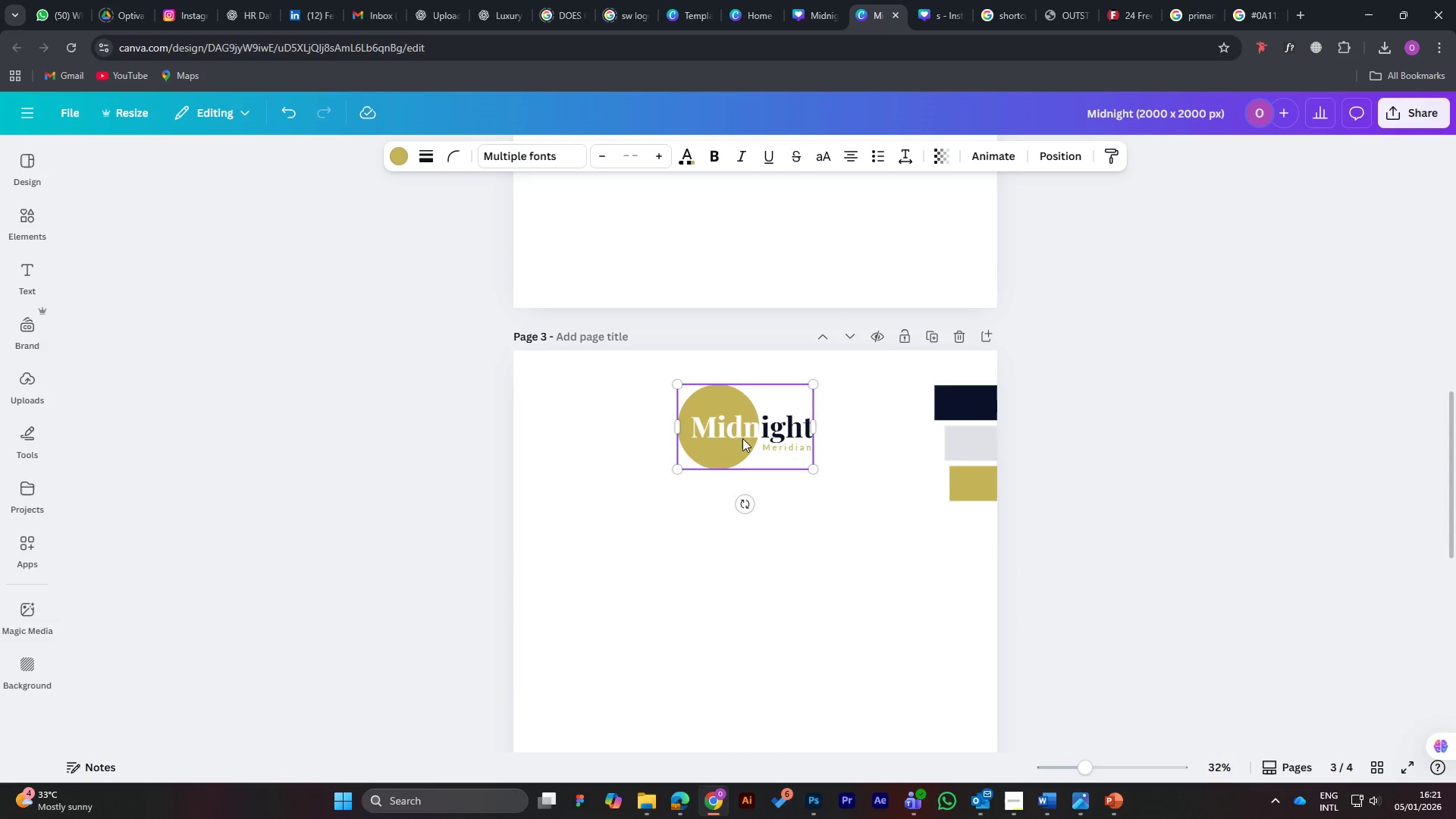 
left_click_drag(start_coordinate=[741, 437], to_coordinate=[758, 529])
 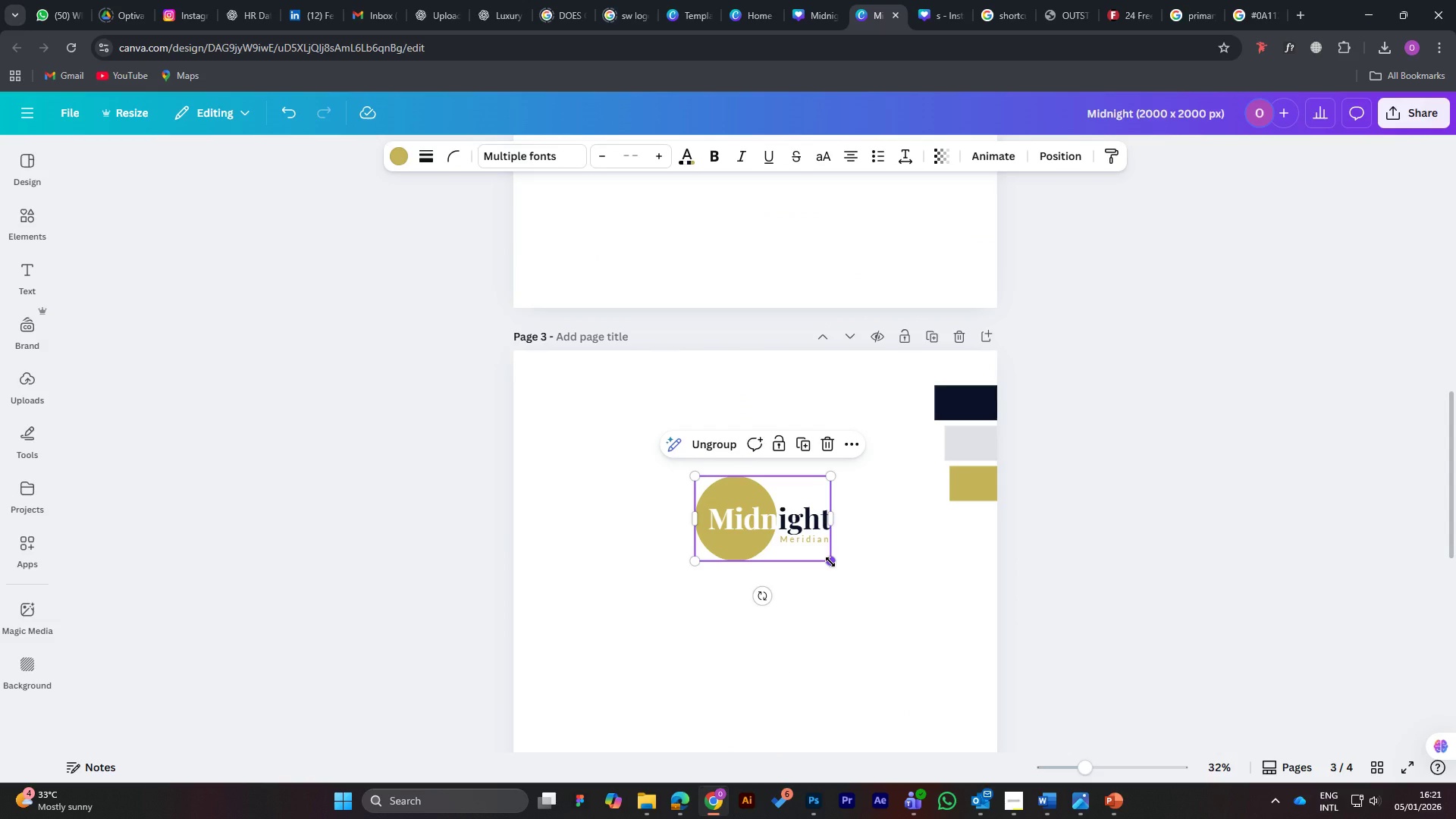 
hold_key(key=ShiftLeft, duration=1.06)
left_click_drag(start_coordinate=[830, 562], to_coordinate=[886, 642])
 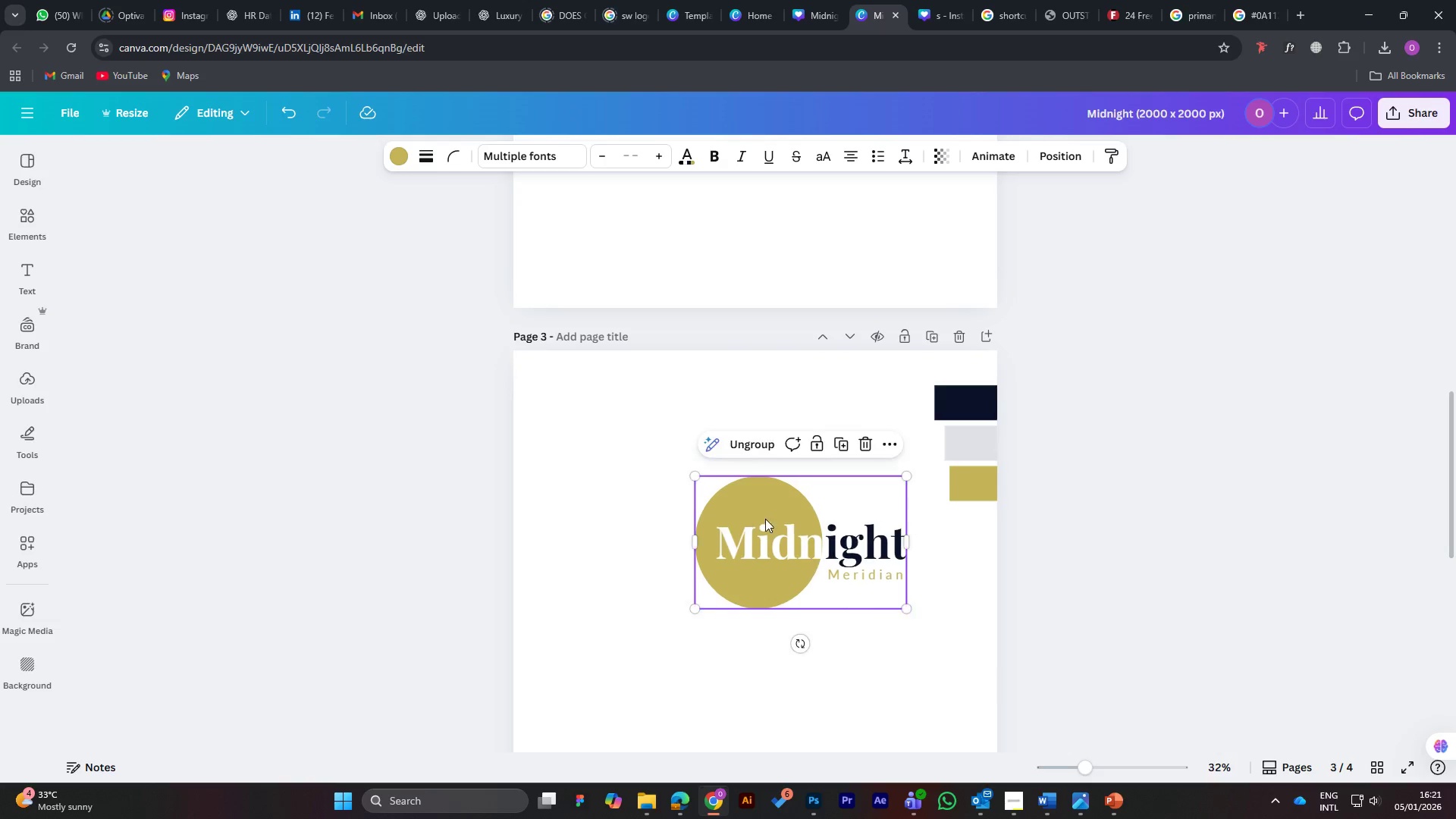 
hold_key(key=ShiftLeft, duration=1.52)
left_click_drag(start_coordinate=[697, 476], to_coordinate=[603, 428])
 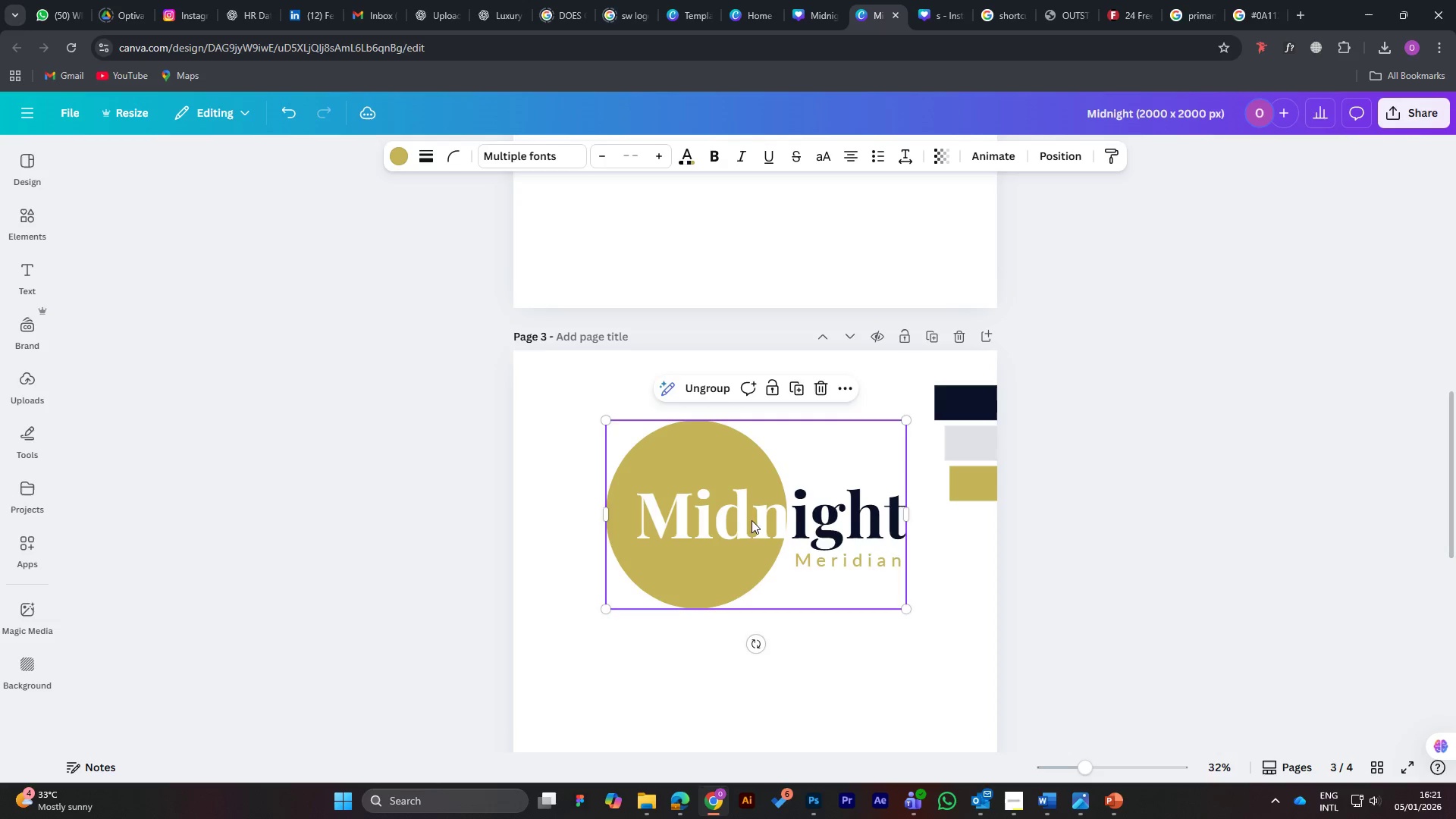 
hold_key(key=ShiftLeft, duration=0.36)
 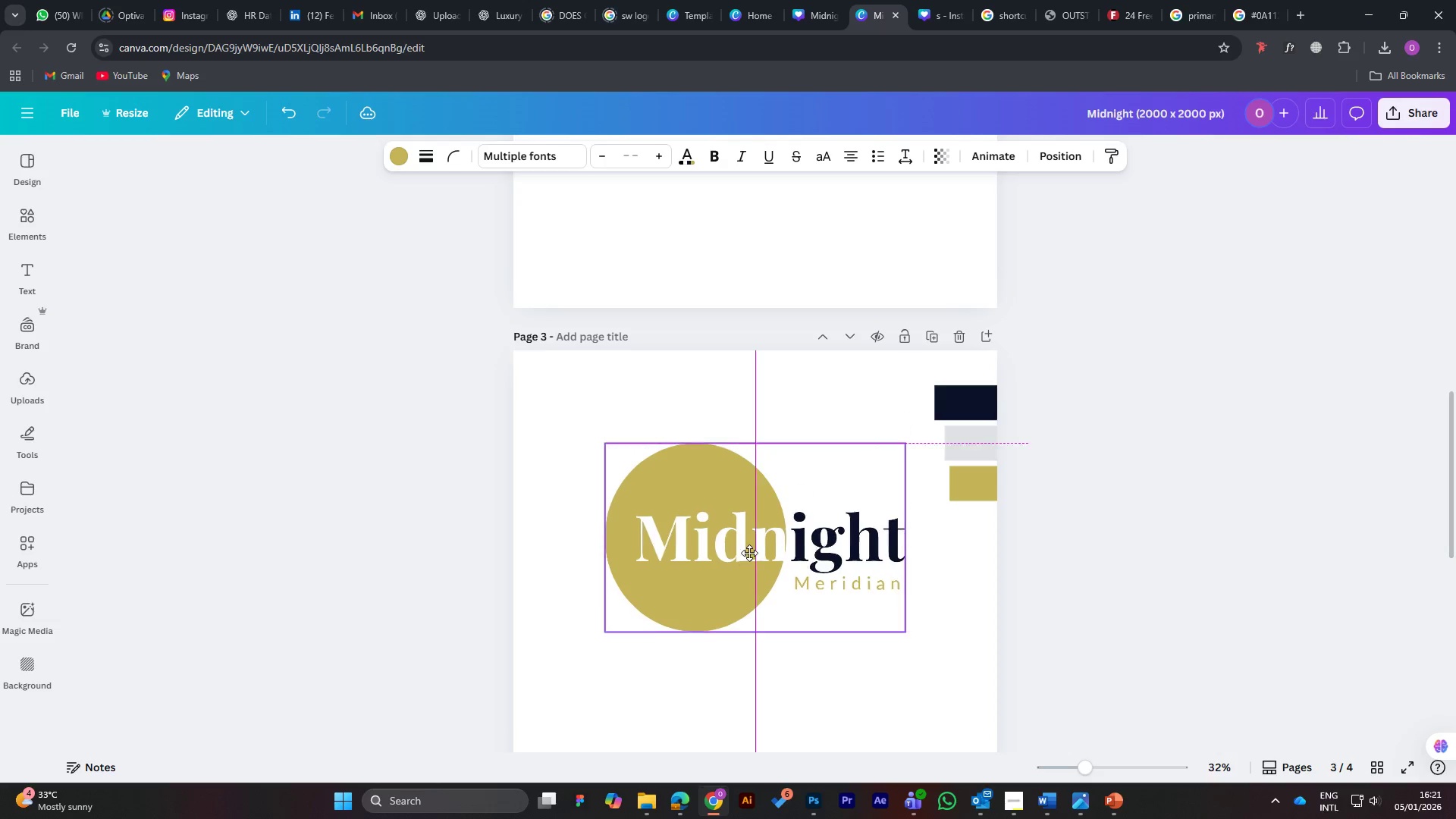 
left_click_drag(start_coordinate=[752, 520], to_coordinate=[751, 569])
 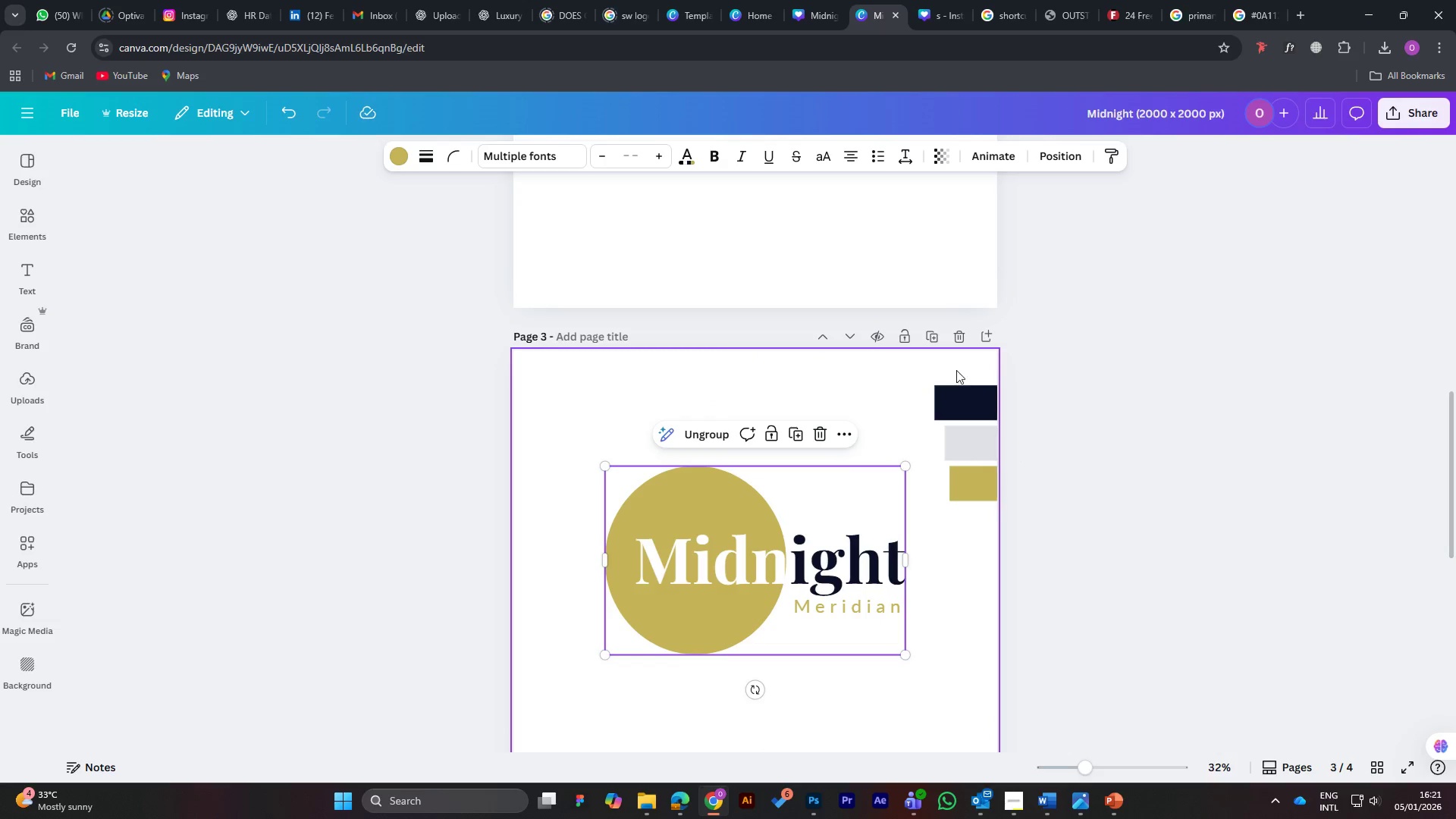 
left_click_drag(start_coordinate=[957, 369], to_coordinate=[990, 548])
 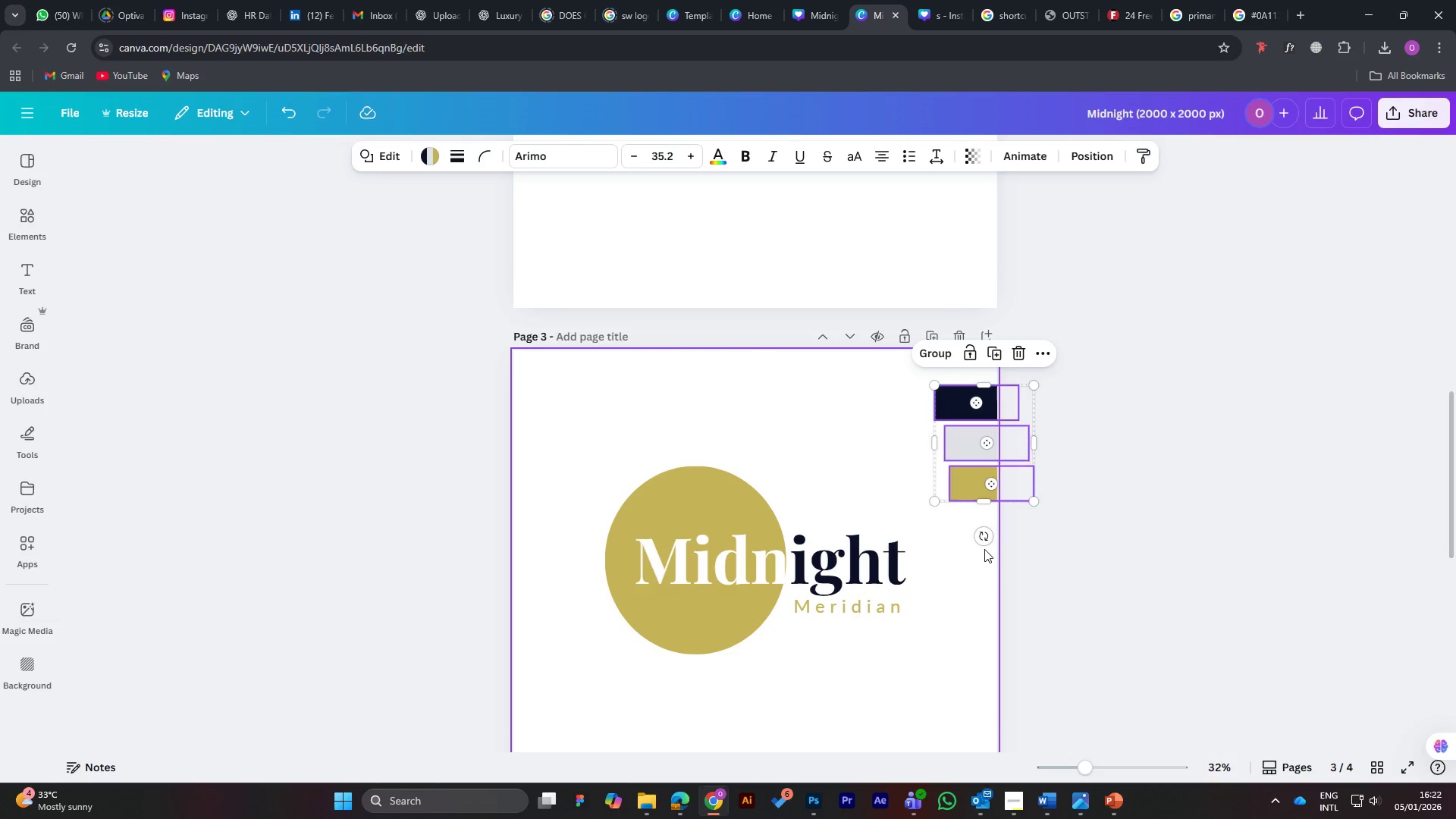 
key(Delete)
 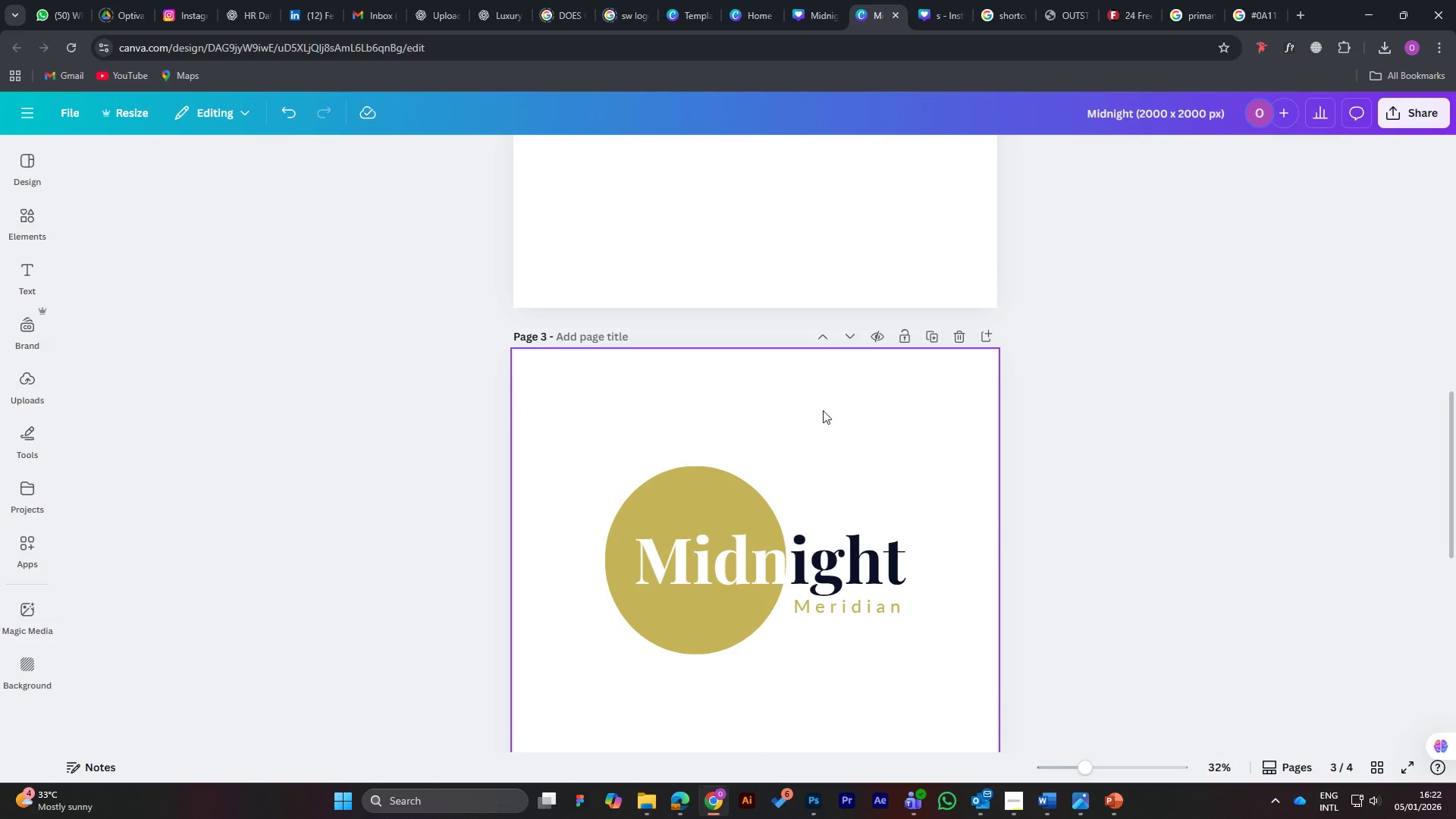 
scroll: coordinate [830, 410], scroll_direction: up, amount: 6.0
 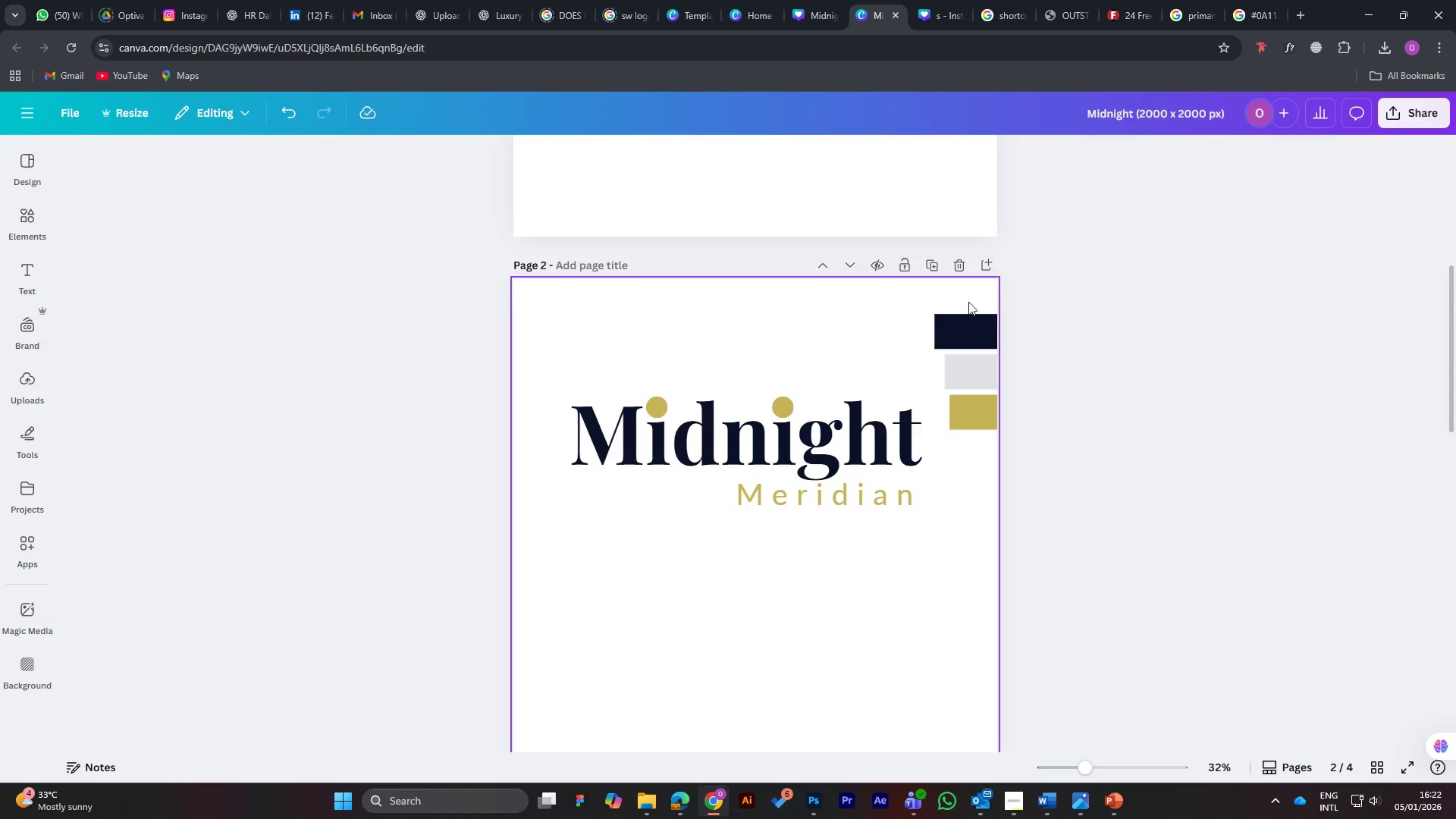 
left_click_drag(start_coordinate=[967, 301], to_coordinate=[992, 479])
 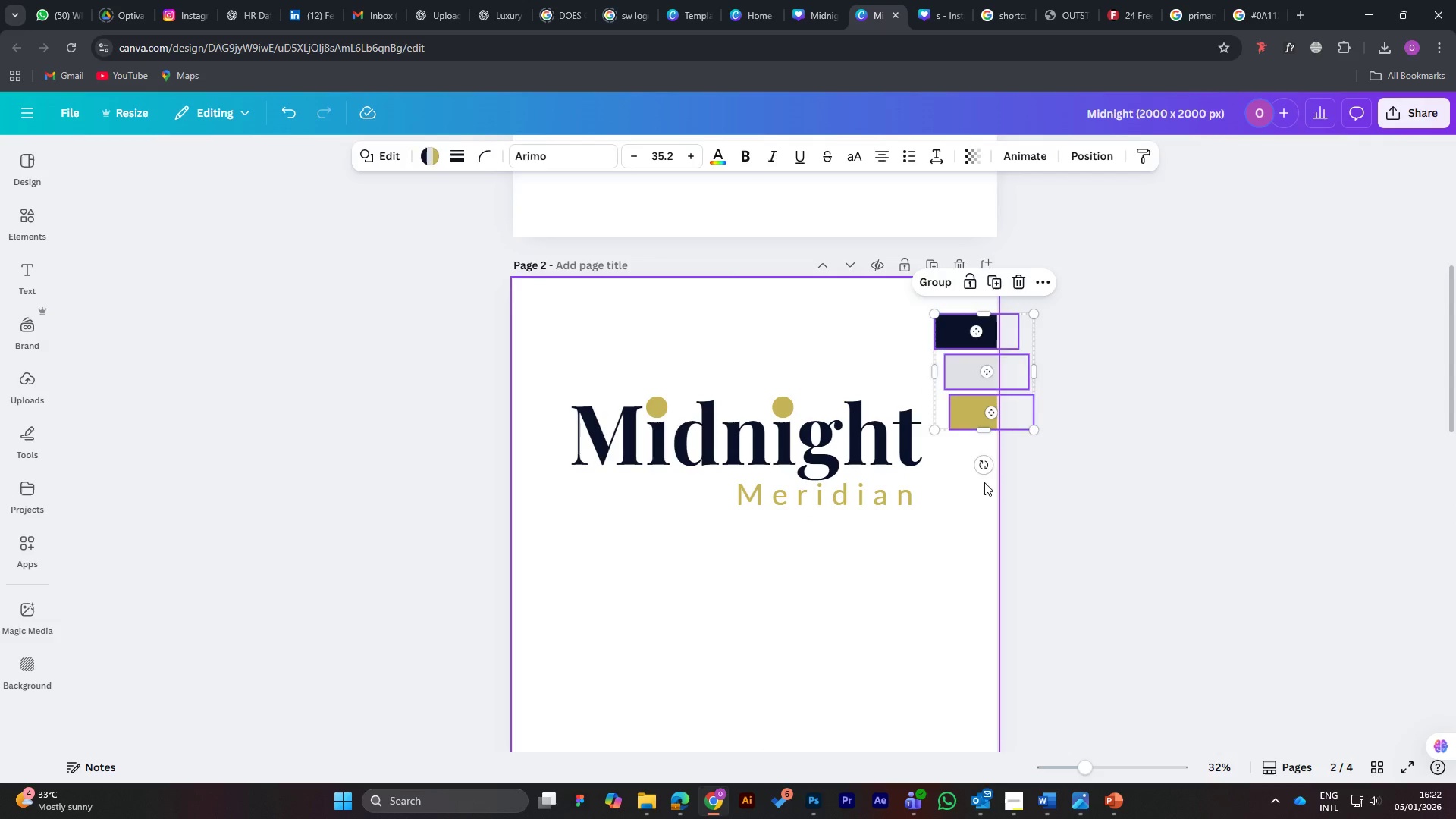 
key(Delete)
 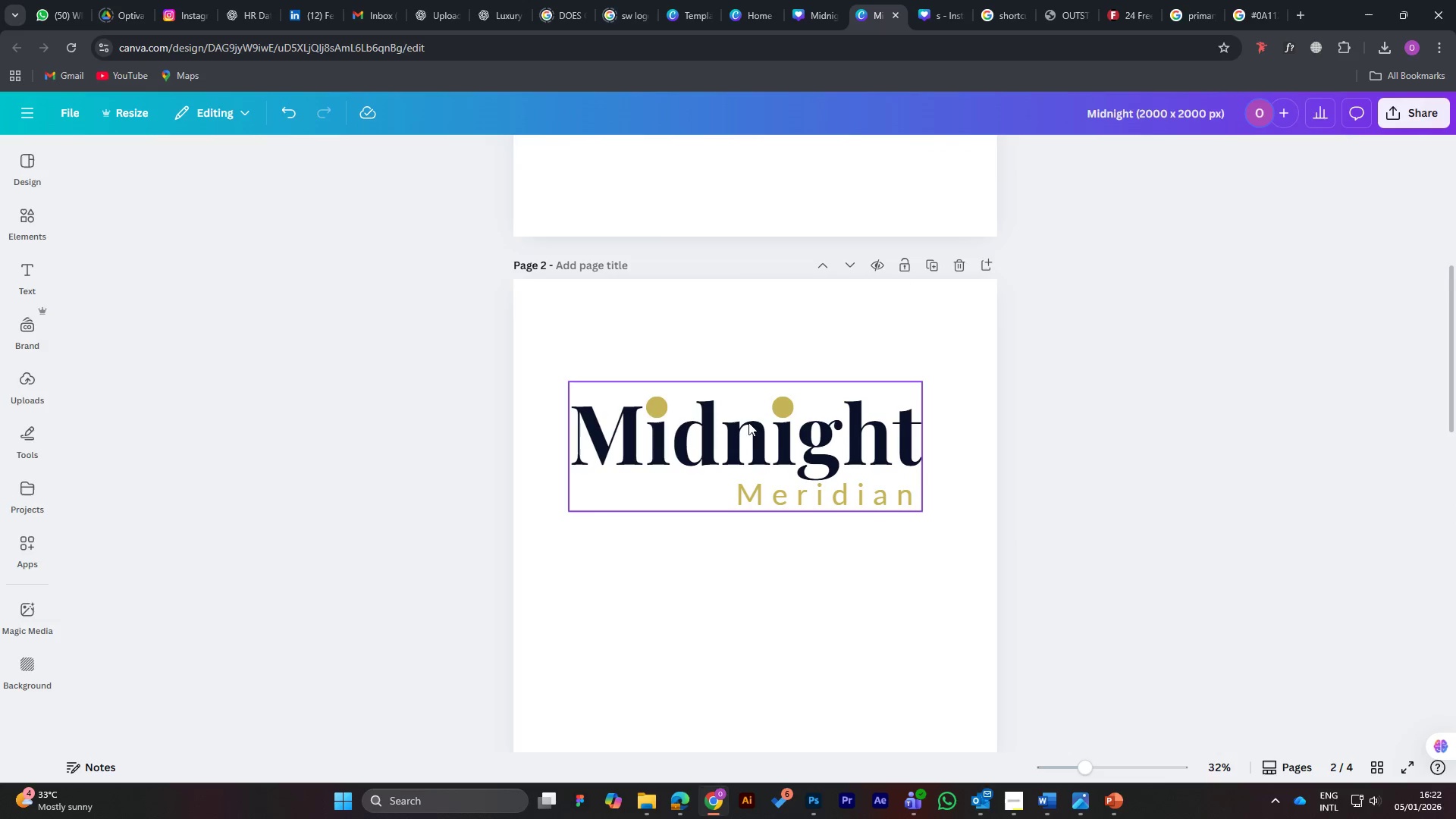 
left_click_drag(start_coordinate=[758, 432], to_coordinate=[774, 465])
 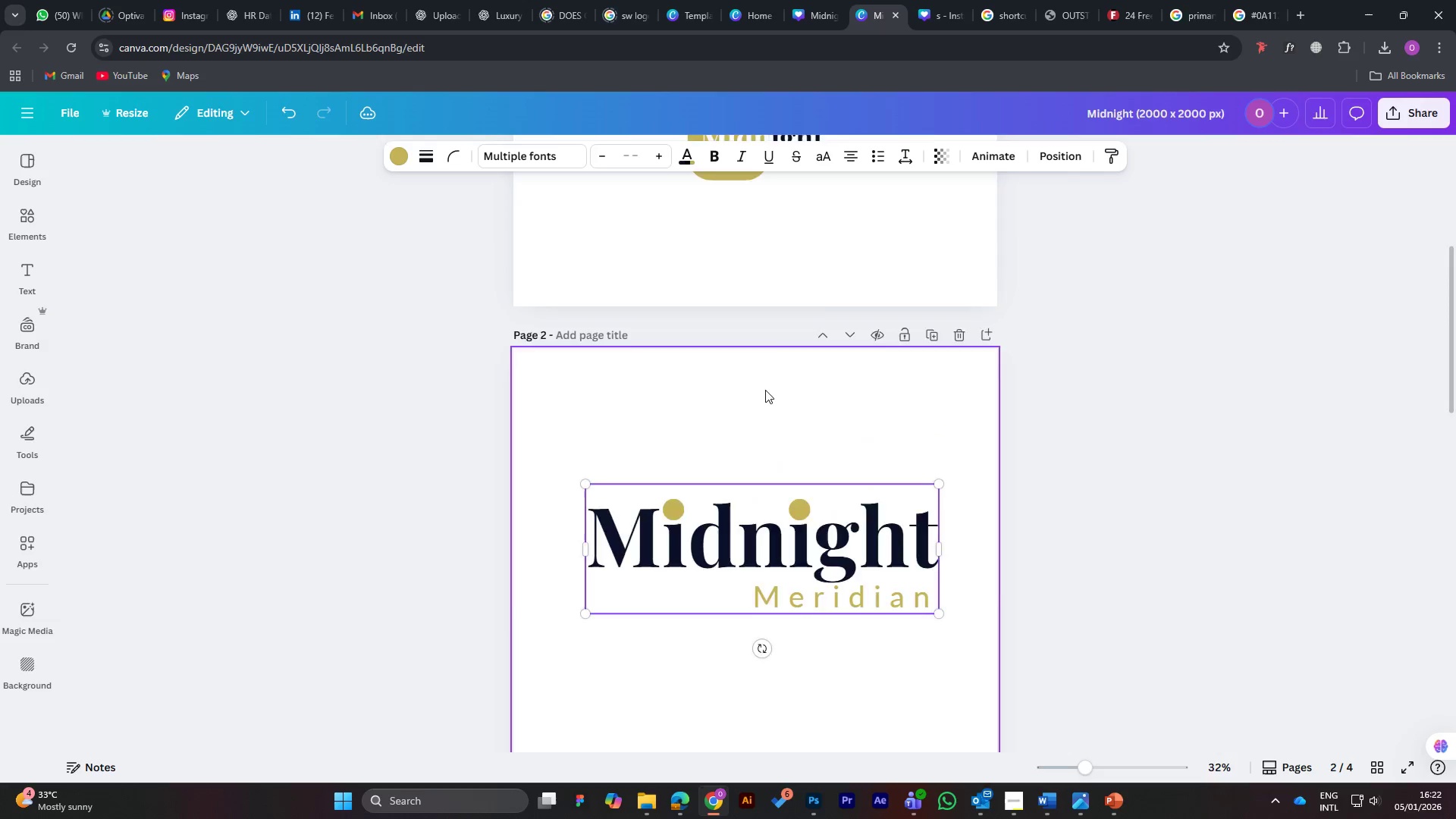 
scroll: coordinate [765, 390], scroll_direction: up, amount: 6.0
 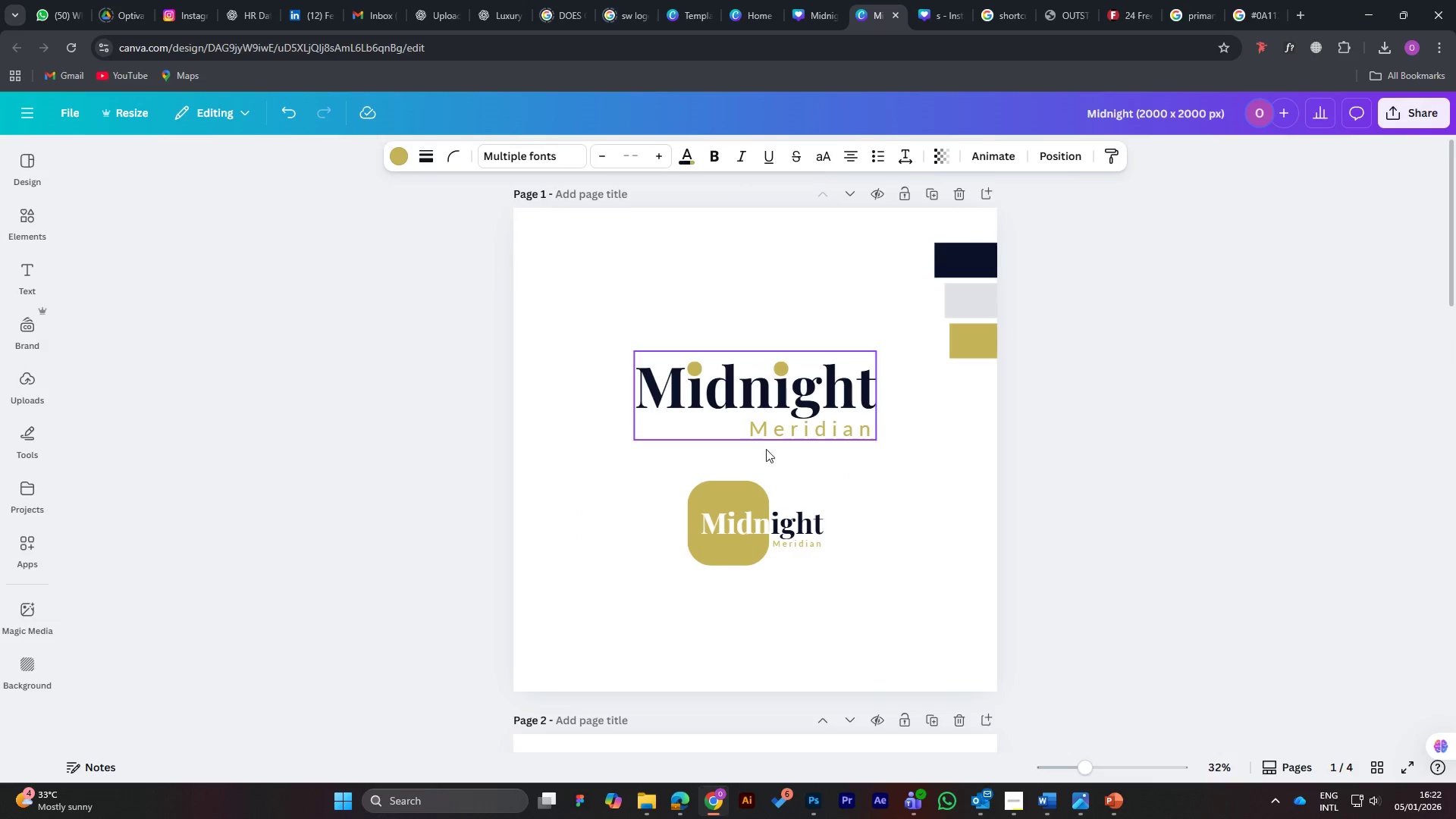 
scroll: coordinate [776, 455], scroll_direction: down, amount: 24.0
 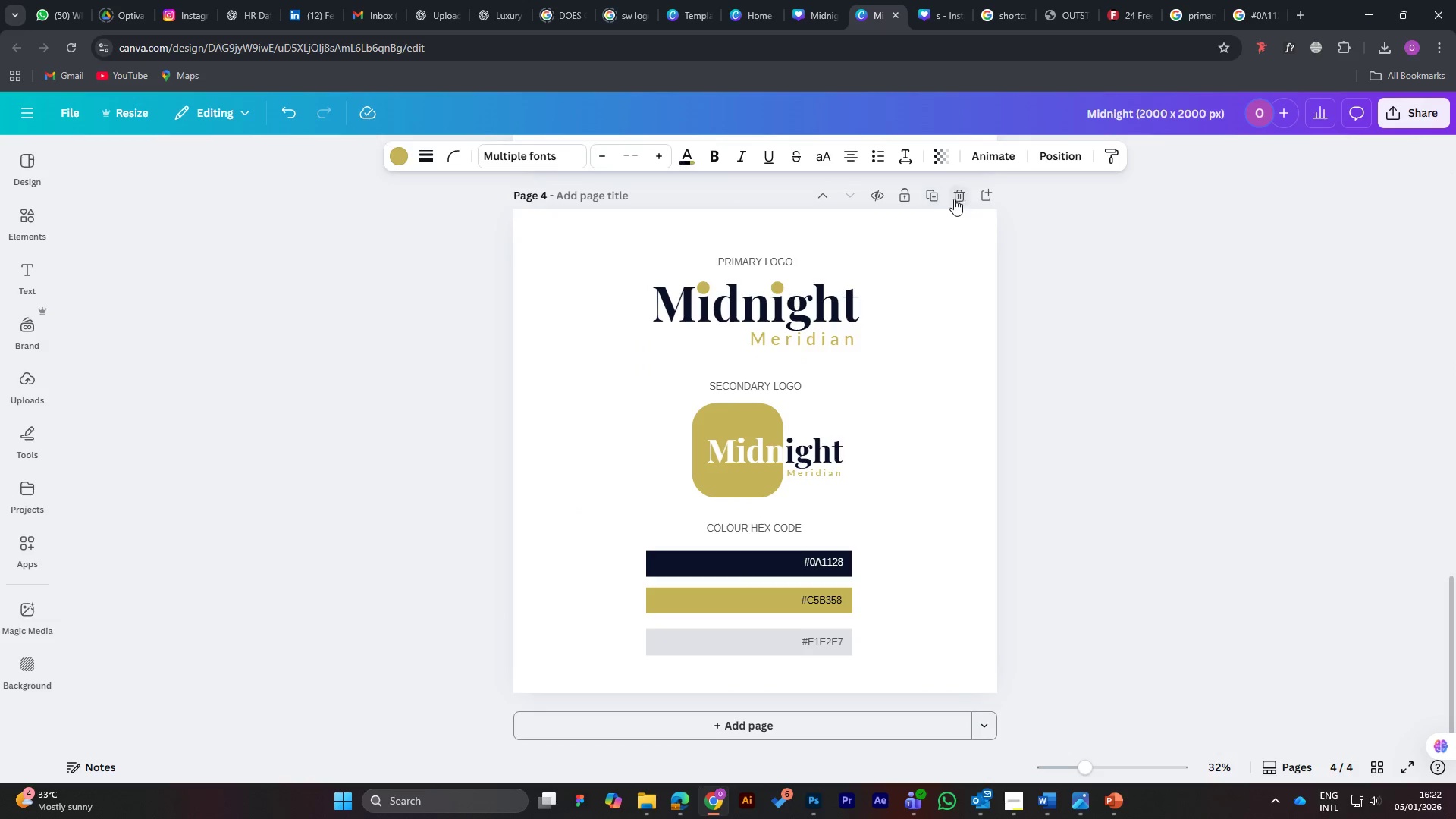 
left_click([956, 197])
 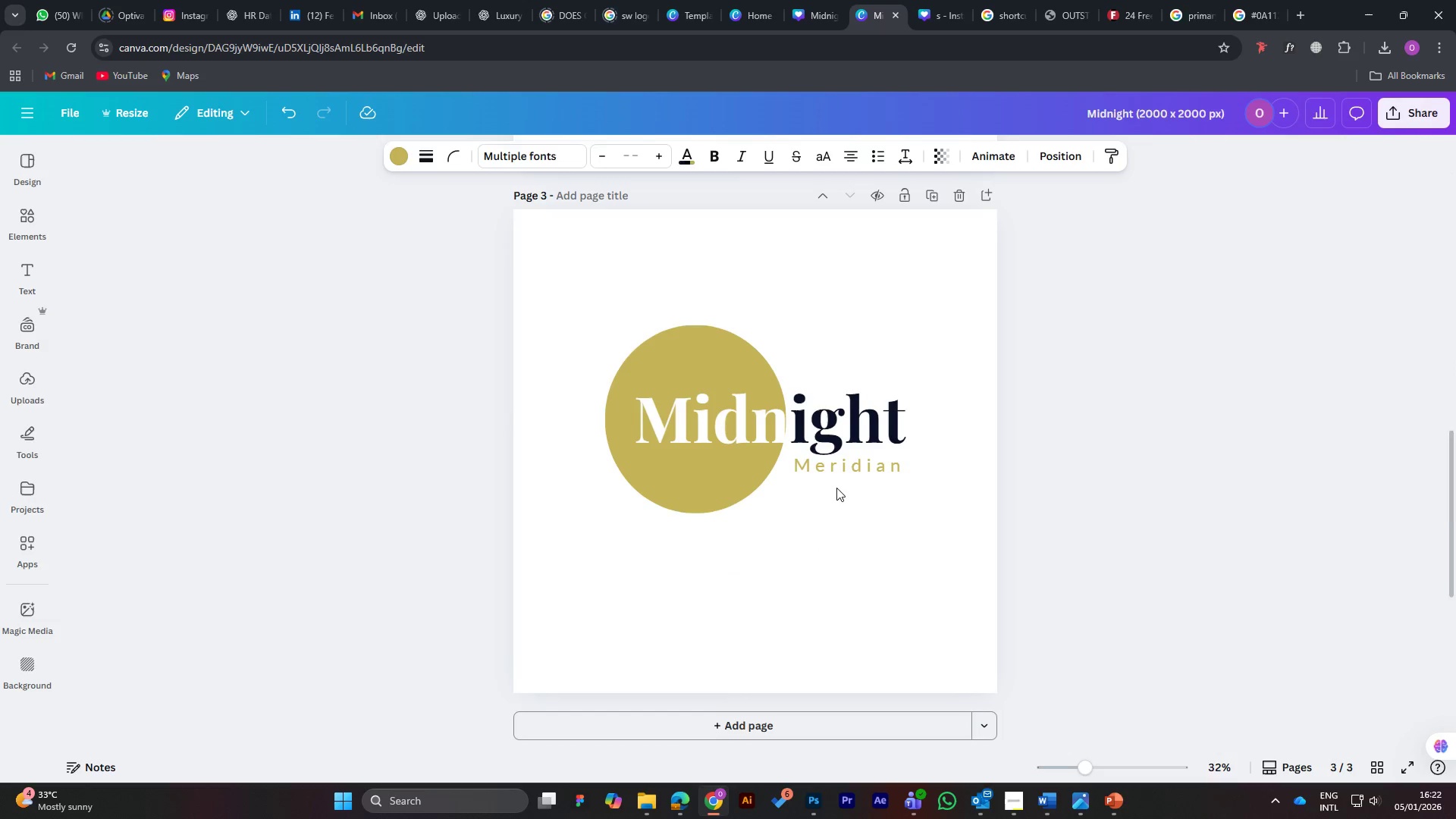 
scroll: coordinate [827, 463], scroll_direction: up, amount: 13.0
 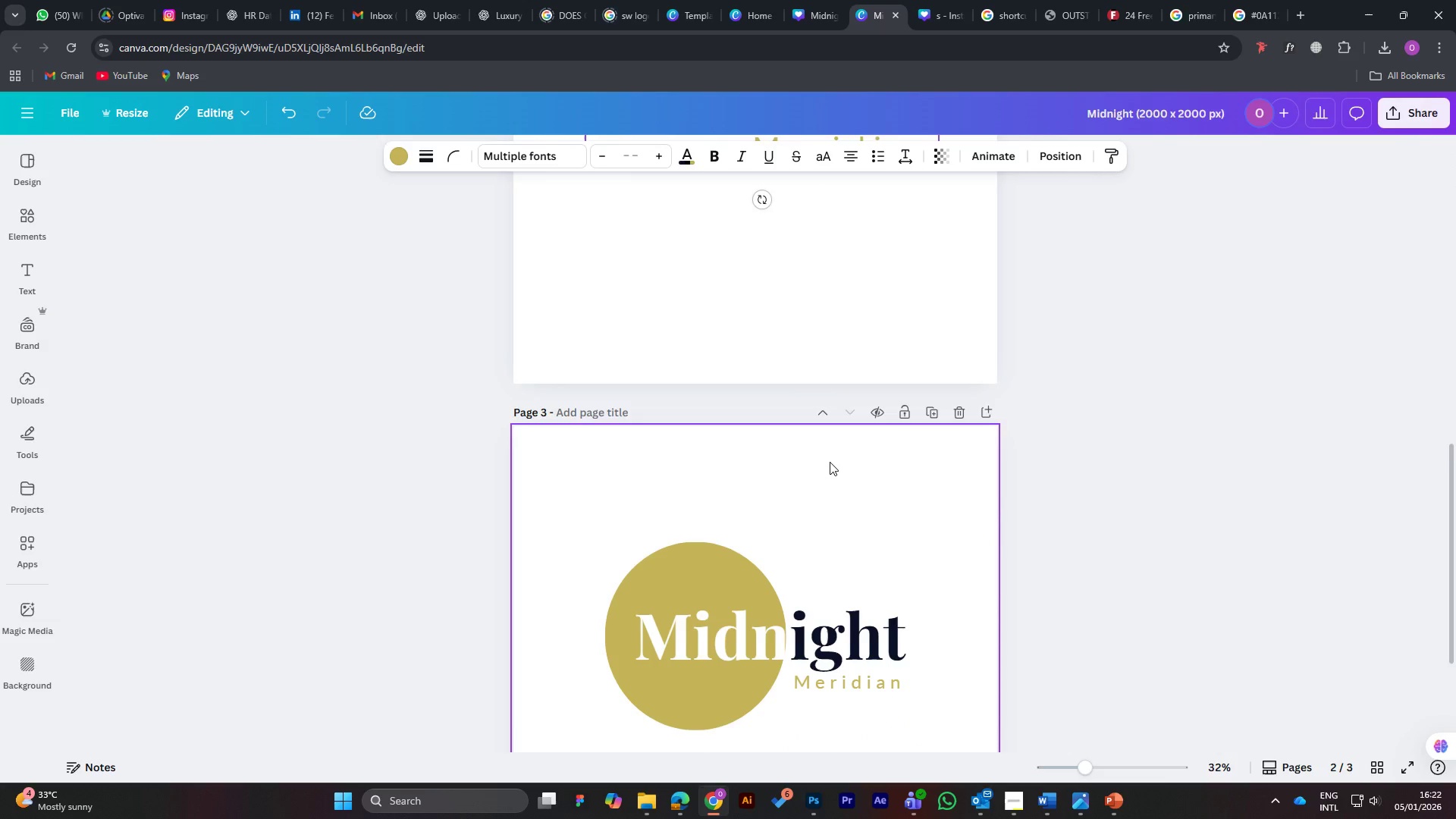 
scroll: coordinate [824, 457], scroll_direction: down, amount: 7.0
 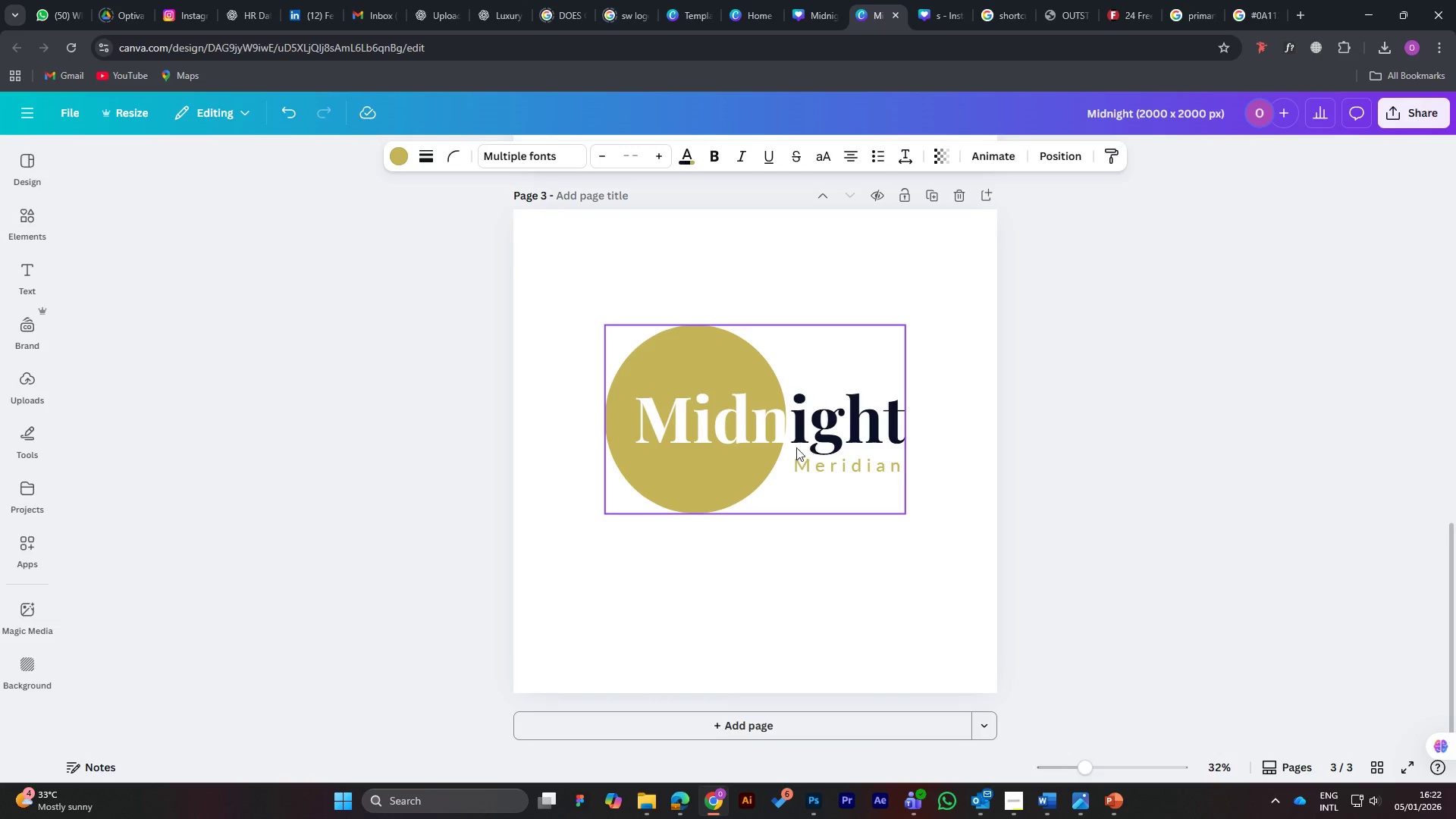 
scroll: coordinate [792, 447], scroll_direction: up, amount: 6.0
 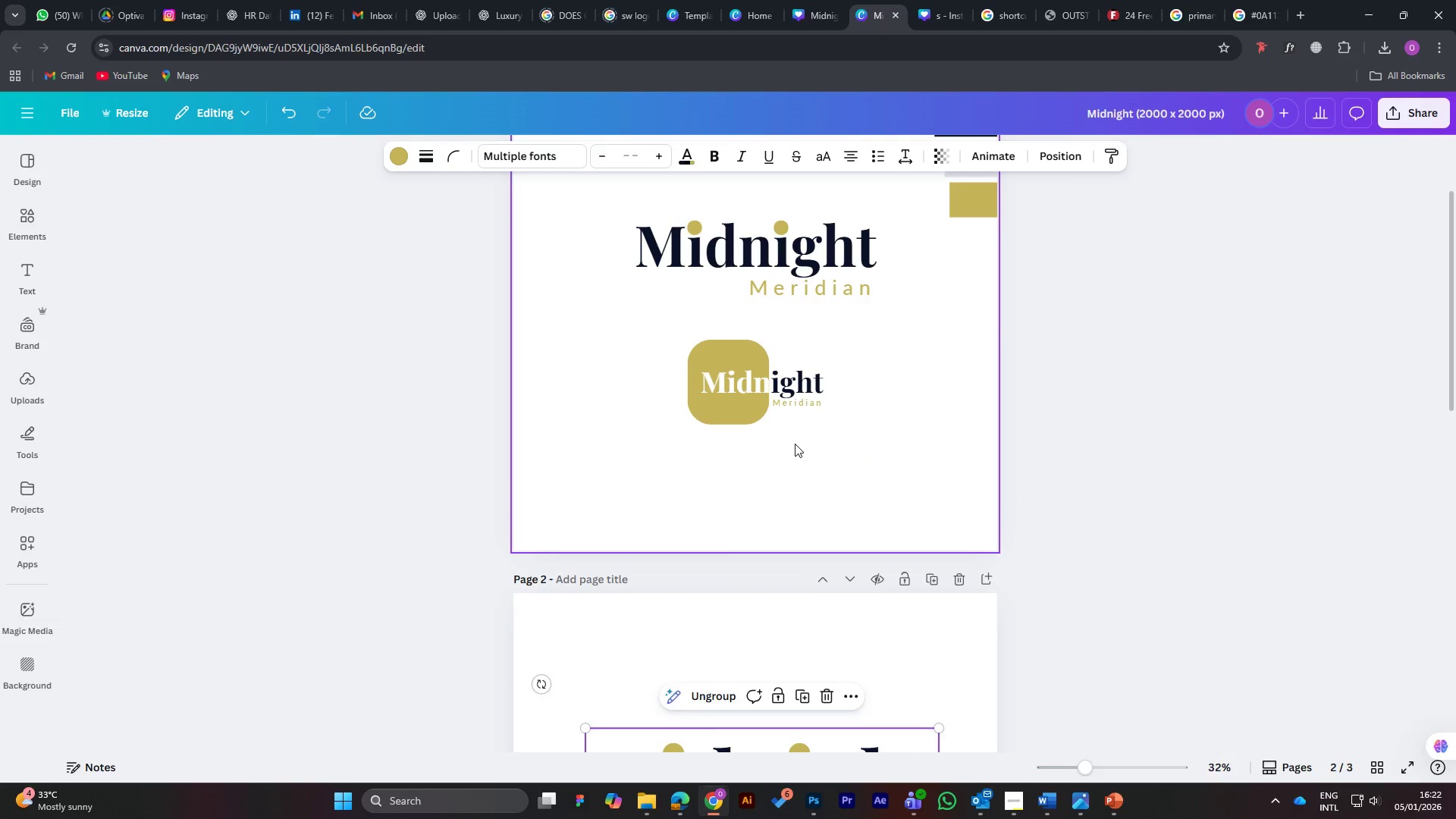 
scroll: coordinate [795, 444], scroll_direction: down, amount: 7.0
 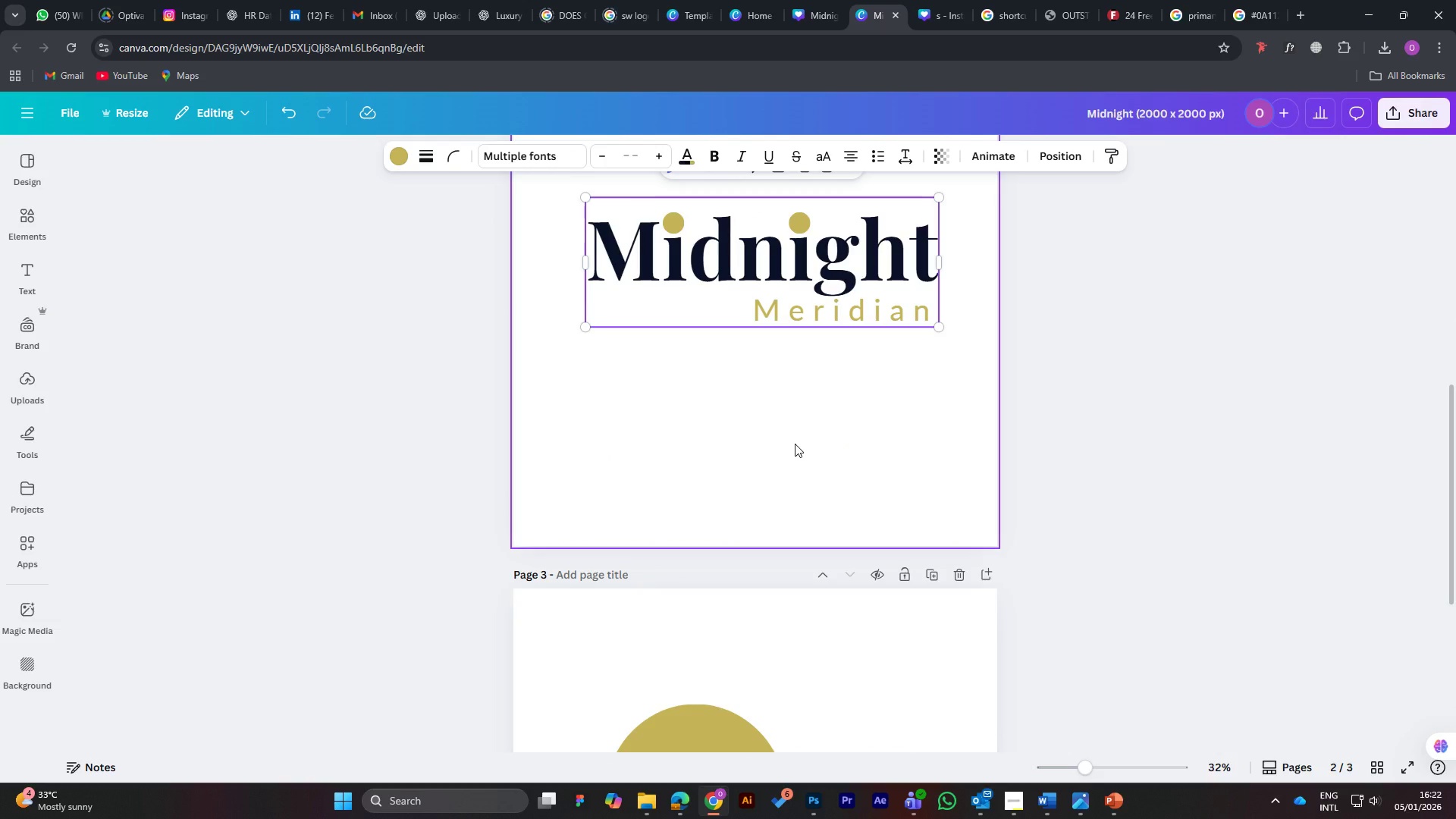 
scroll: coordinate [786, 422], scroll_direction: up, amount: 1.0
 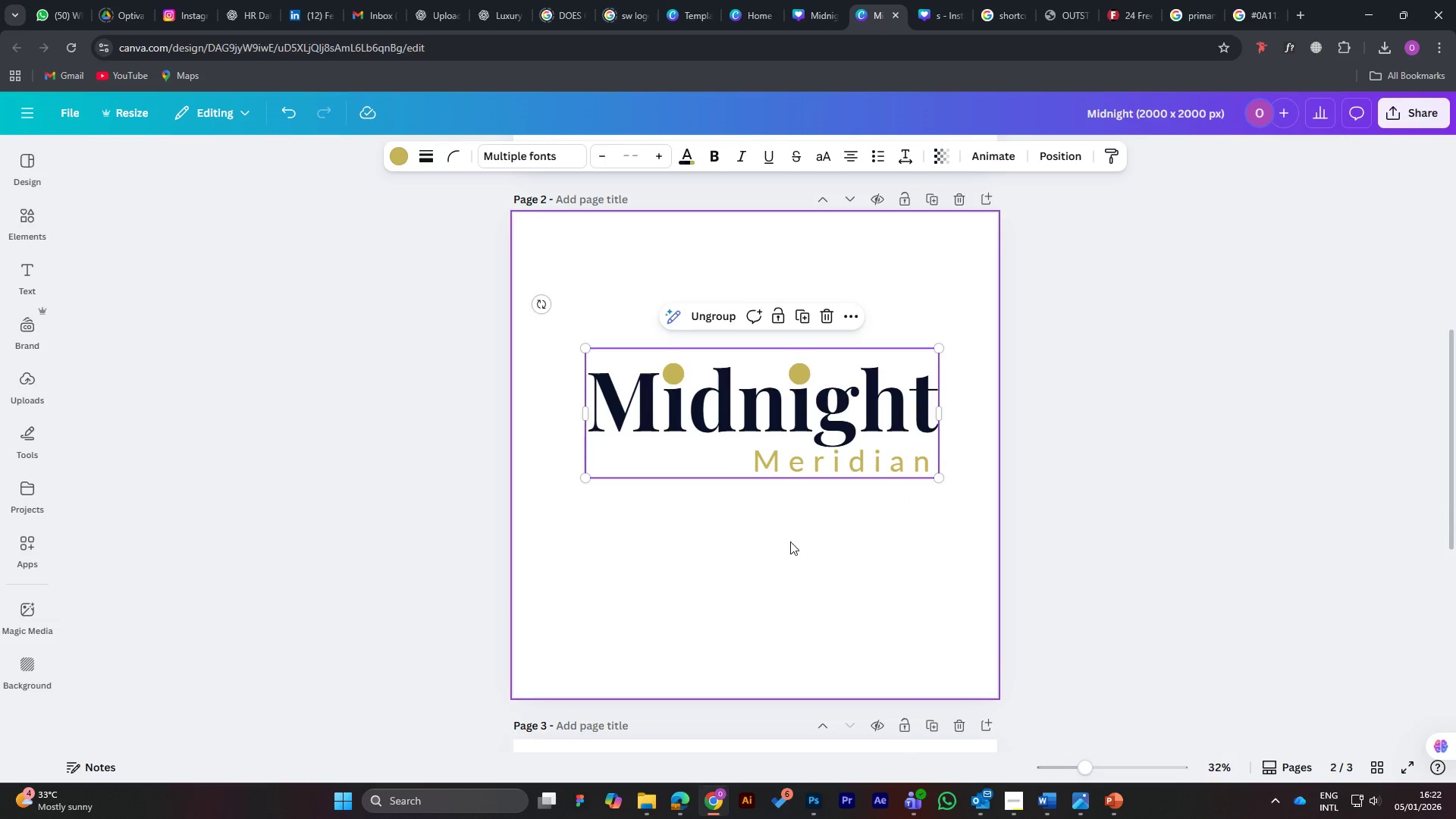 
left_click([795, 552])
 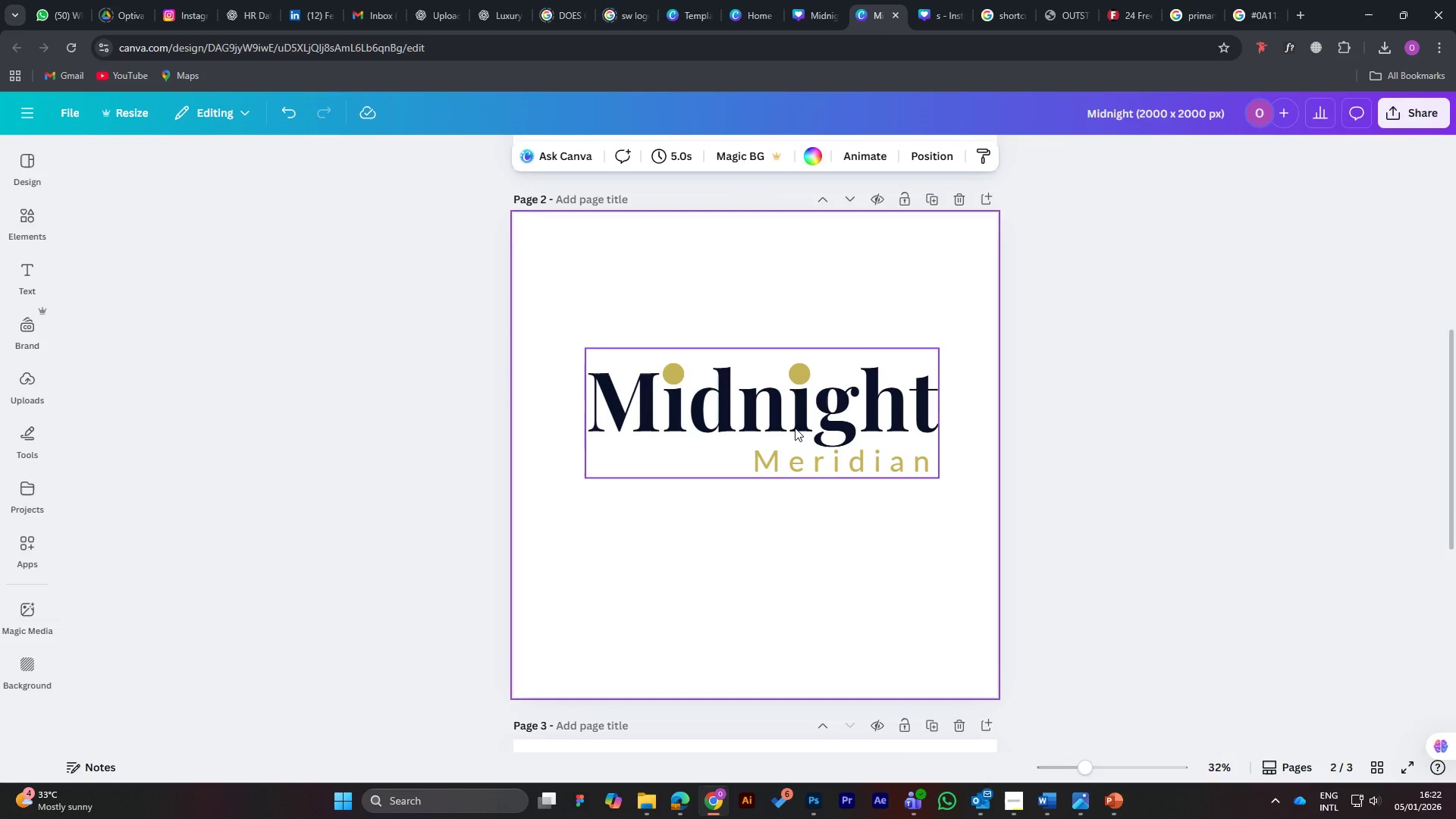 
left_click_drag(start_coordinate=[795, 428], to_coordinate=[786, 435])
 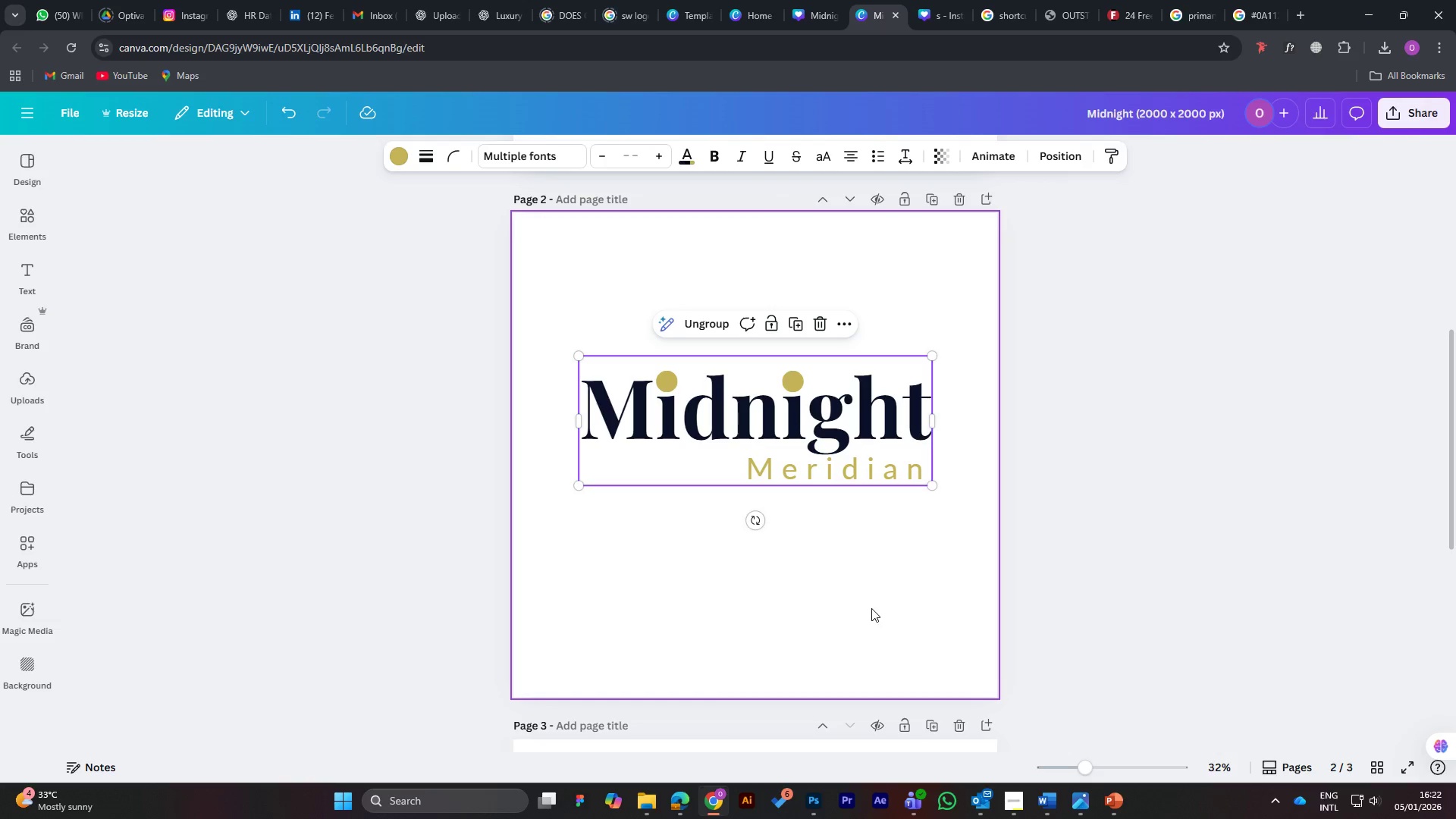 
left_click([871, 608])
 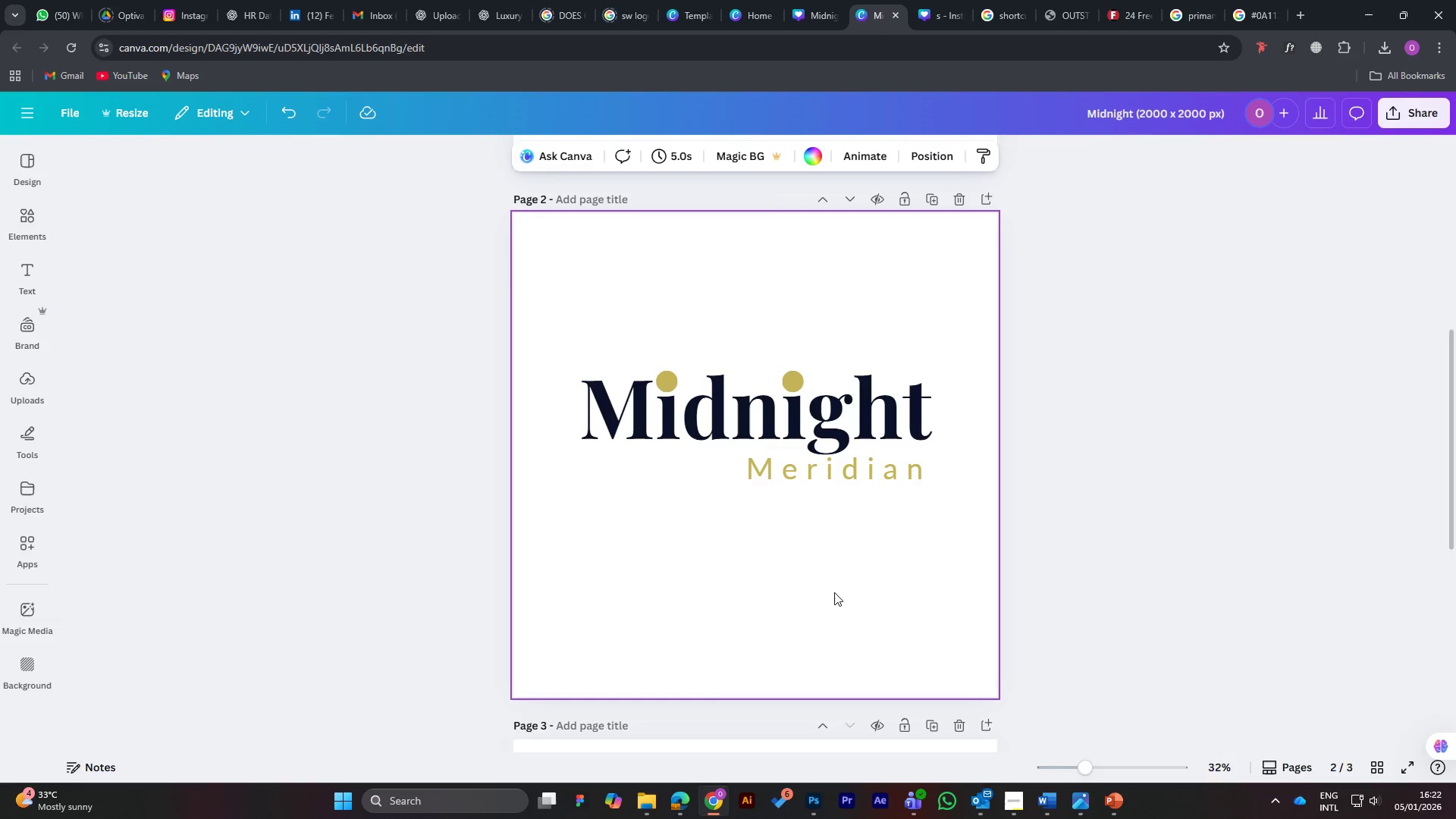 
key(Control+Z)
 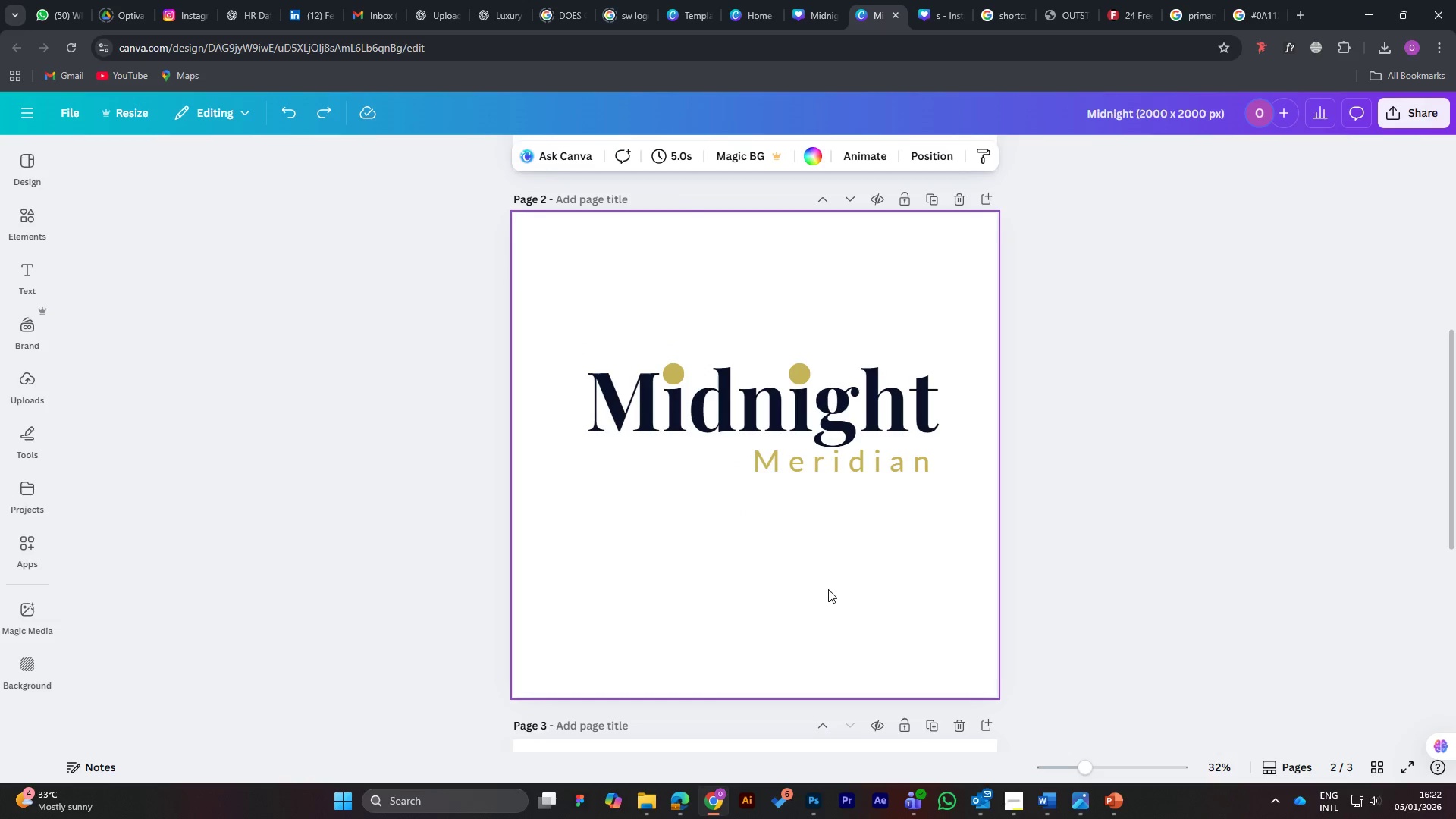 
key(Control+Z)
 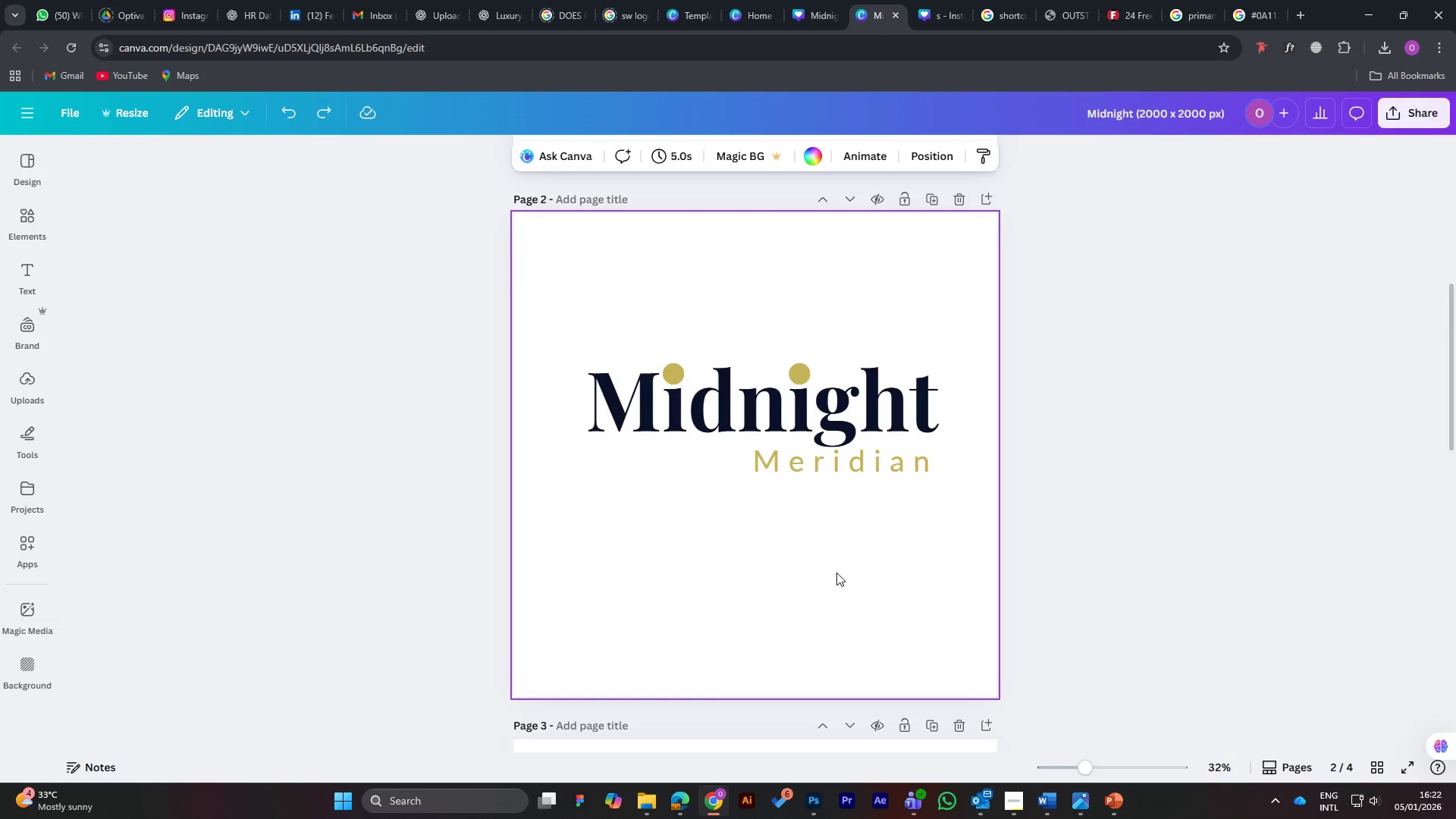 
scroll: coordinate [843, 555], scroll_direction: down, amount: 24.0
 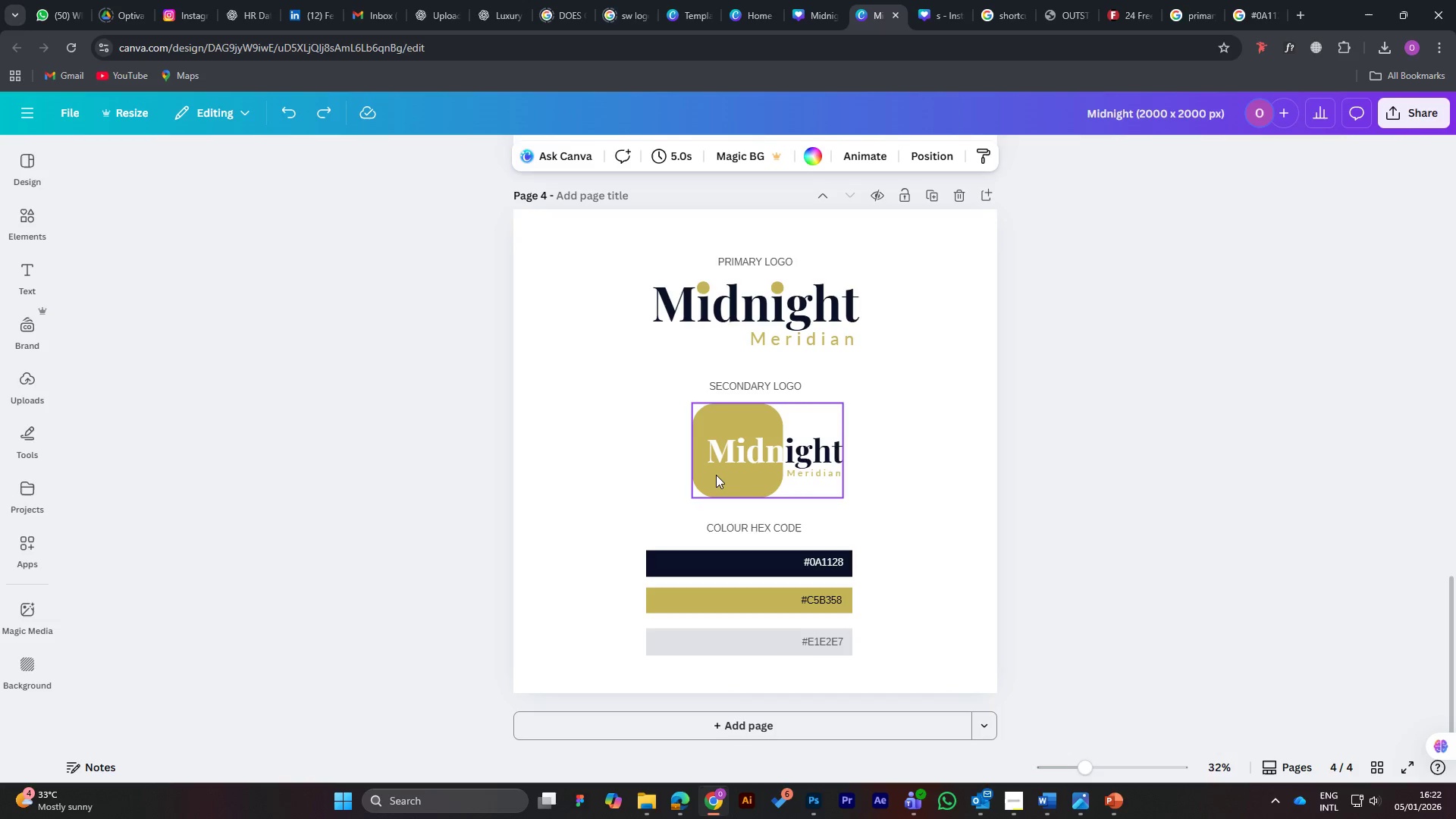 
wait(6.22)
 